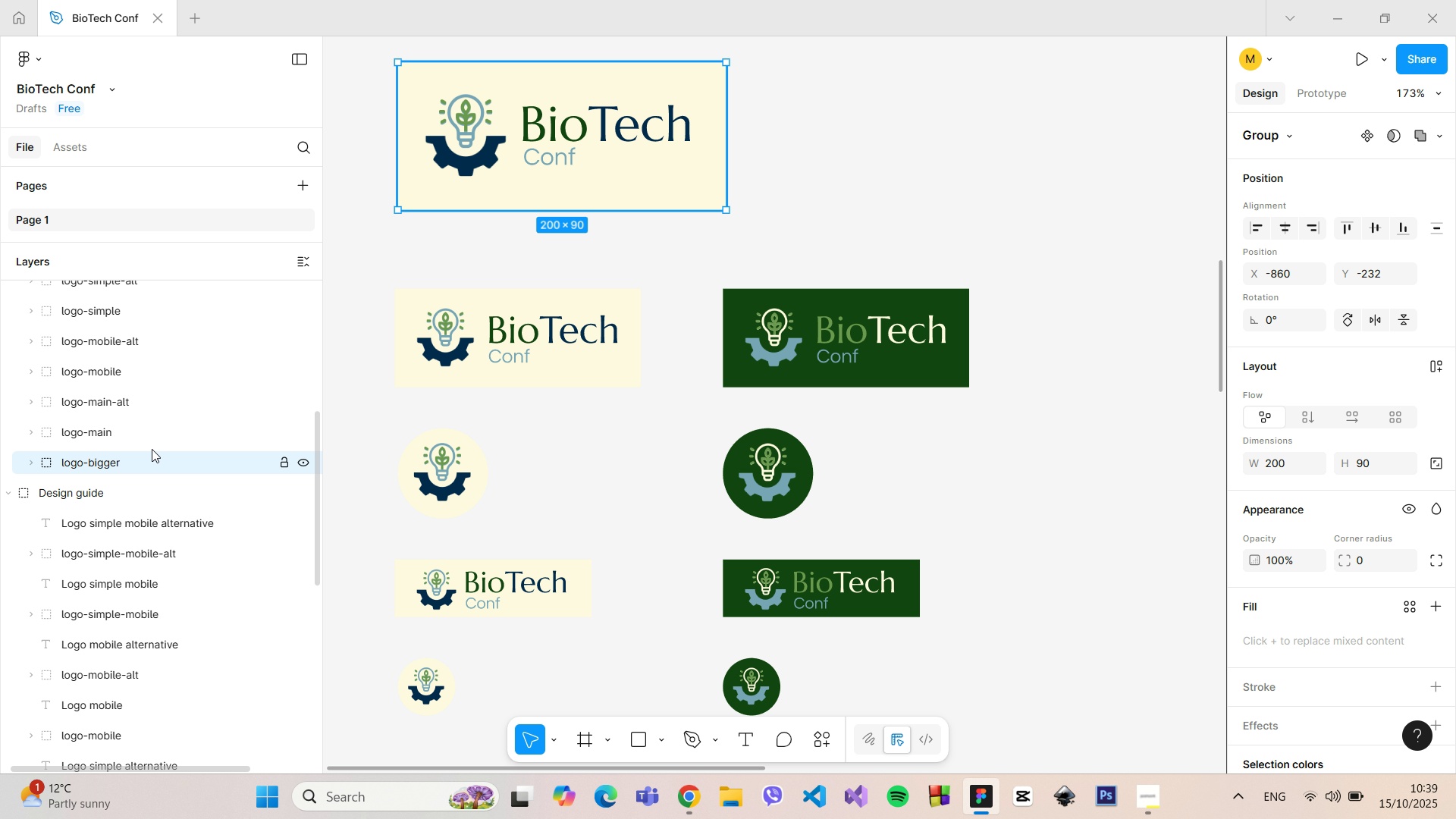 
scroll: coordinate [154, 667], scroll_direction: down, amount: 4.0
 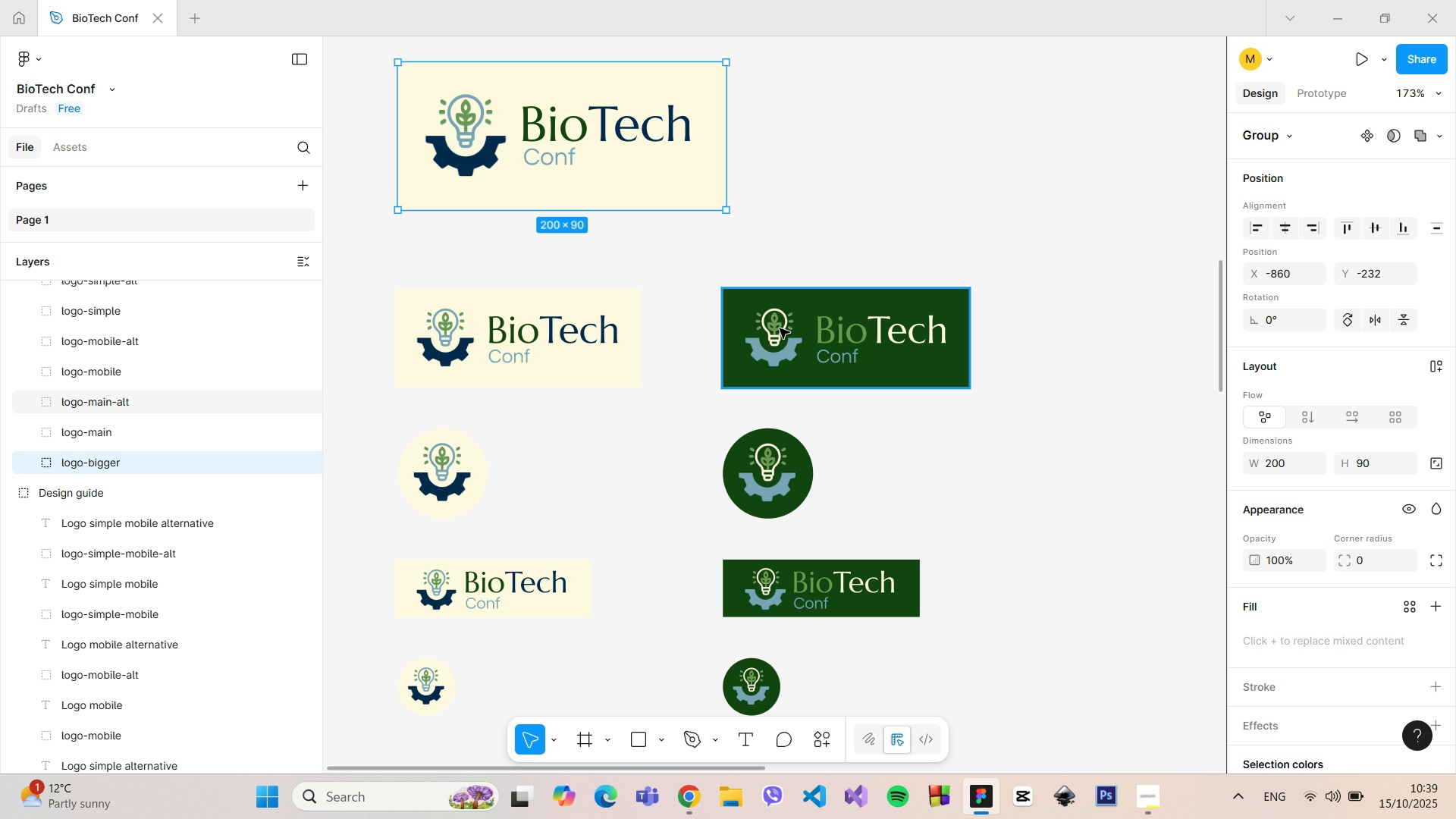 
left_click_drag(start_coordinate=[1221, 317], to_coordinate=[1223, 344])
 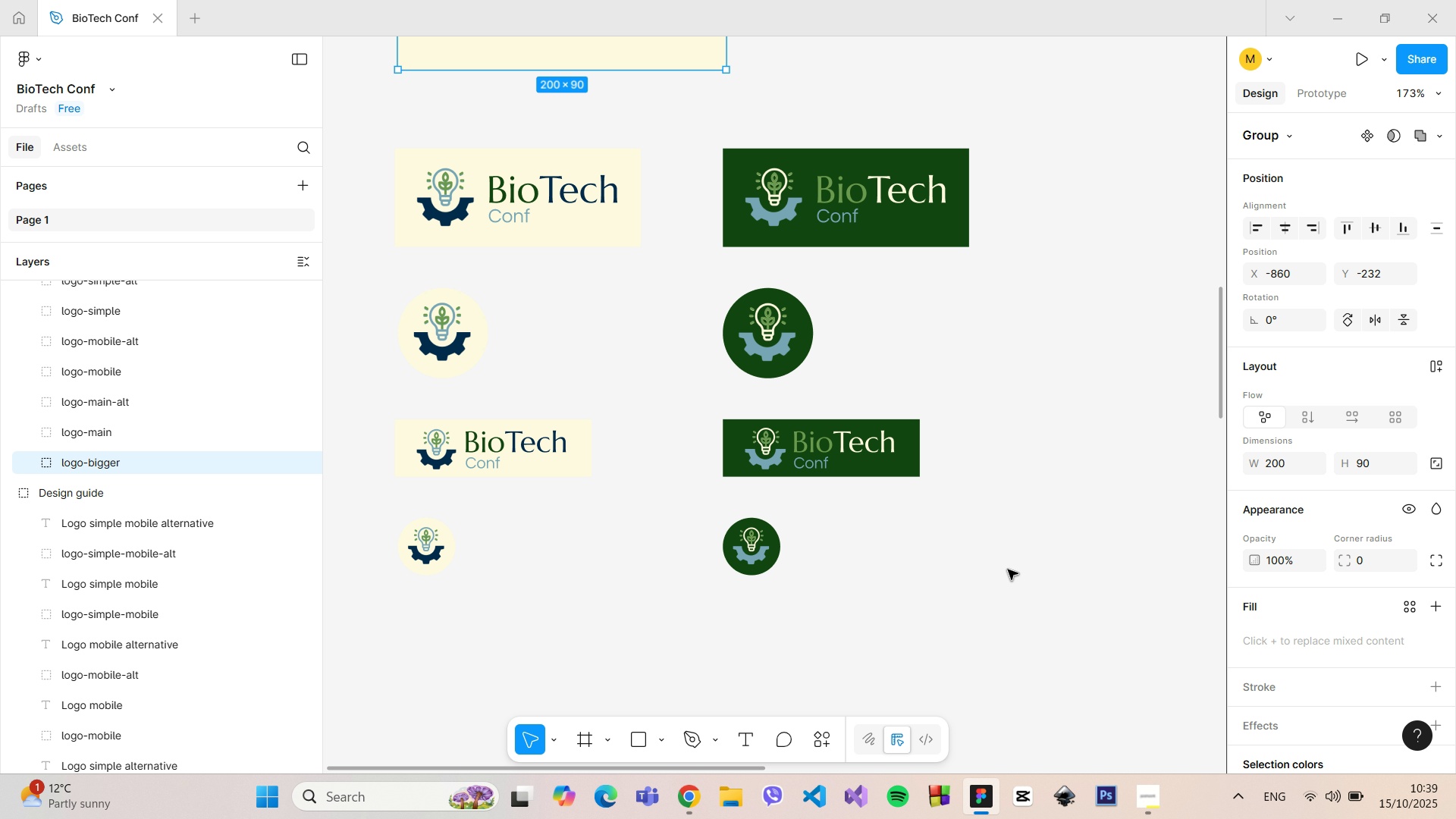 
left_click_drag(start_coordinate=[1009, 570], to_coordinate=[761, 364])
 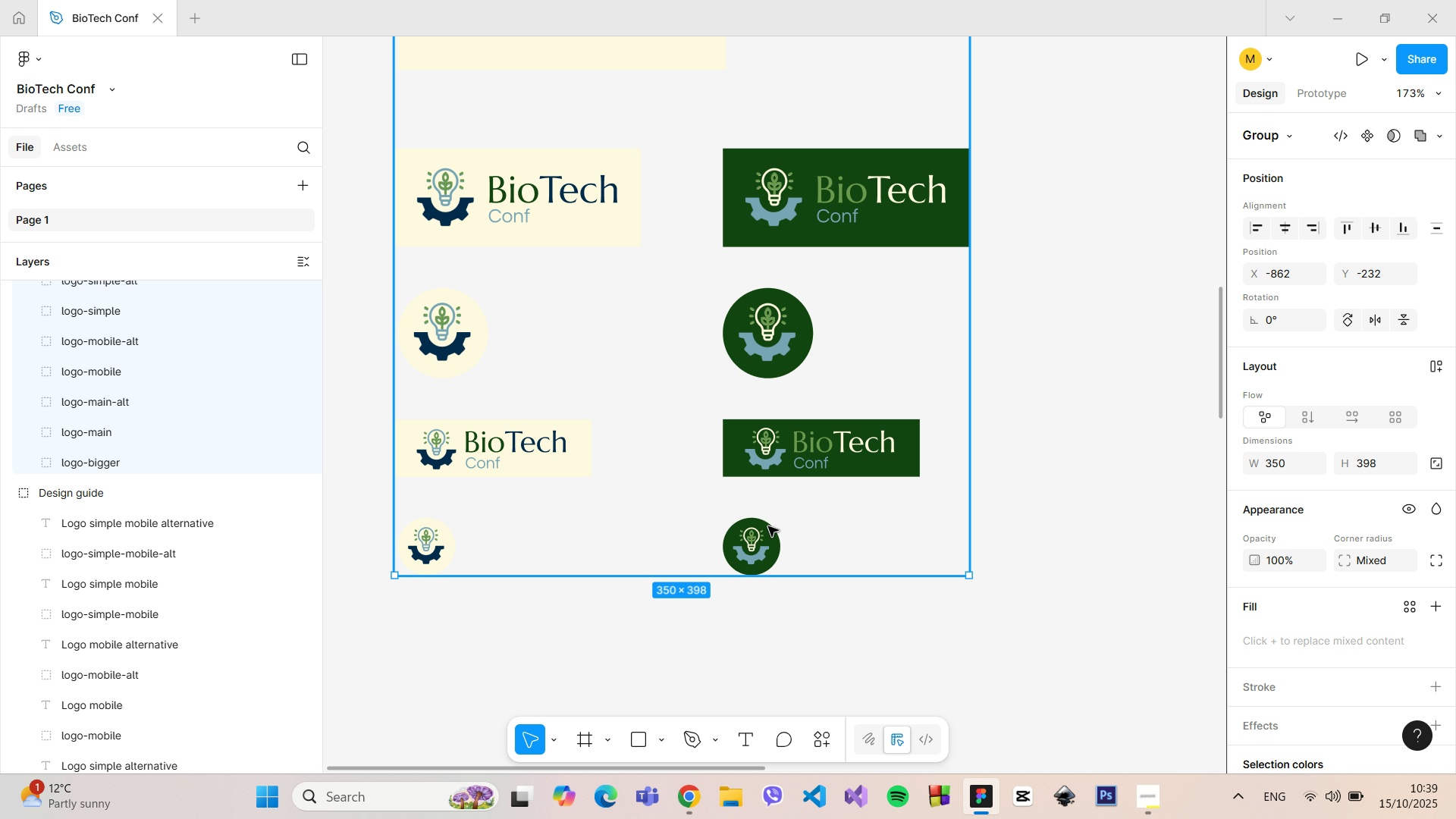 
double_click([768, 526])
 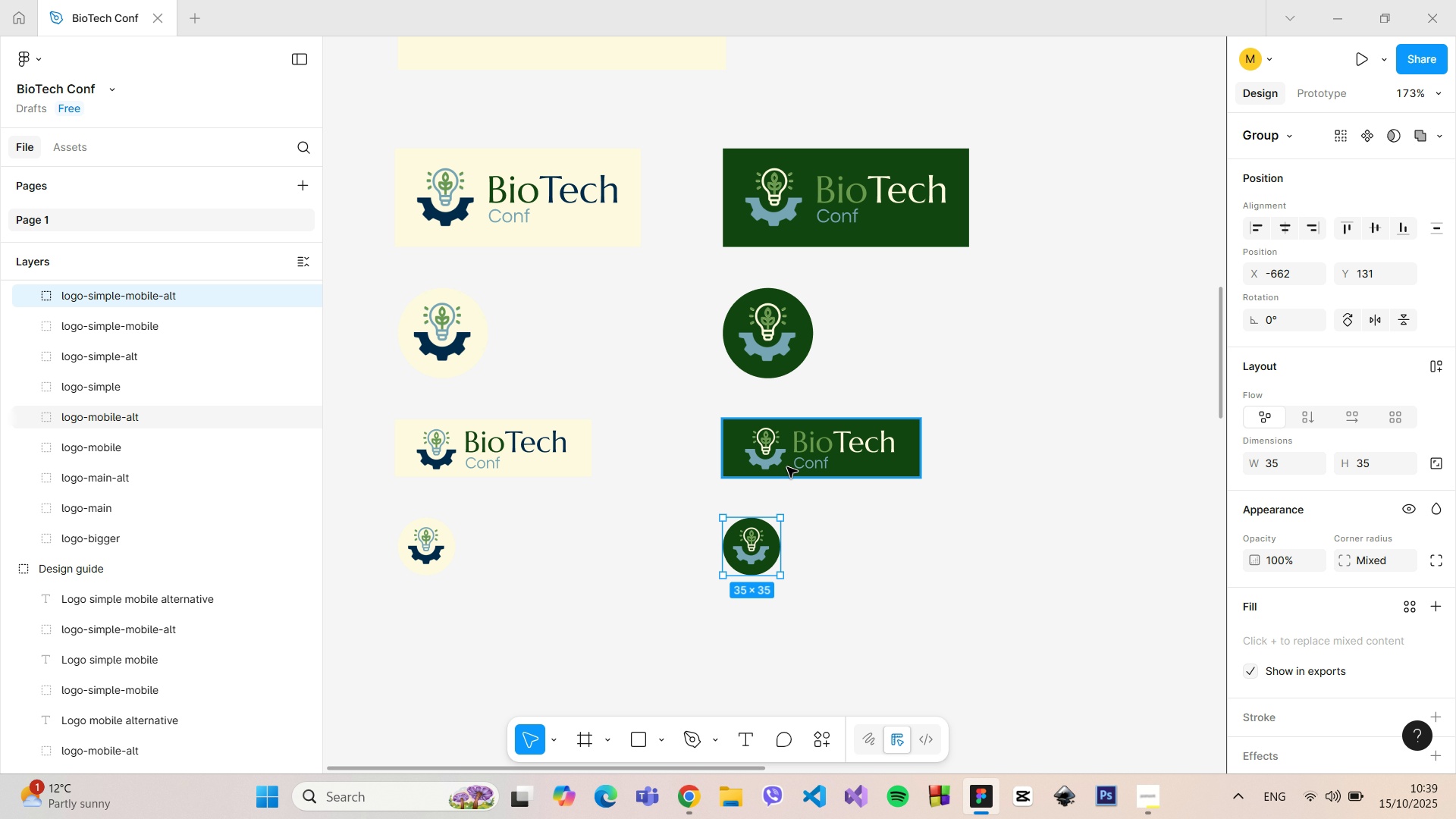 
hold_key(key=ShiftLeft, duration=1.51)
left_click([788, 464])
 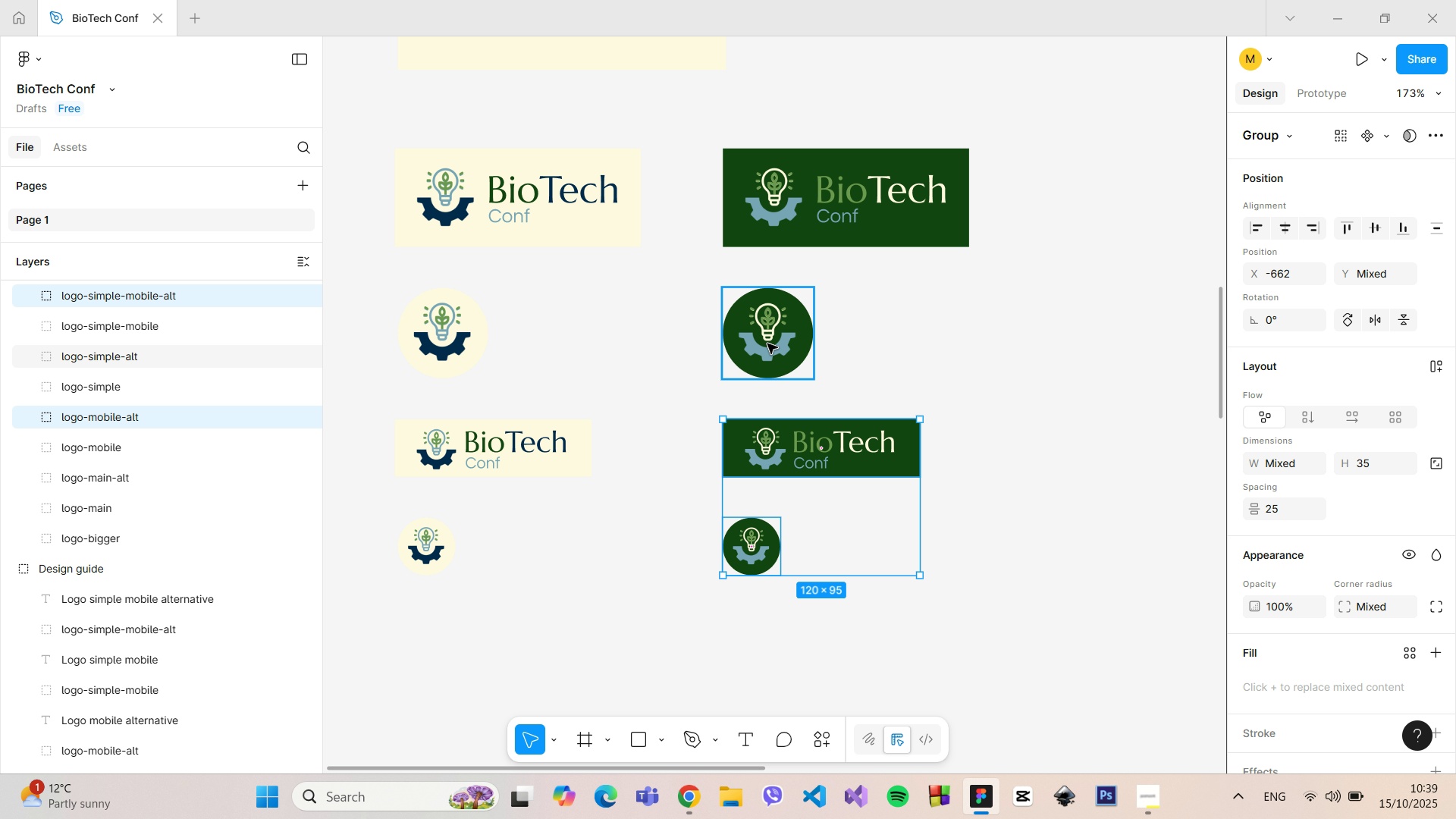 
left_click([767, 344])
 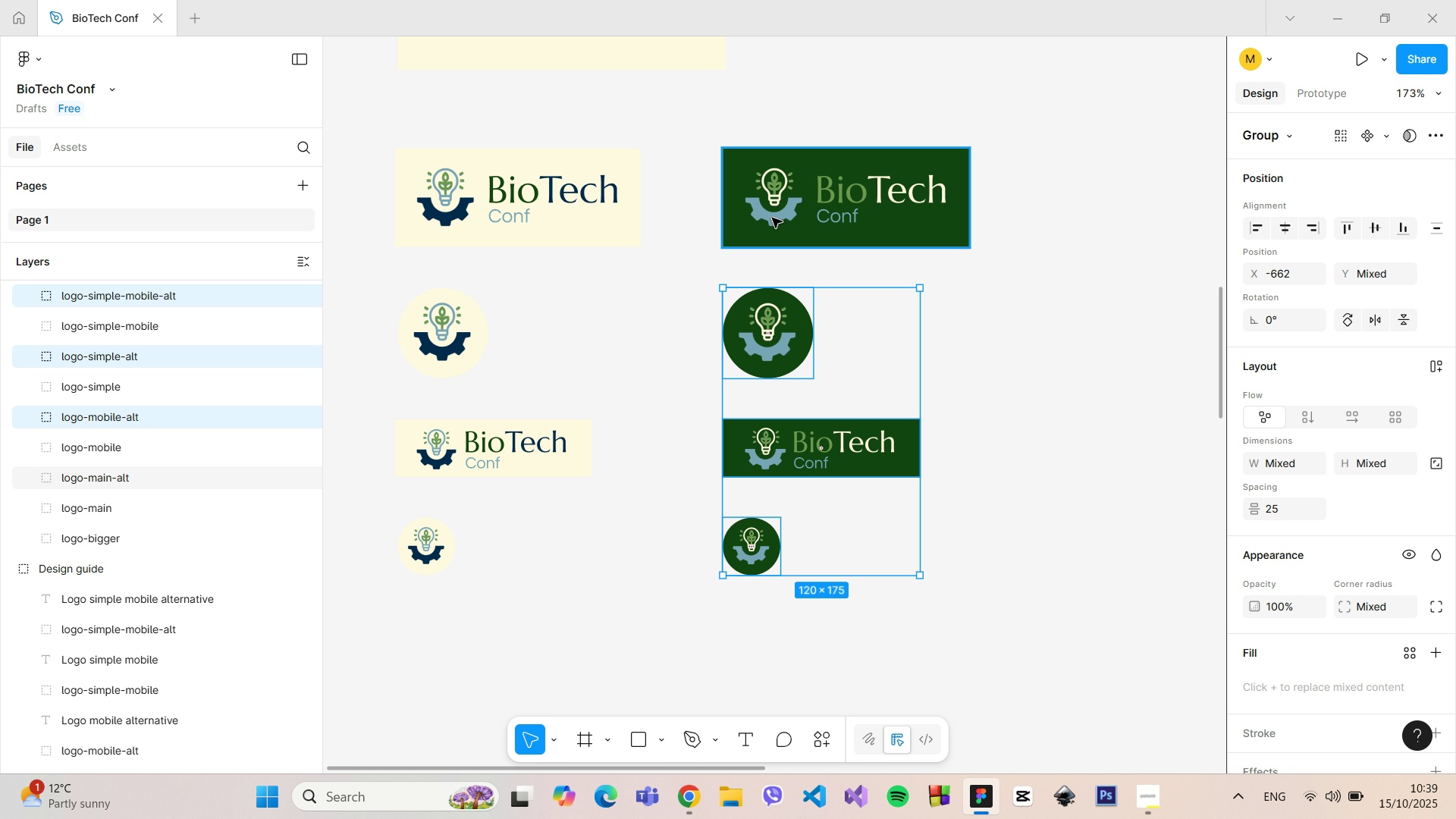 
left_click([772, 218])
 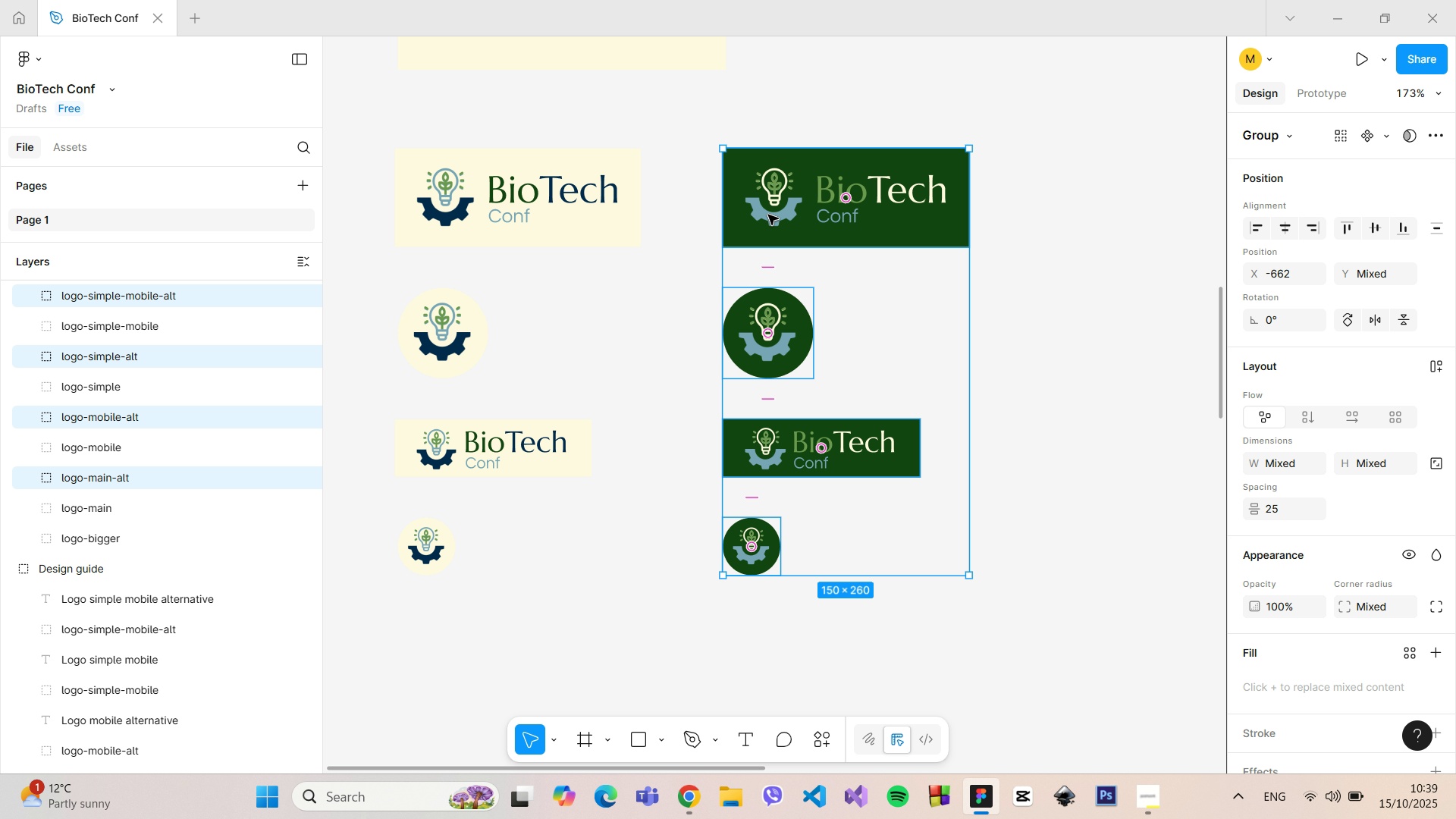 
hold_key(key=ShiftLeft, duration=0.36)
 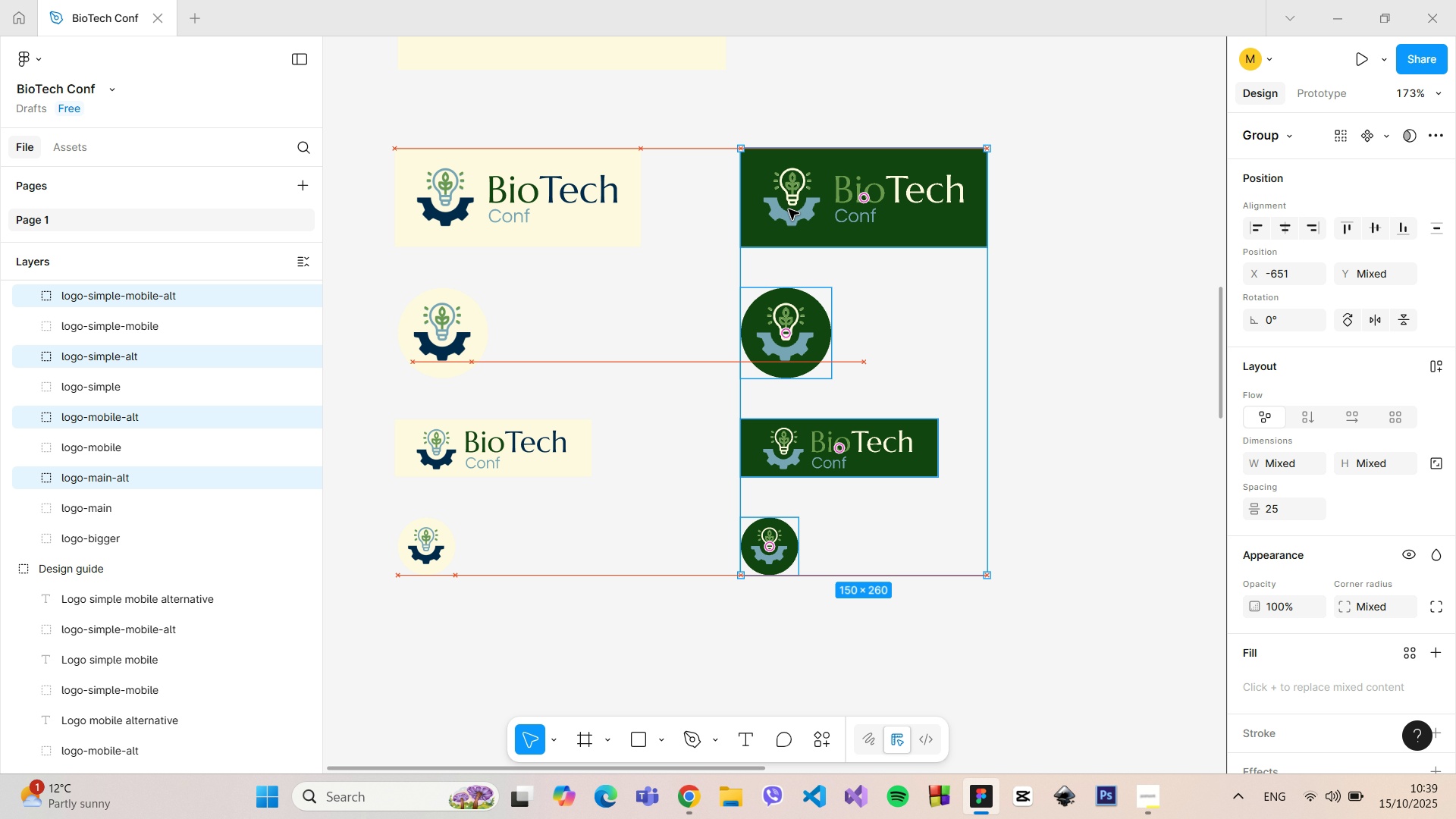 
left_click_drag(start_coordinate=[766, 213], to_coordinate=[842, 210])
 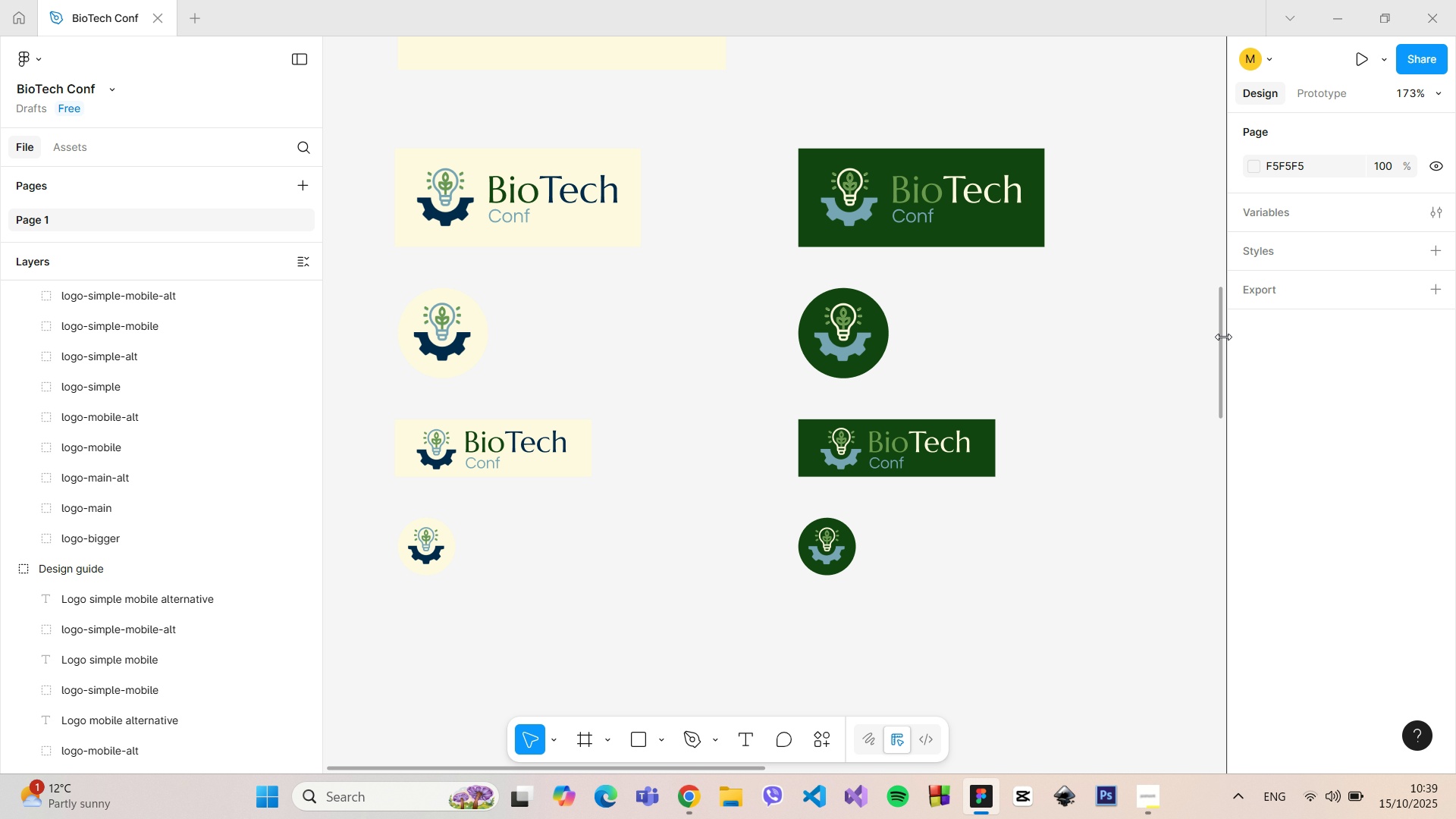 
left_click_drag(start_coordinate=[1223, 337], to_coordinate=[1211, 286])
 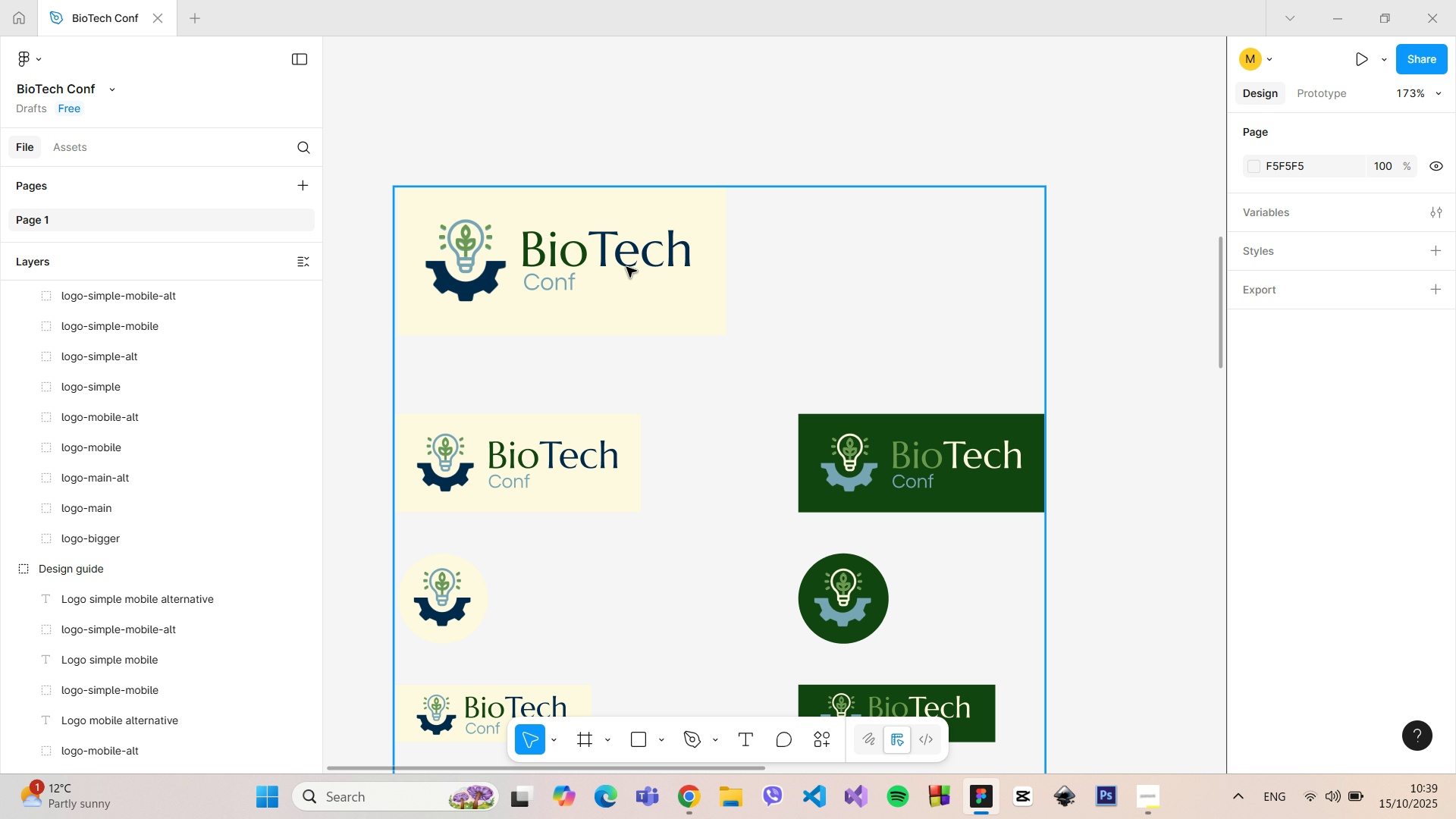 
double_click([626, 267])
 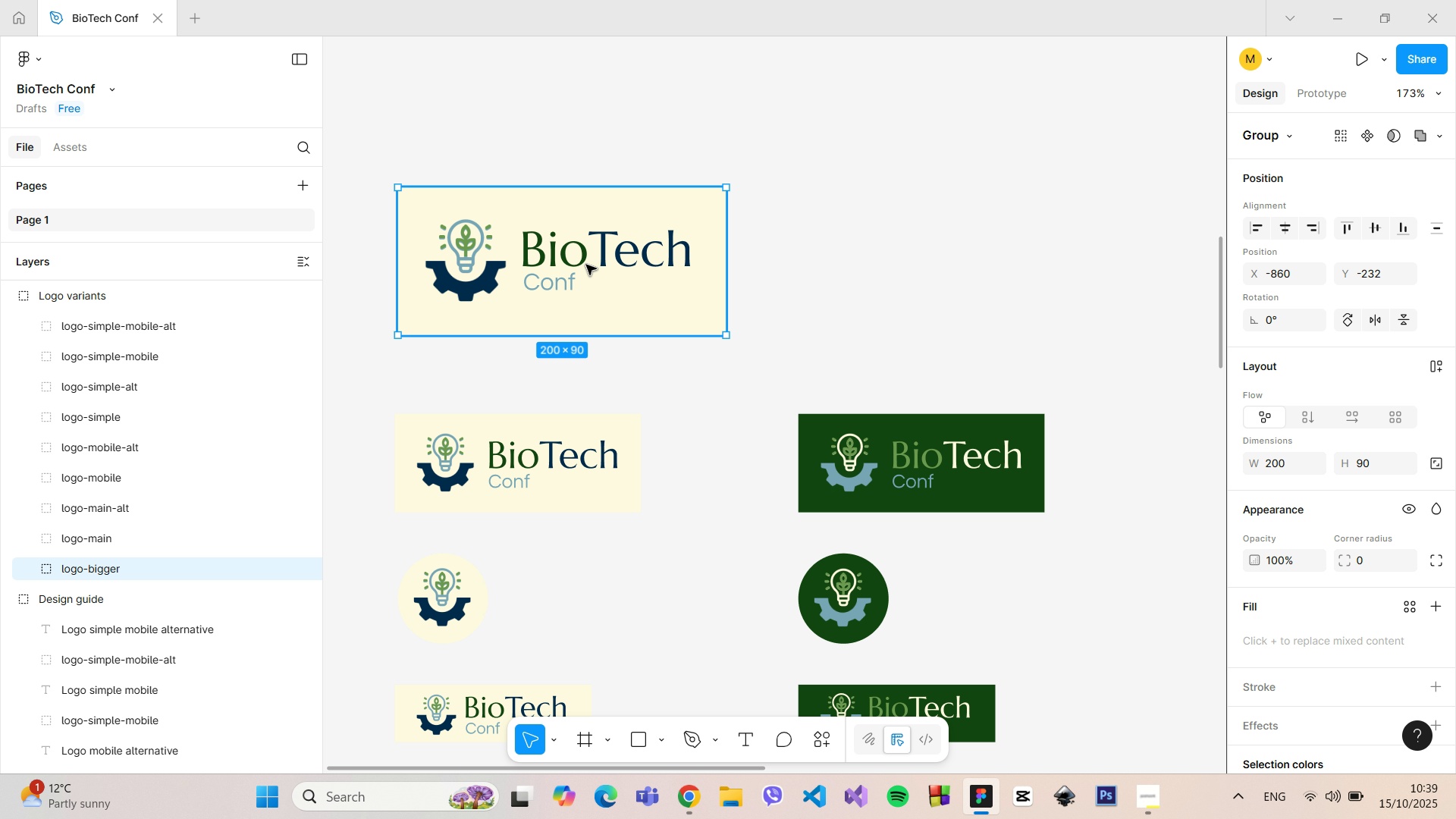 
hold_key(key=AltLeft, duration=1.51)
left_click_drag(start_coordinate=[576, 265], to_coordinate=[974, 261])
 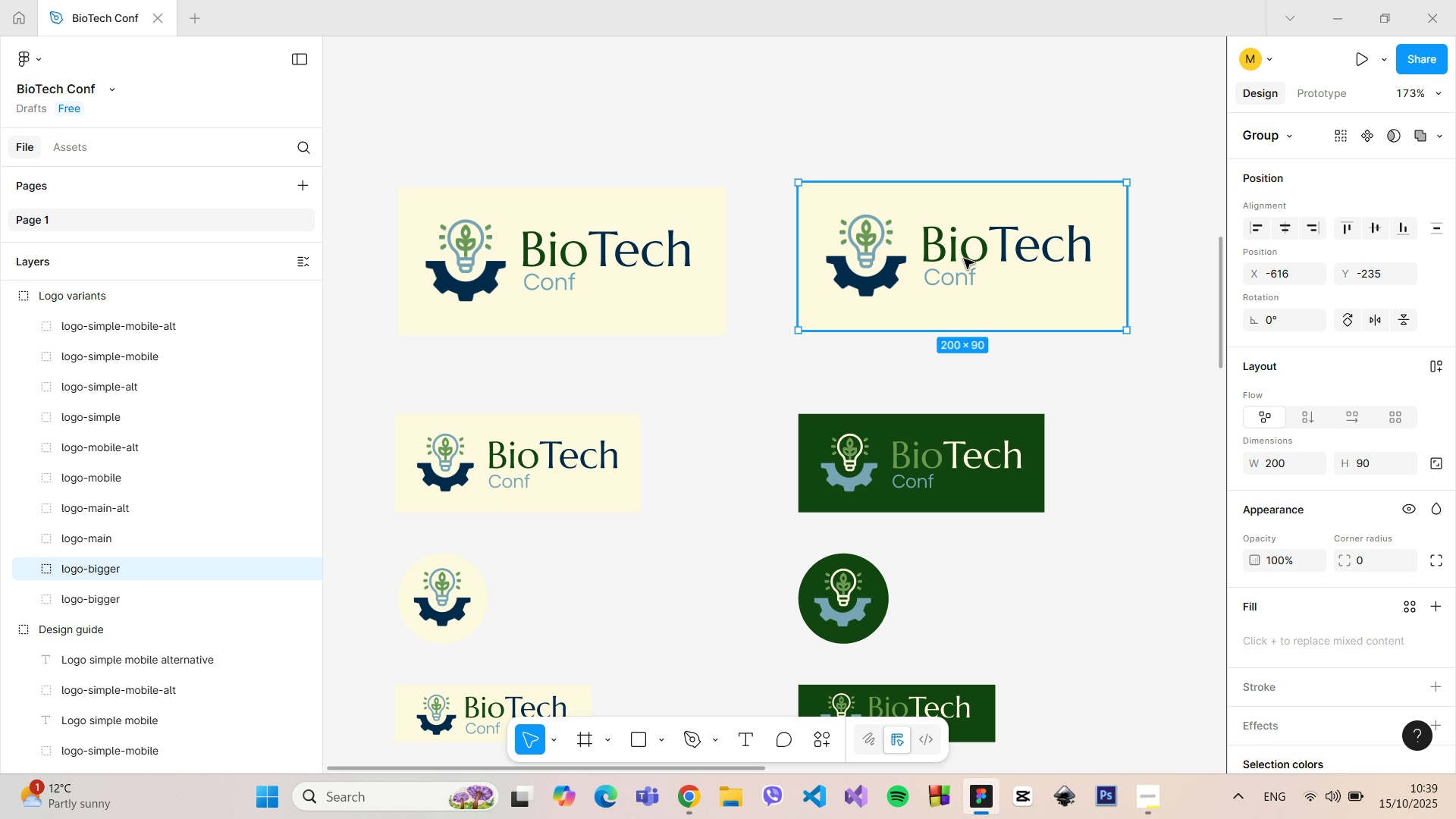 
hold_key(key=AltLeft, duration=1.5)
 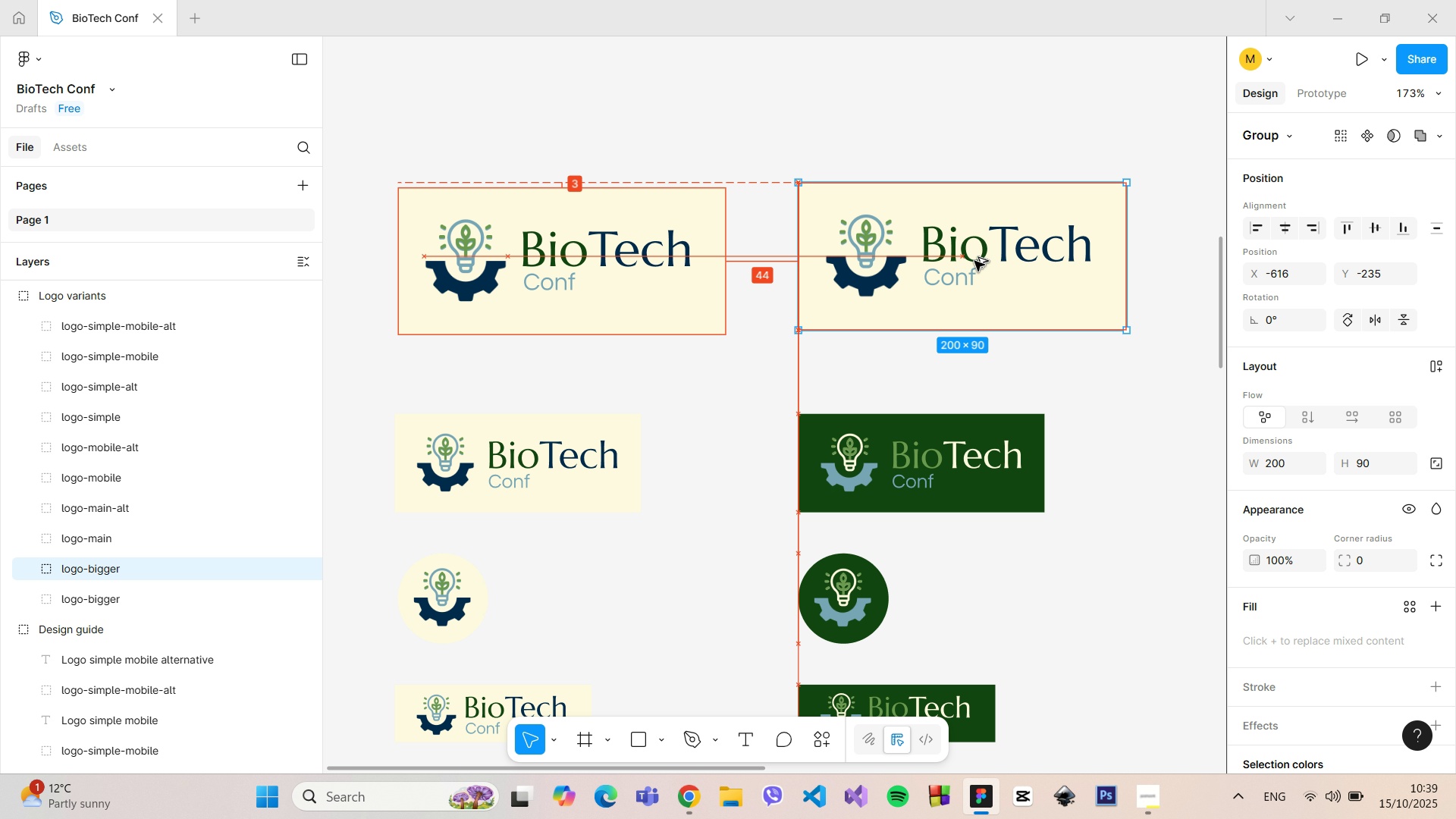 
hold_key(key=AltLeft, duration=0.57)
 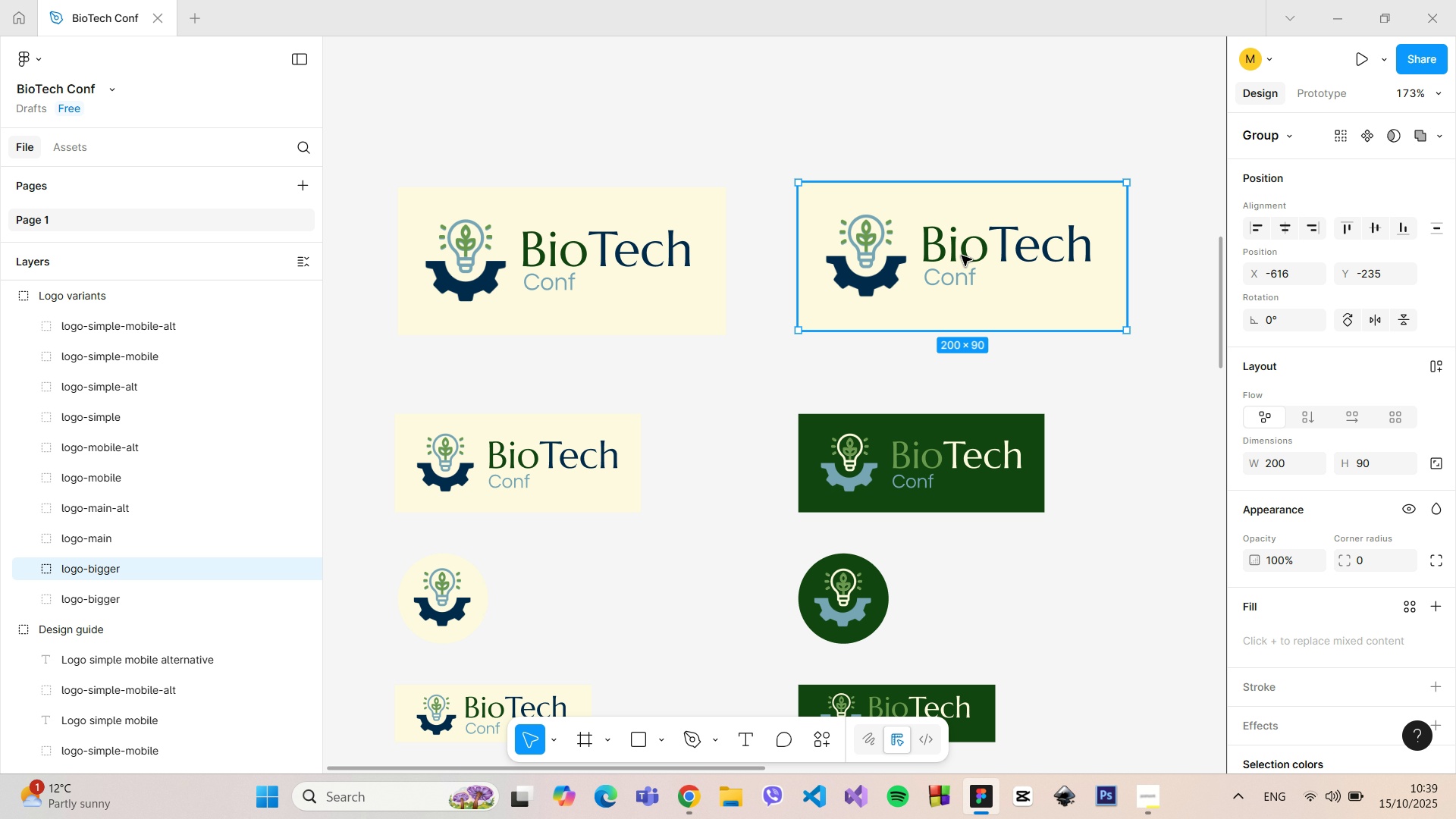 
left_click_drag(start_coordinate=[962, 256], to_coordinate=[960, 262])
 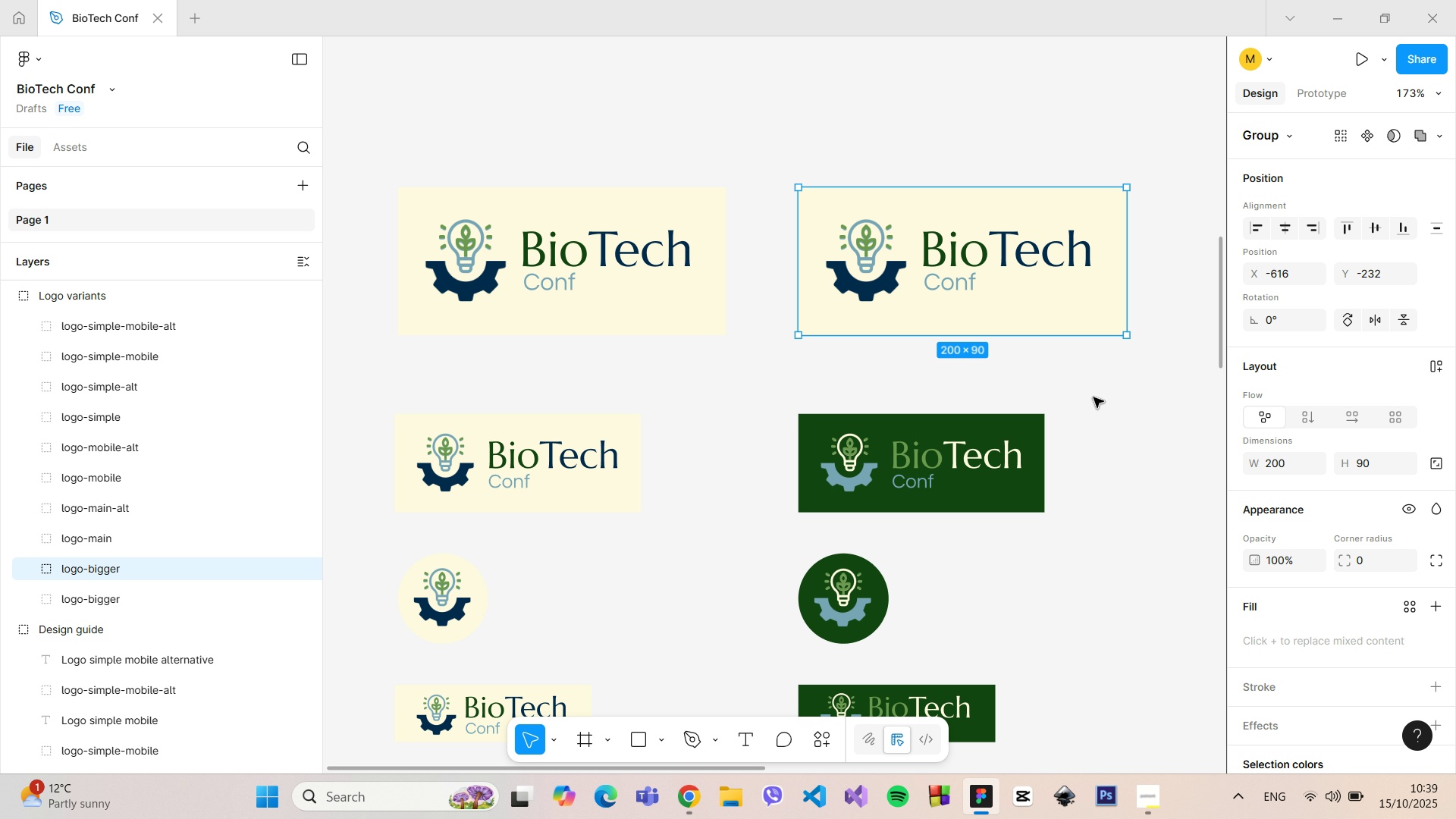 
left_click([1094, 397])
 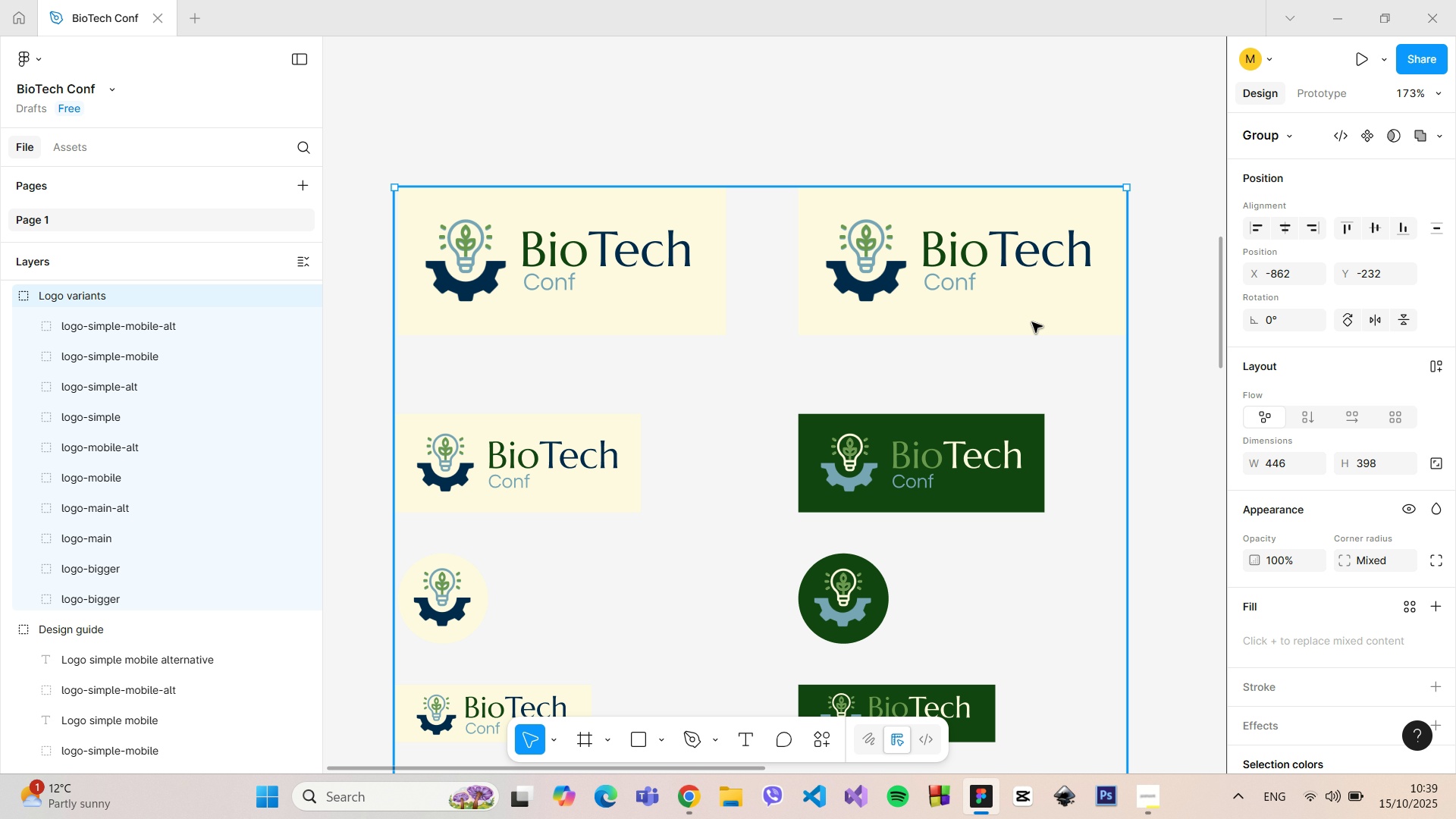 
double_click([1032, 322])
 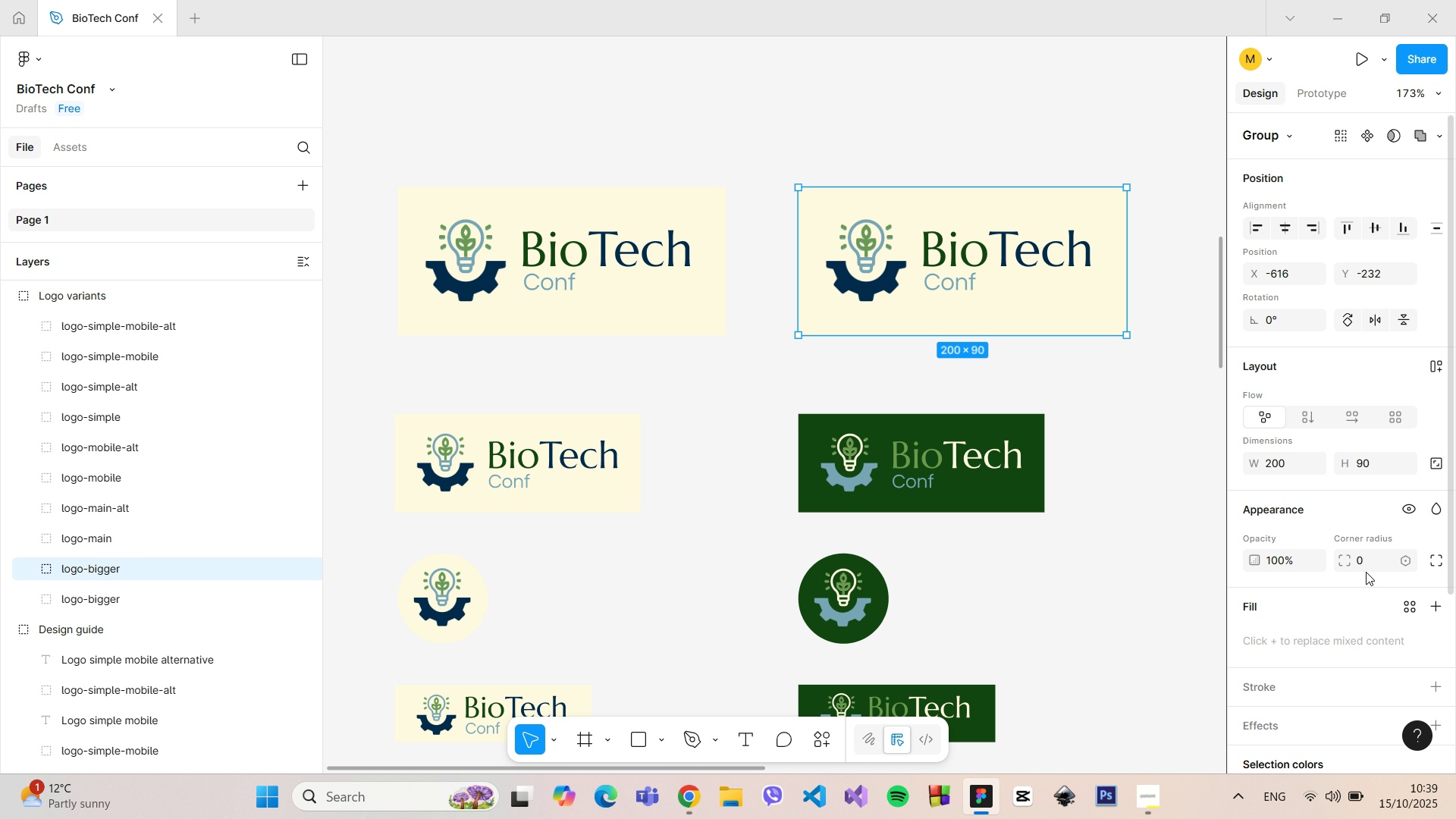 
scroll: coordinate [1367, 570], scroll_direction: down, amount: 5.0
 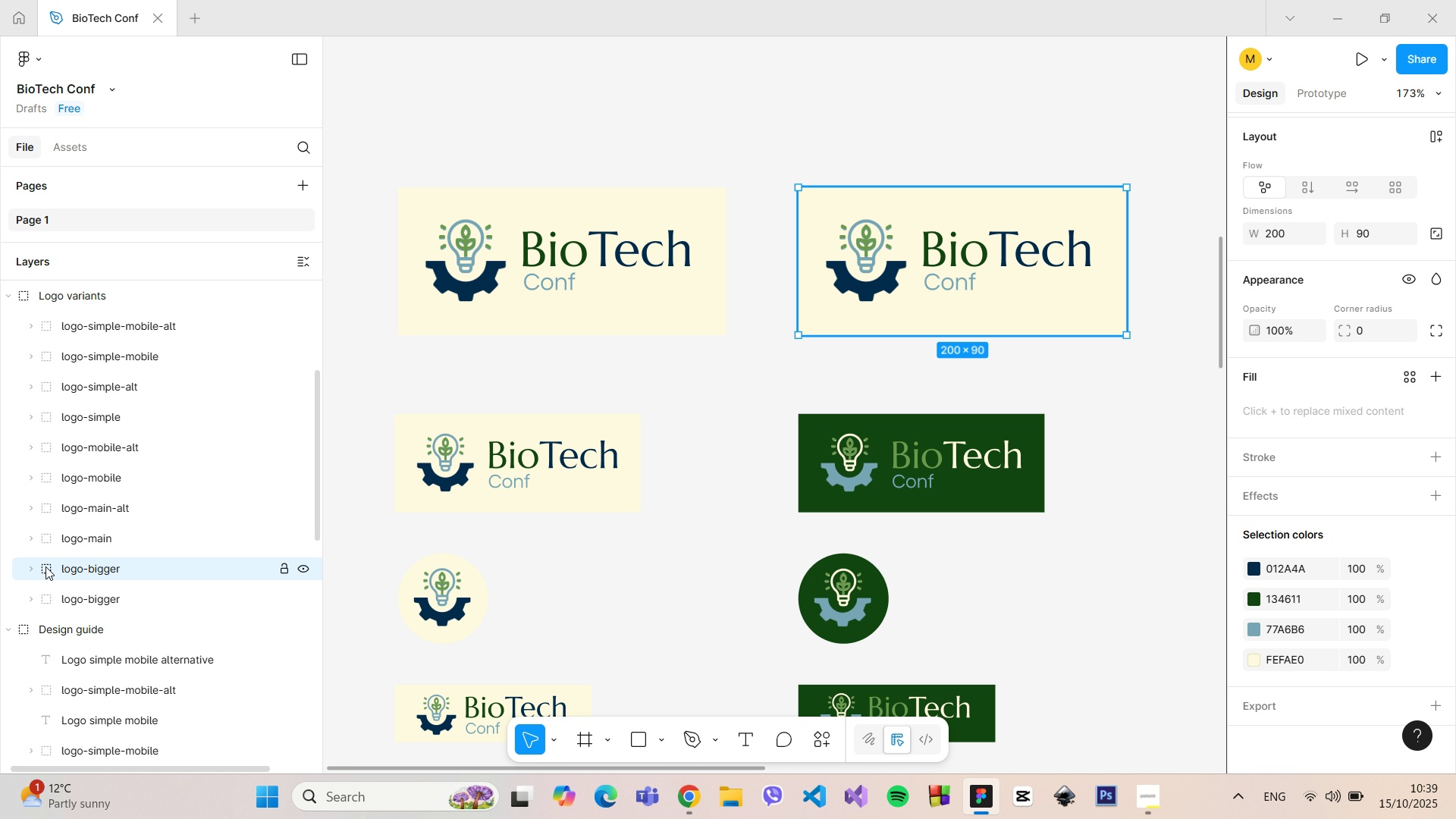 
double_click([131, 568])
 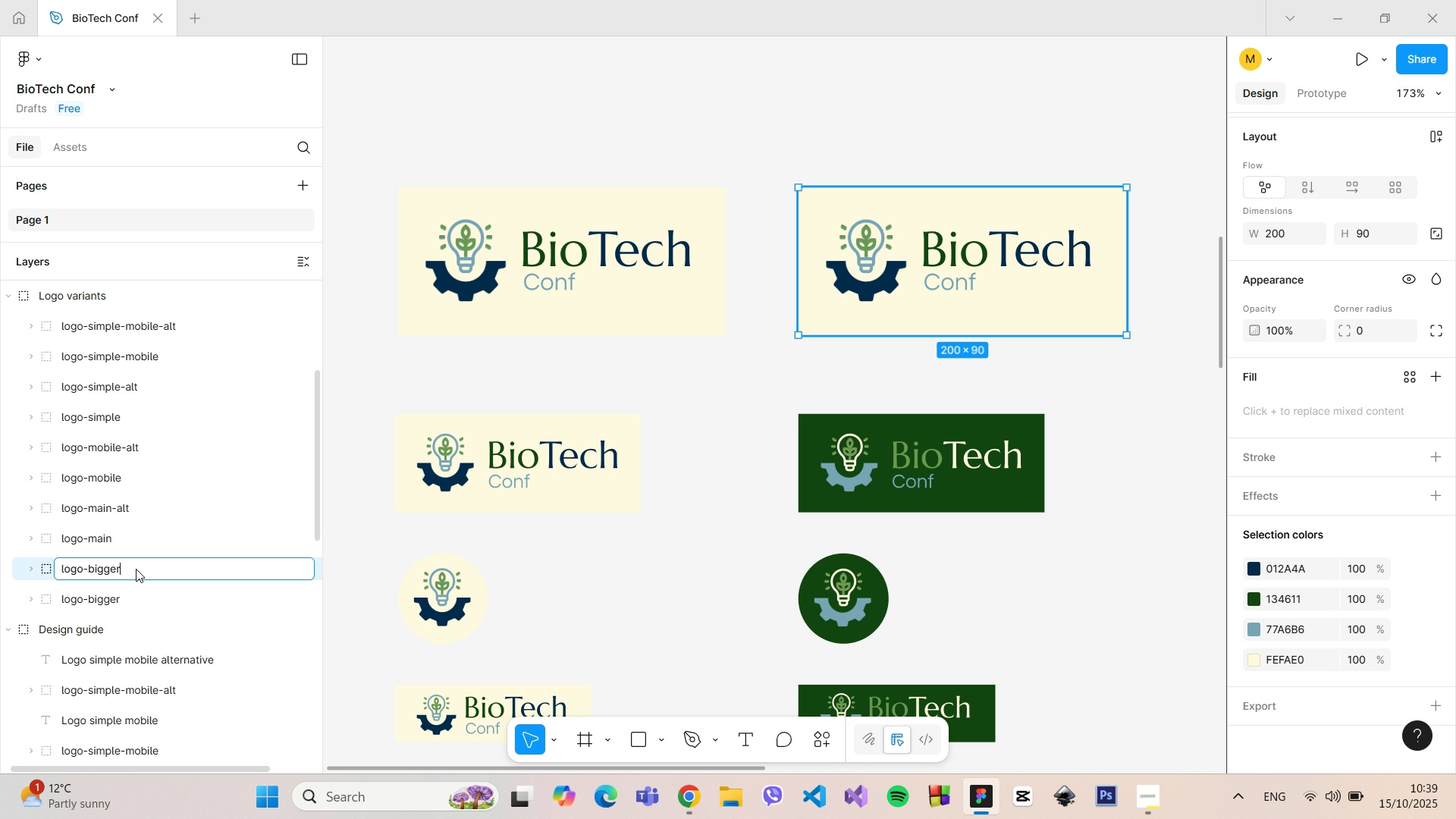 
triple_click([136, 569])
 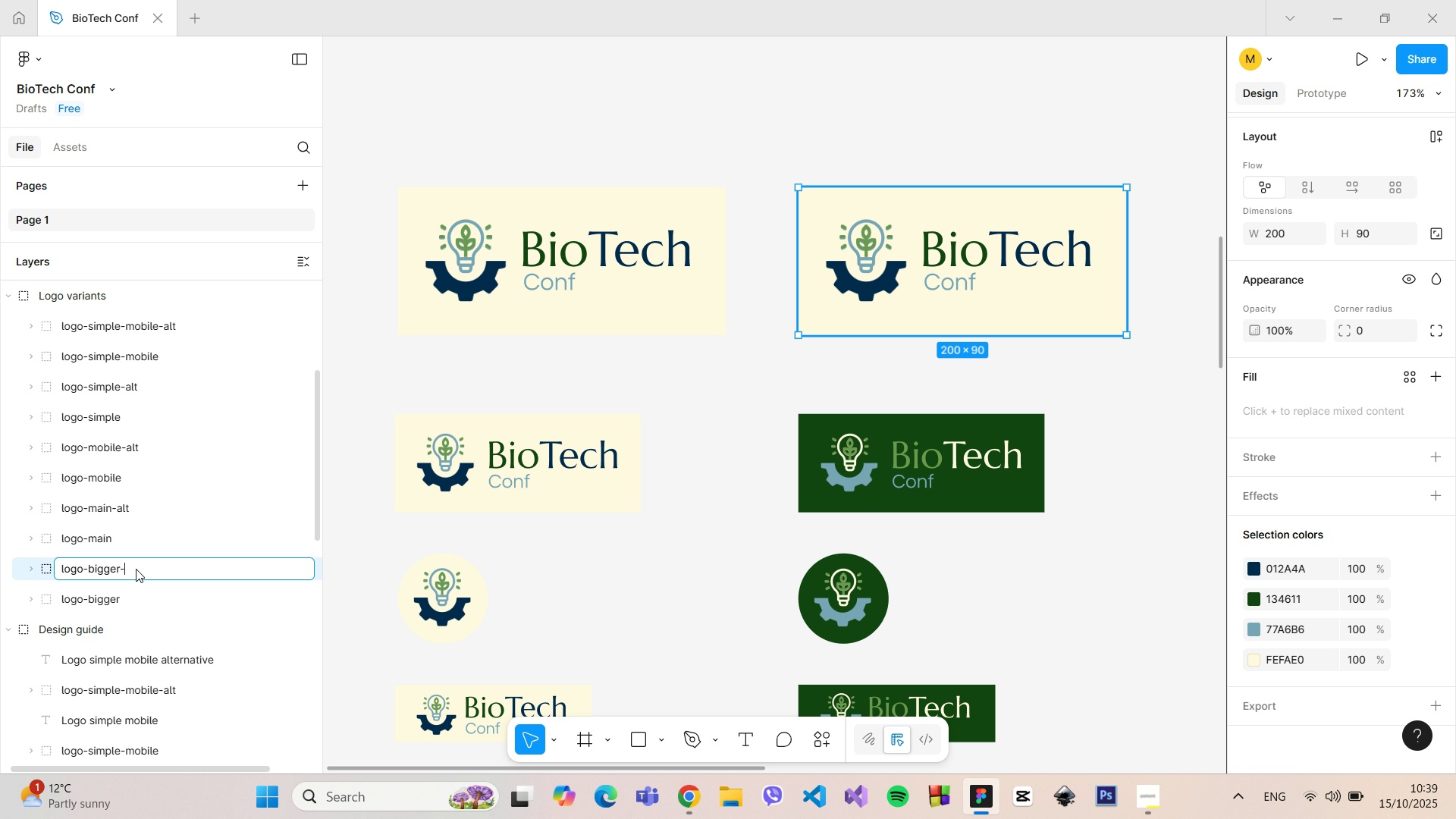 
type(-alt)
 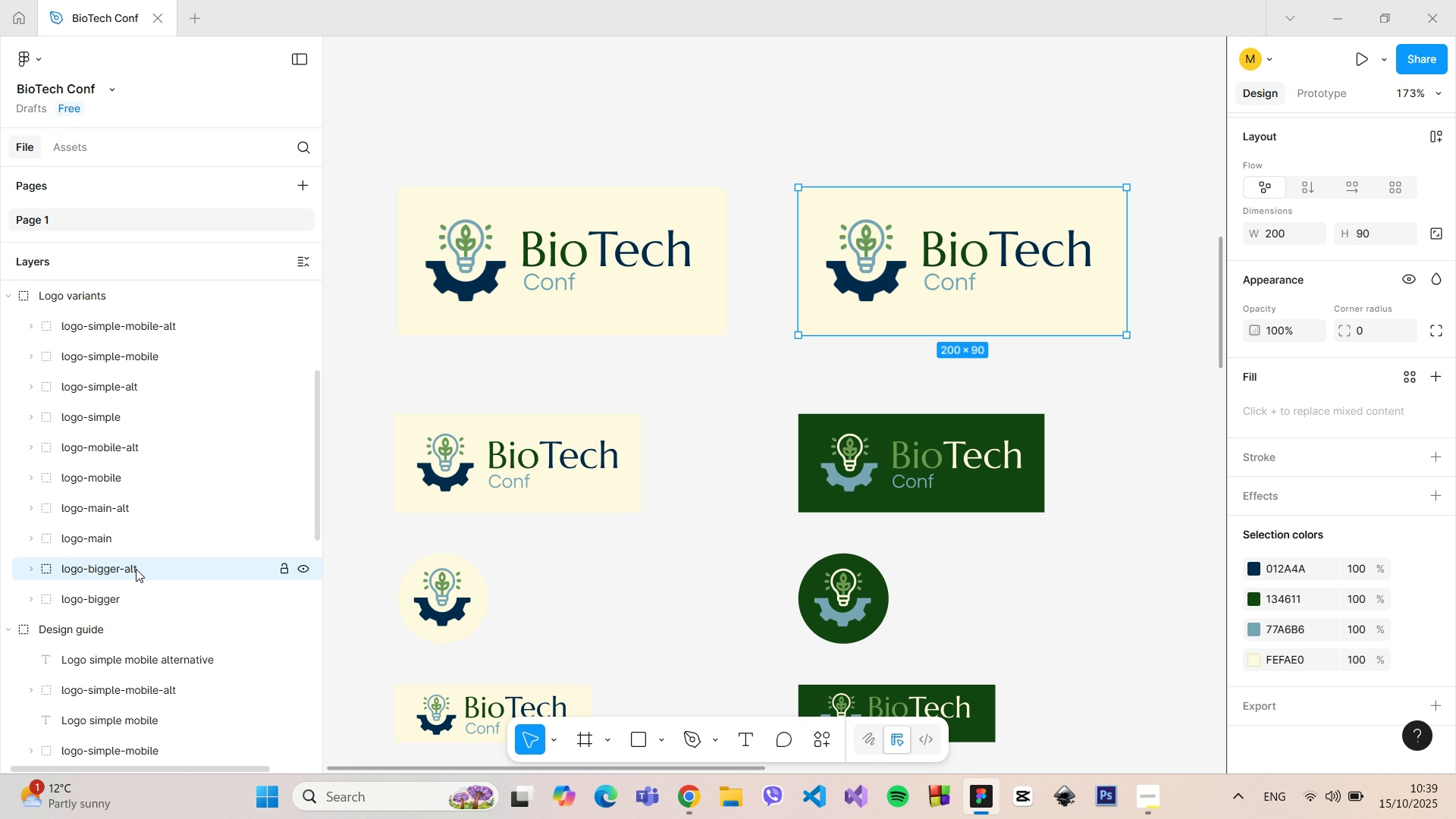 
key(Enter)
 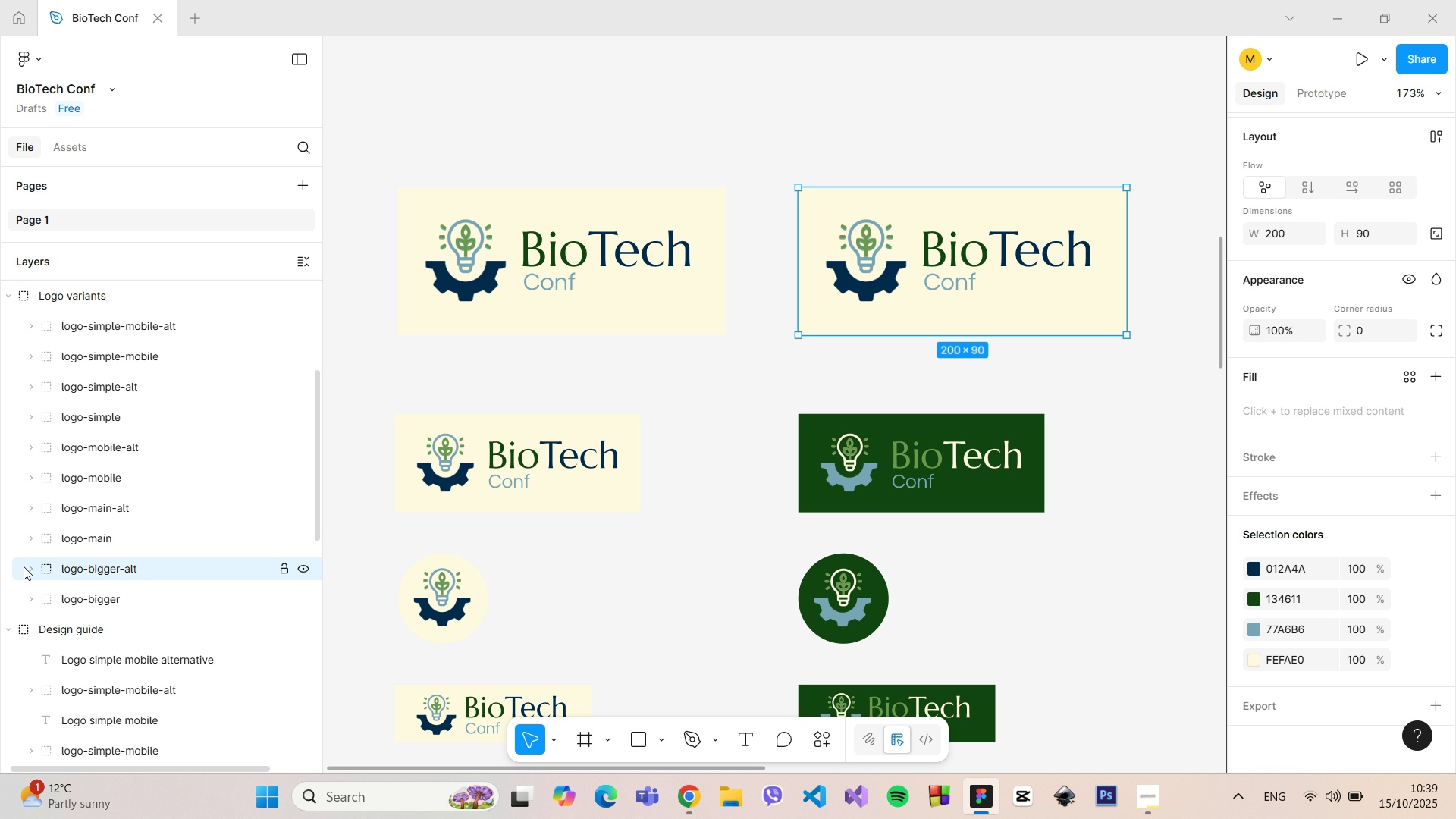 
left_click([28, 570])
 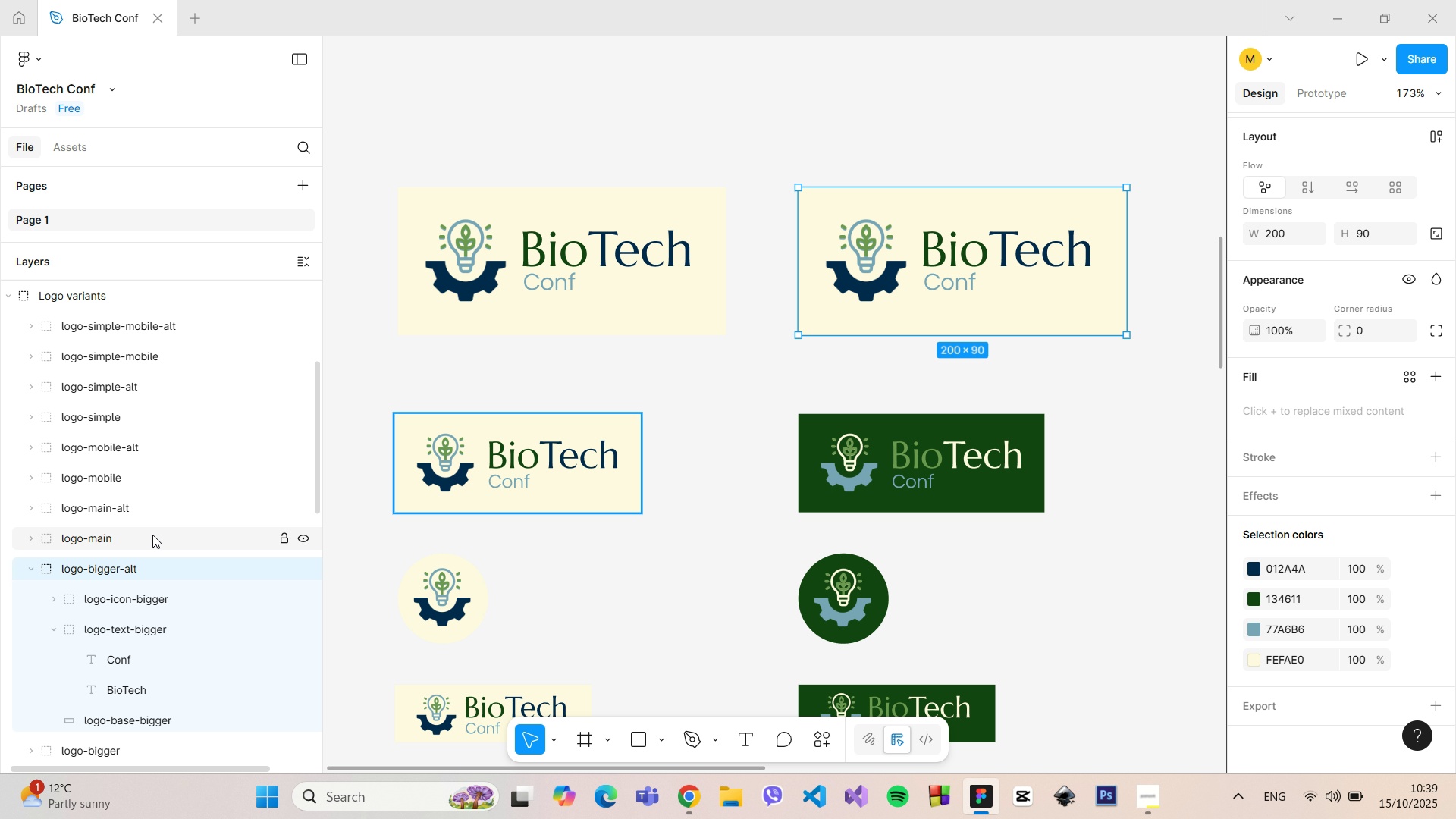 
scroll: coordinate [152, 535], scroll_direction: down, amount: 2.0
 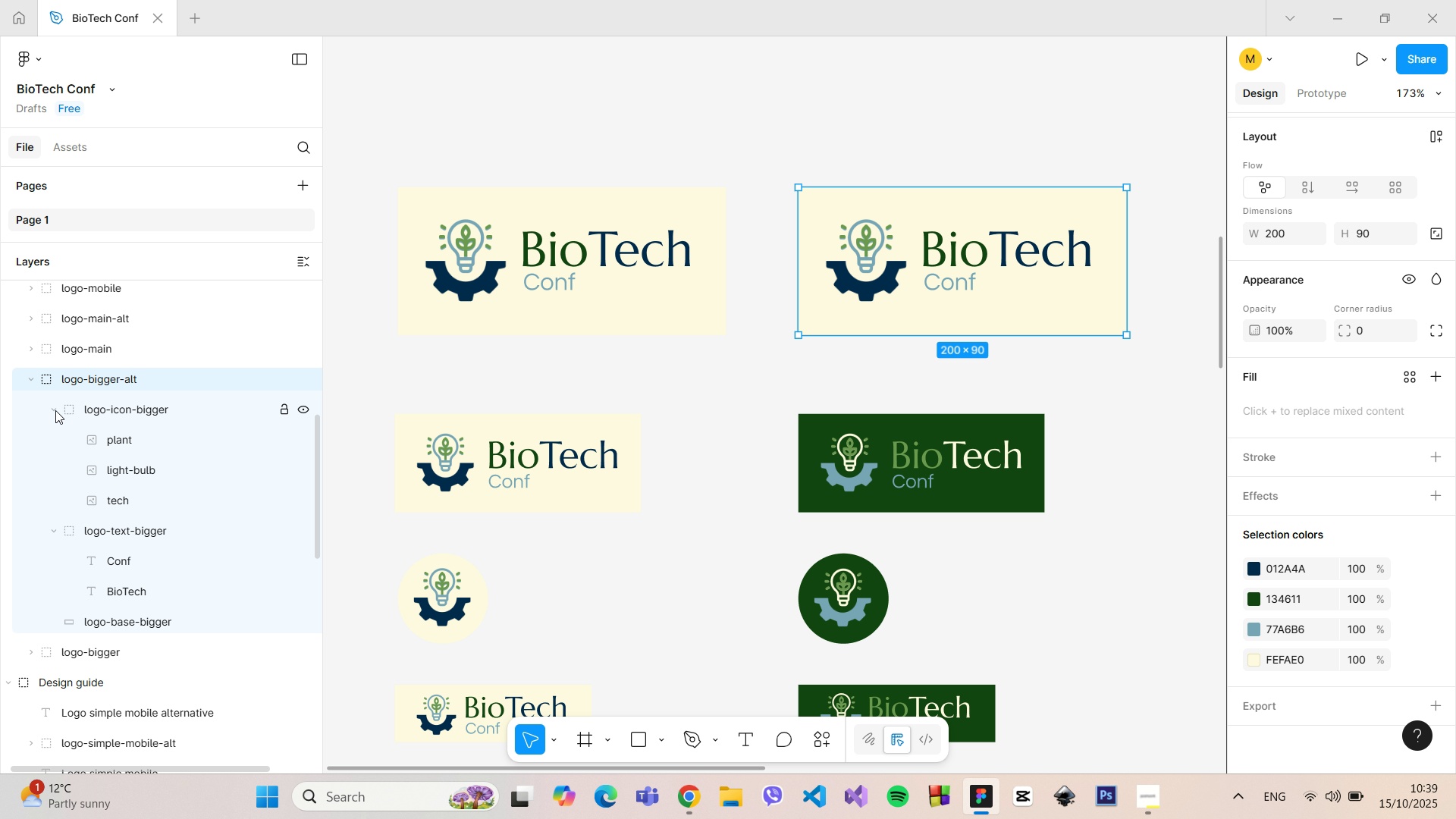 
left_click([55, 410])
 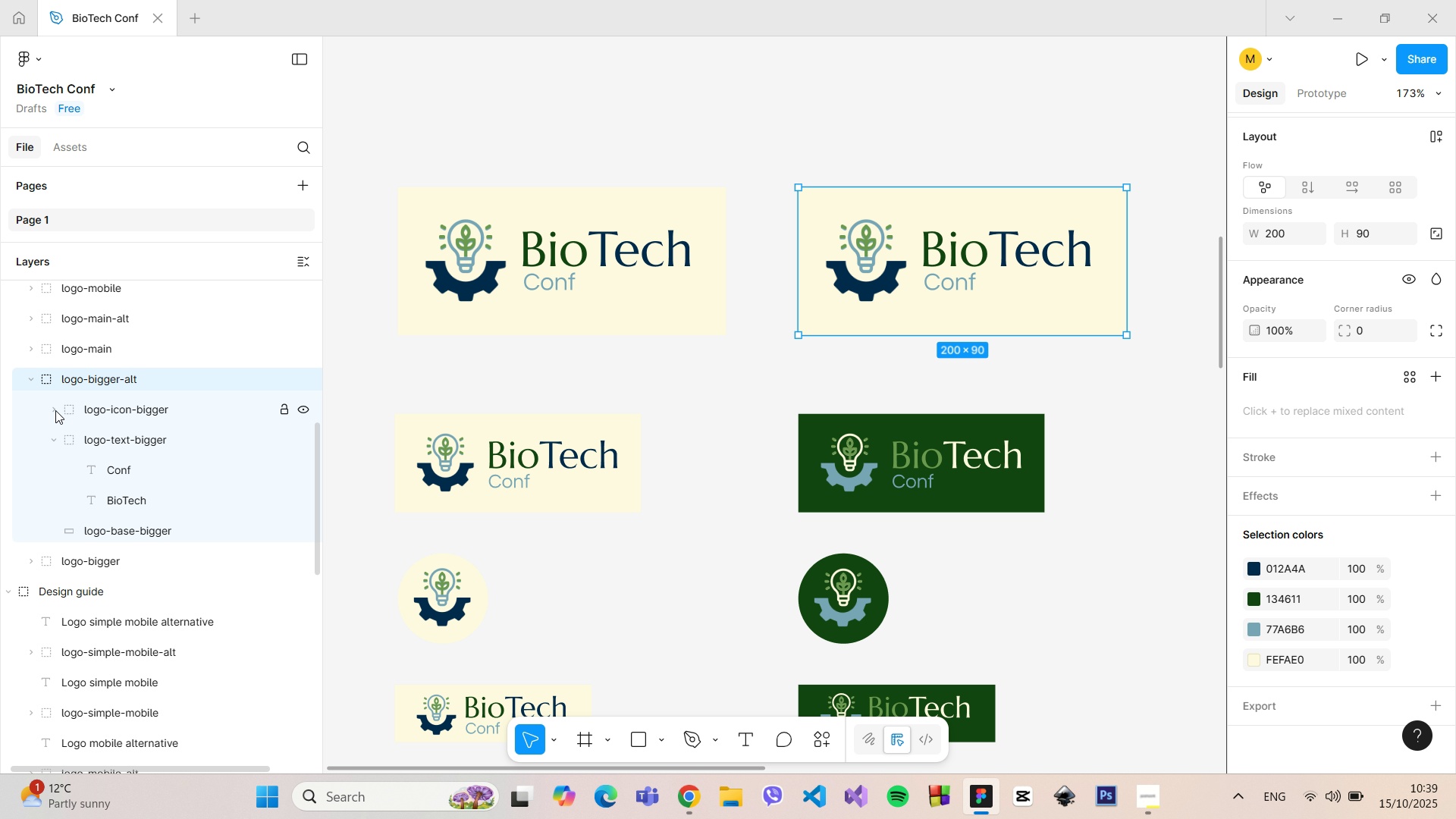 
left_click([55, 410])
 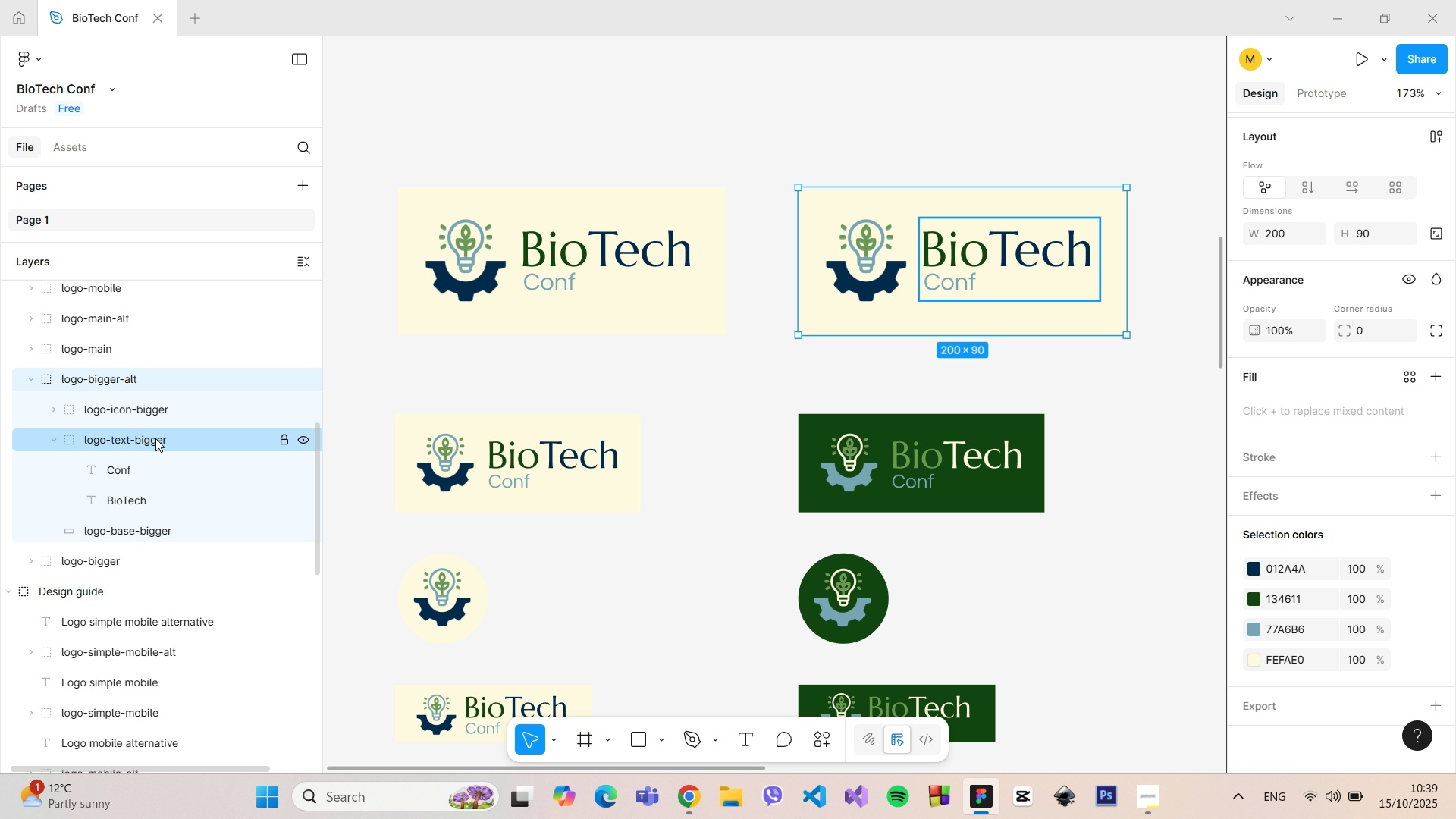 
wait(5.43)
 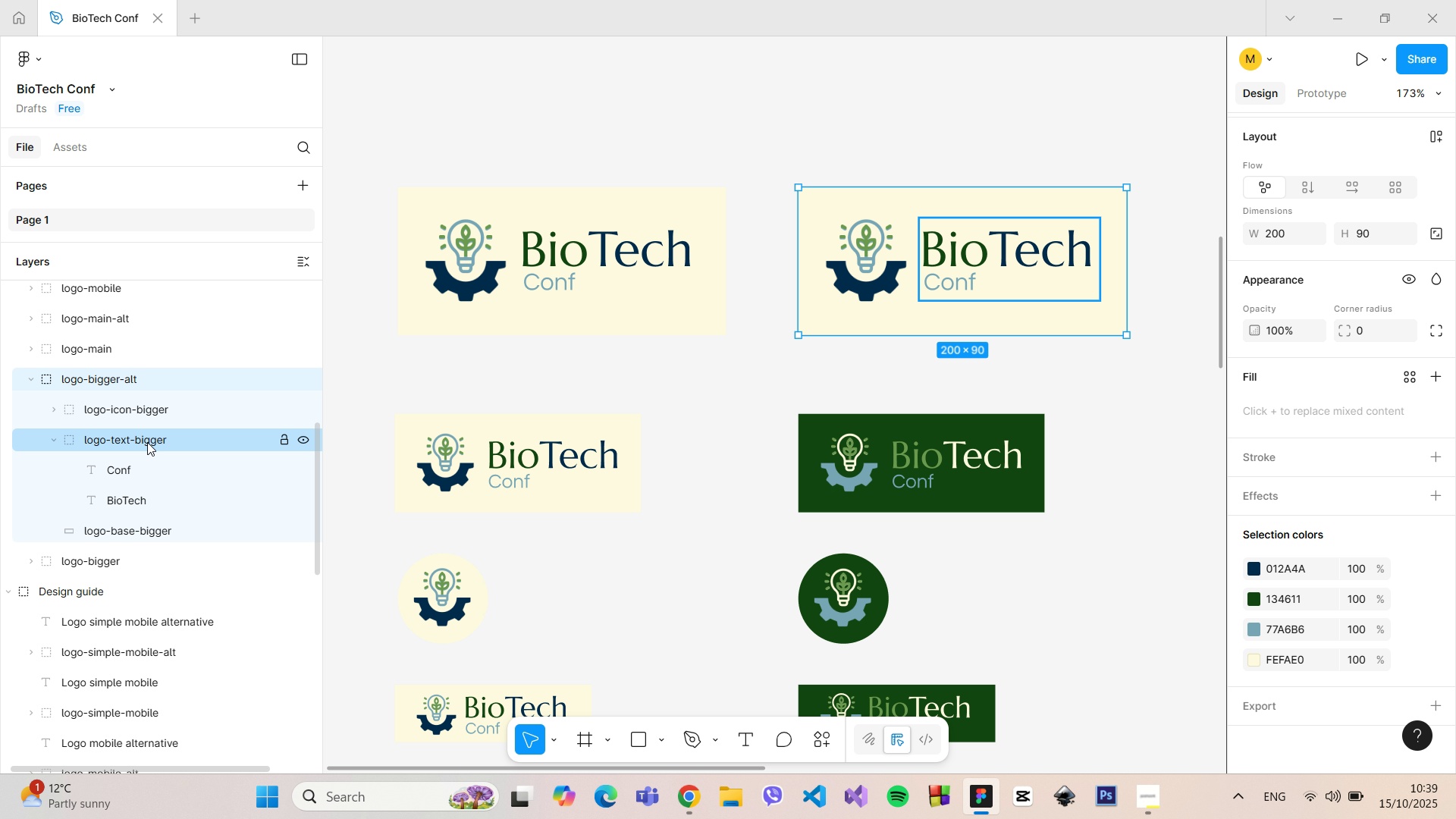 
double_click([170, 414])
 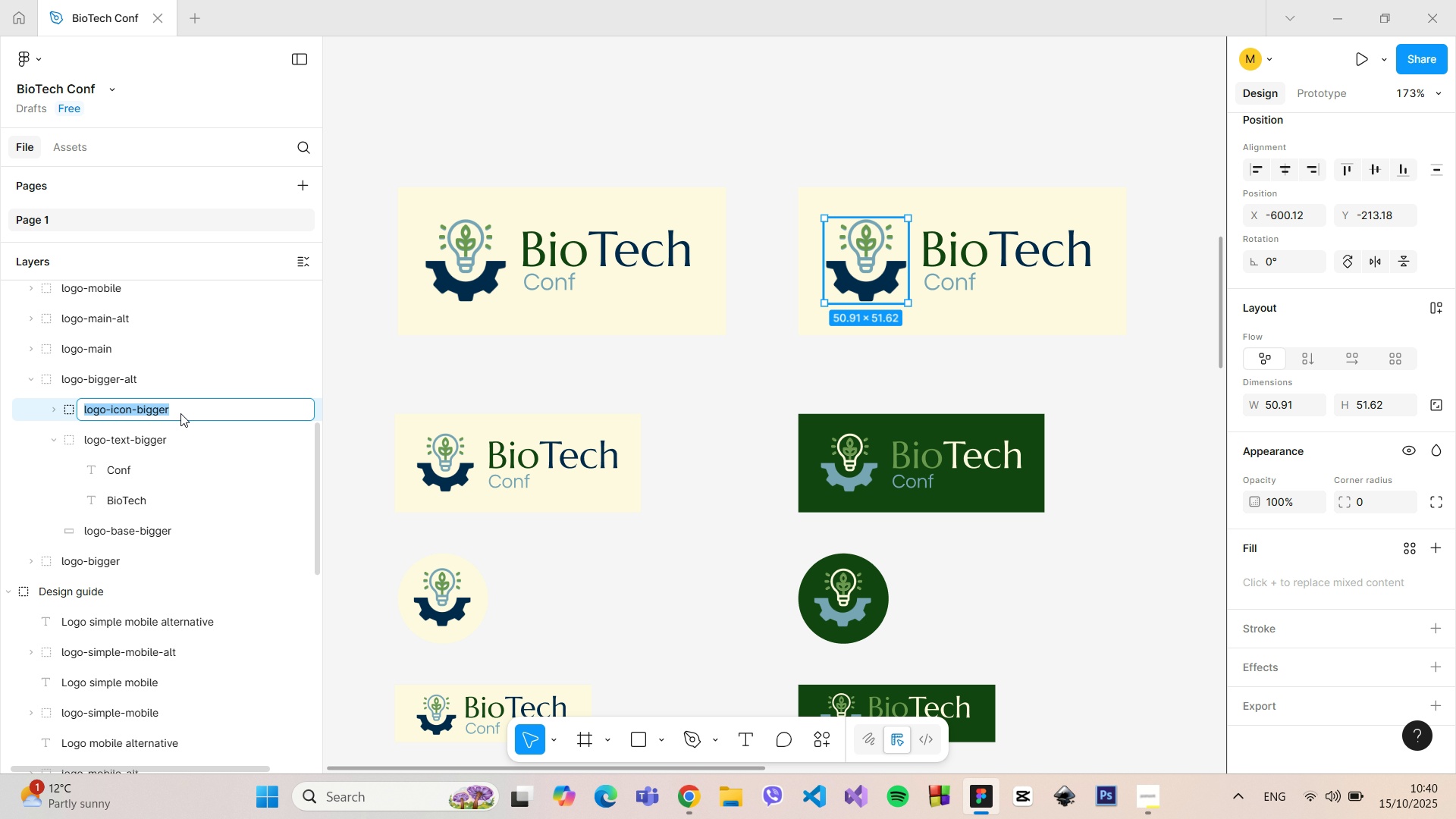 
triple_click([180, 413])
 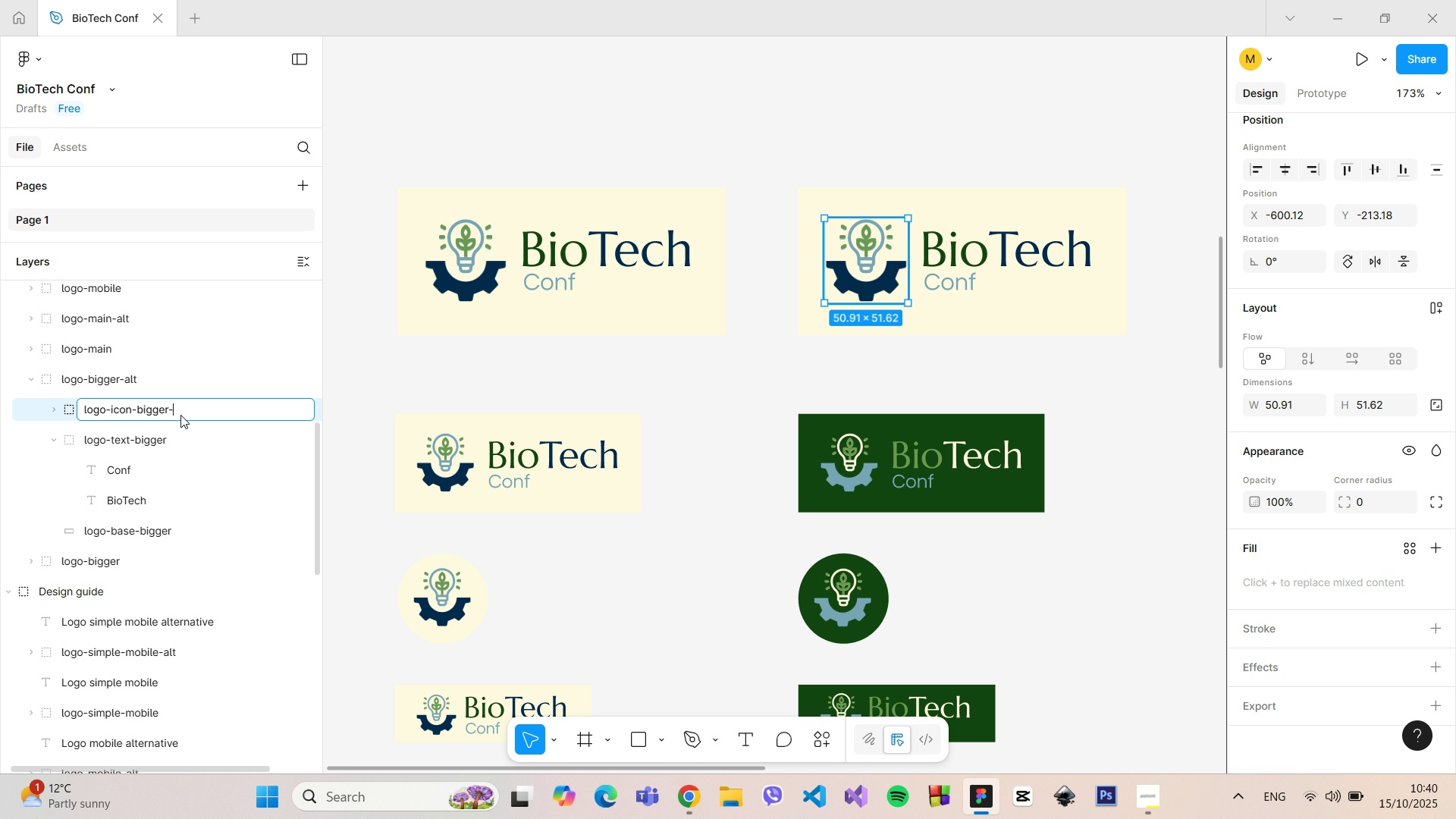 
type(-alt)
 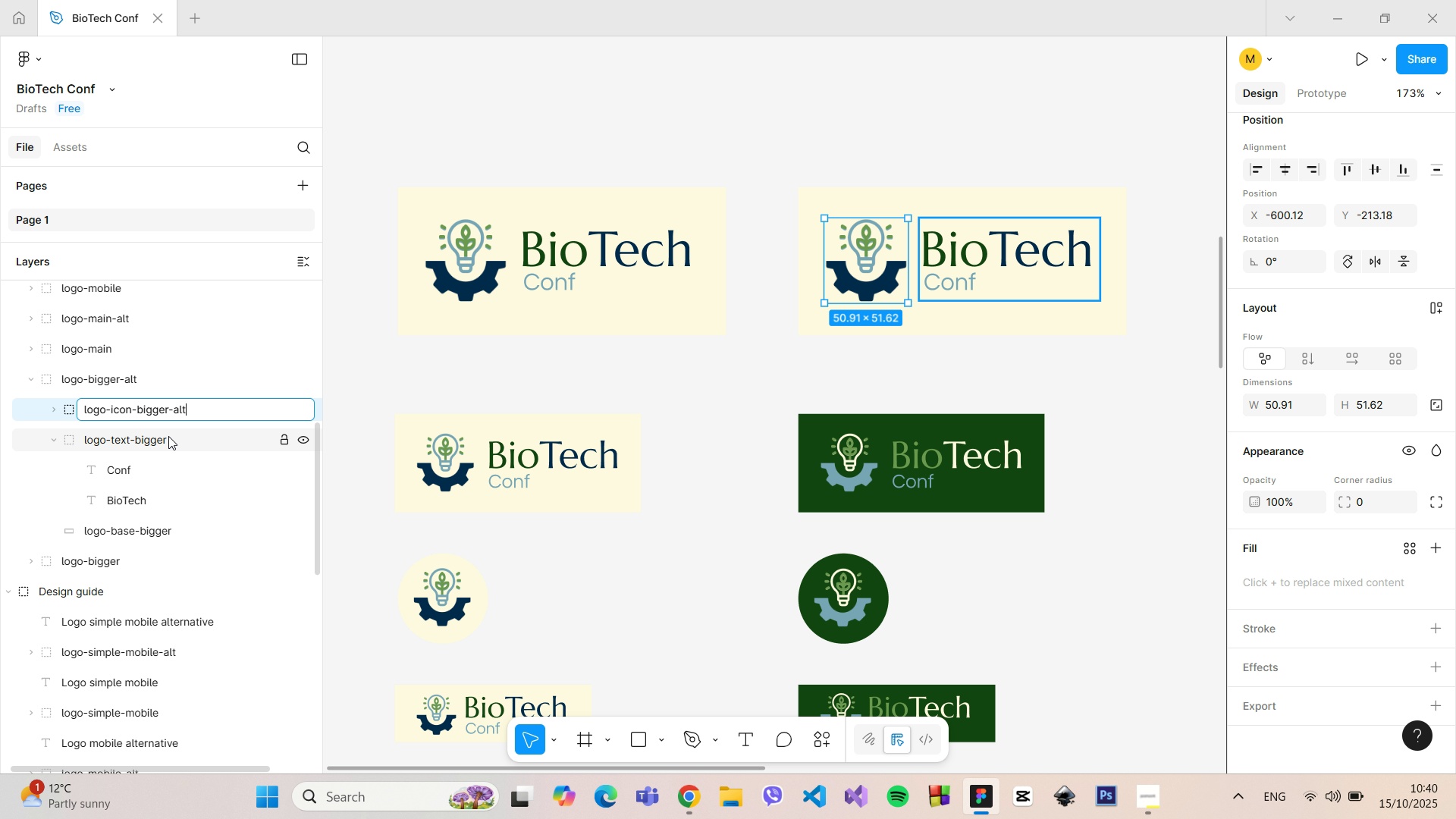 
left_click([944, 475])
 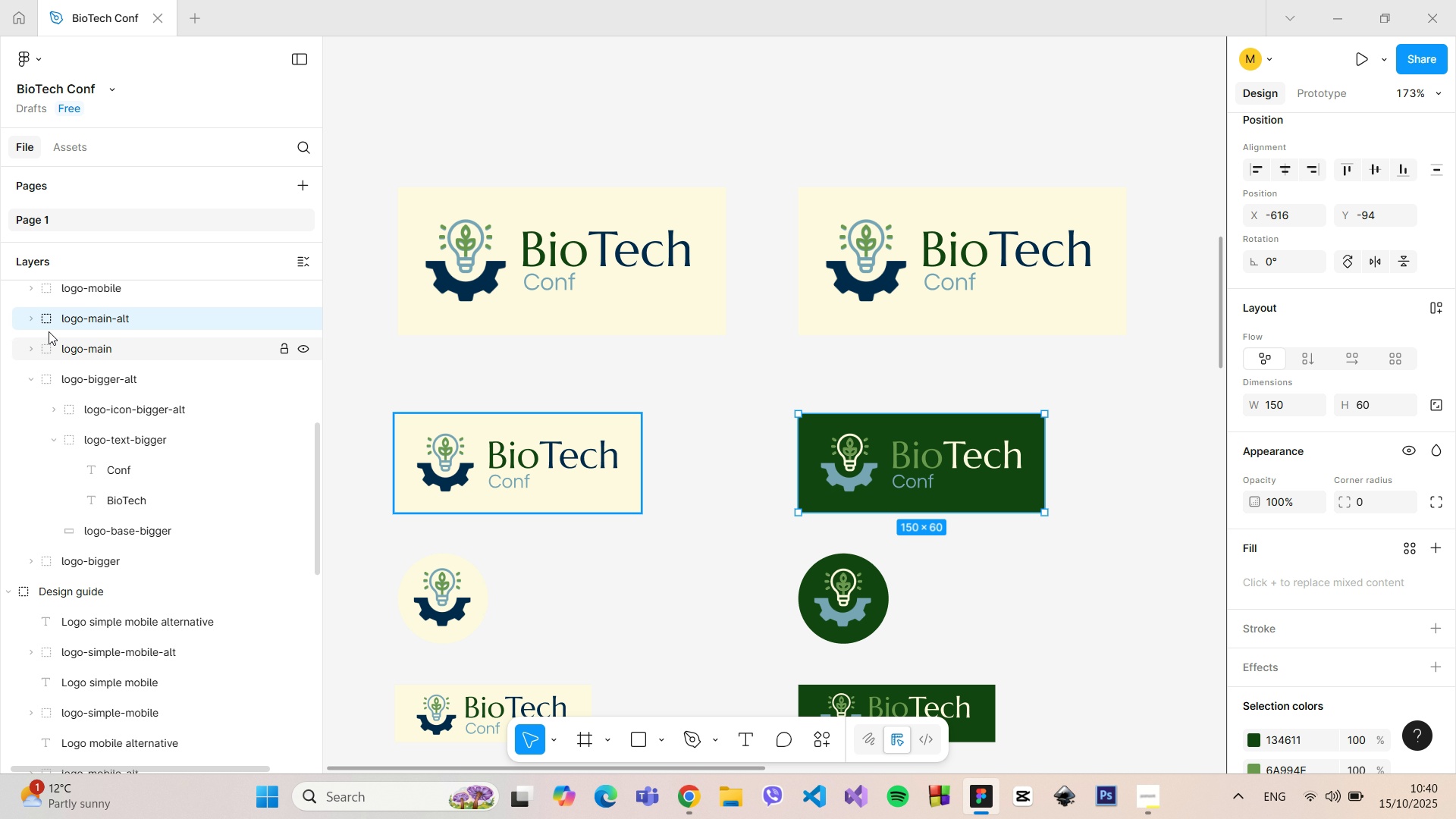 
left_click([30, 317])
 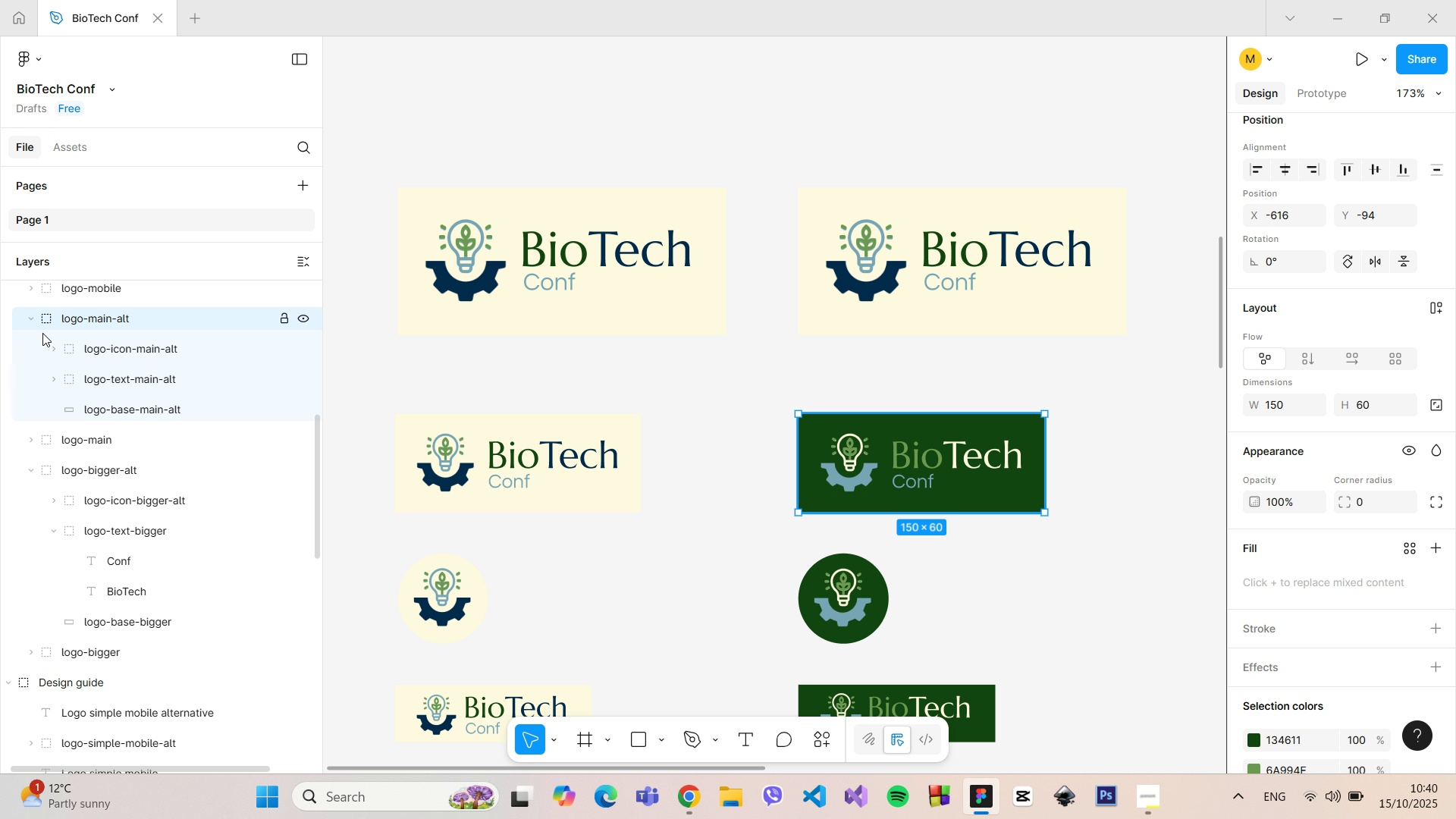 
left_click([55, 377])
 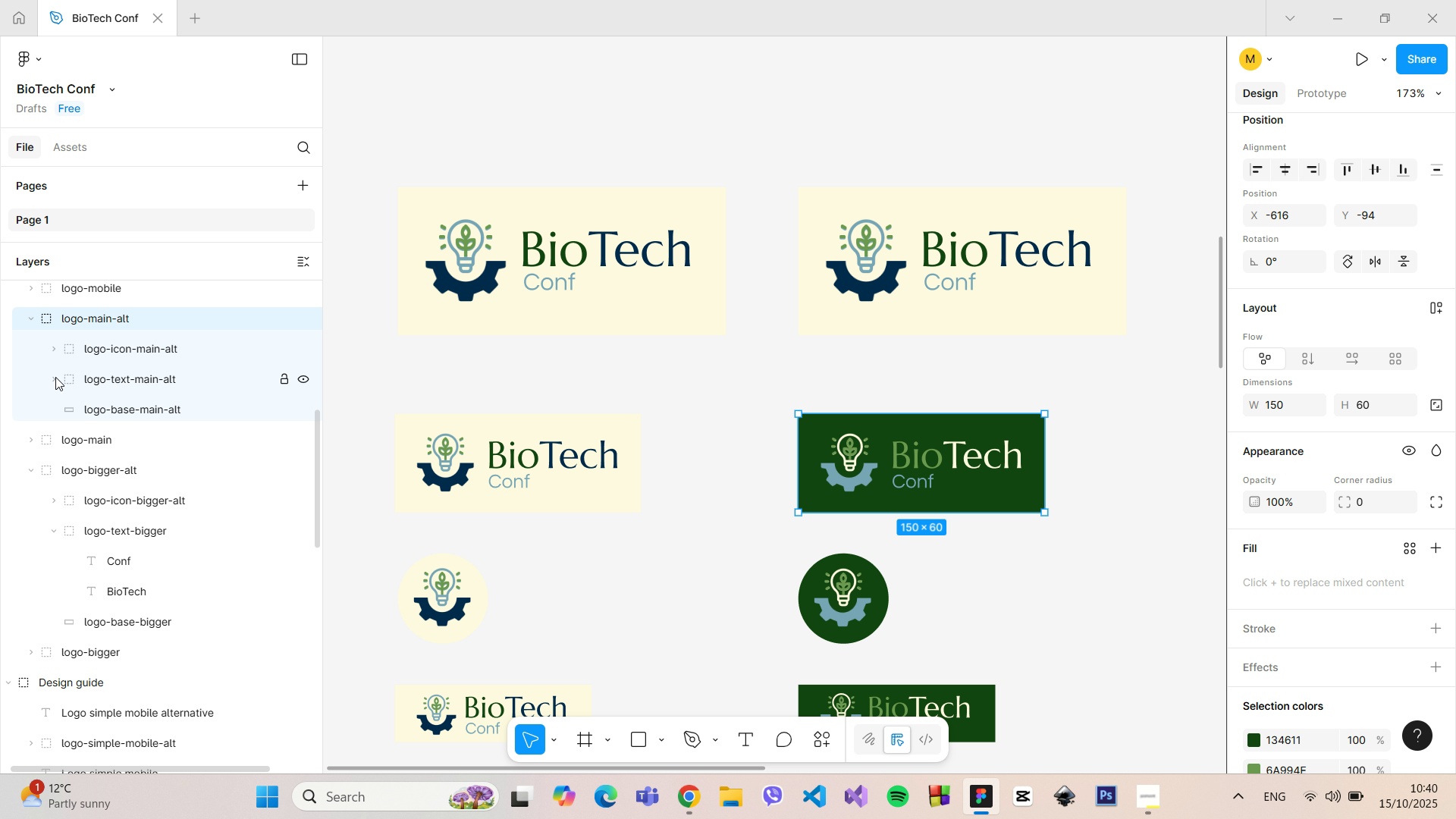 
left_click([55, 377])
 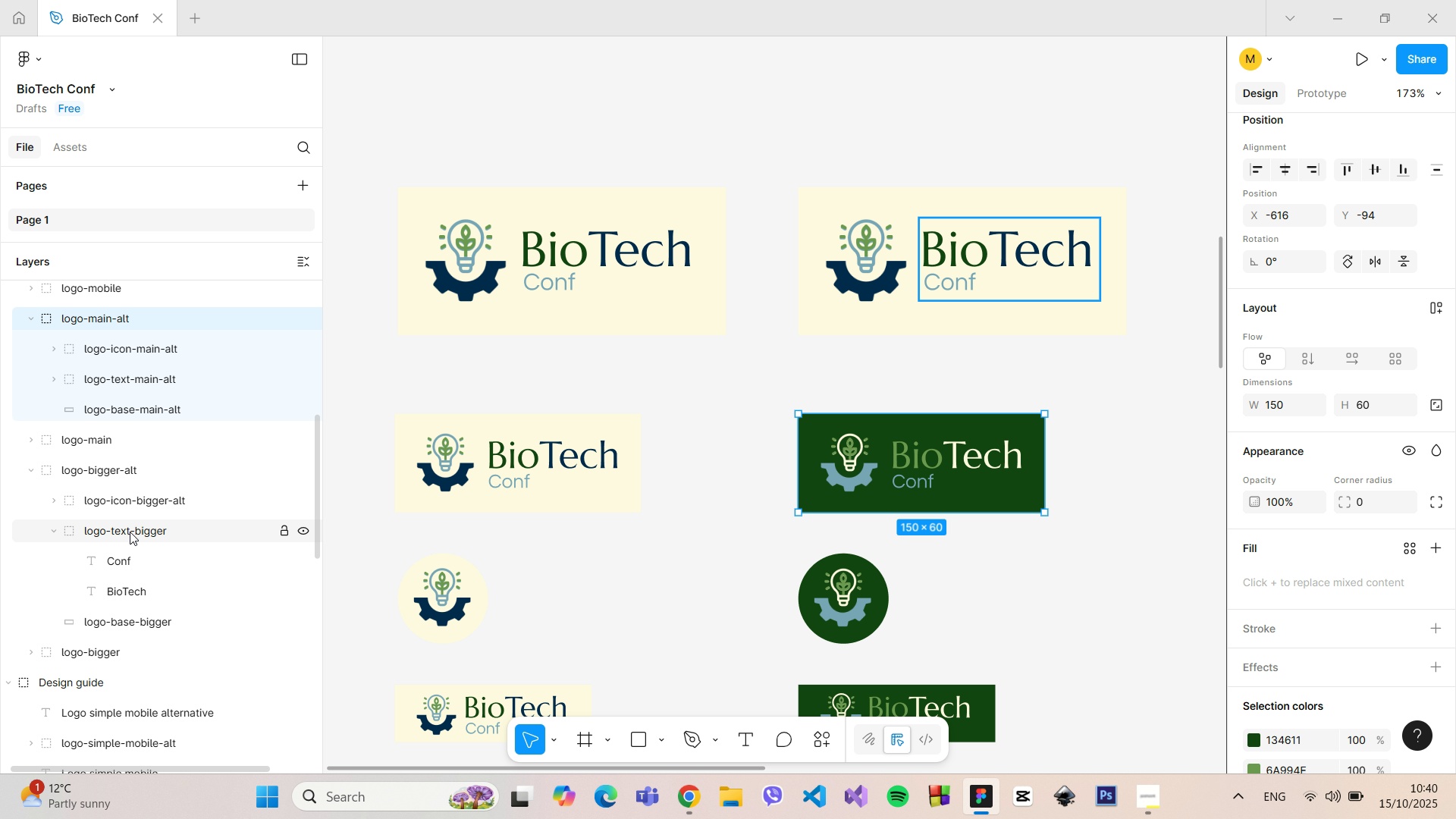 
double_click([178, 529])
 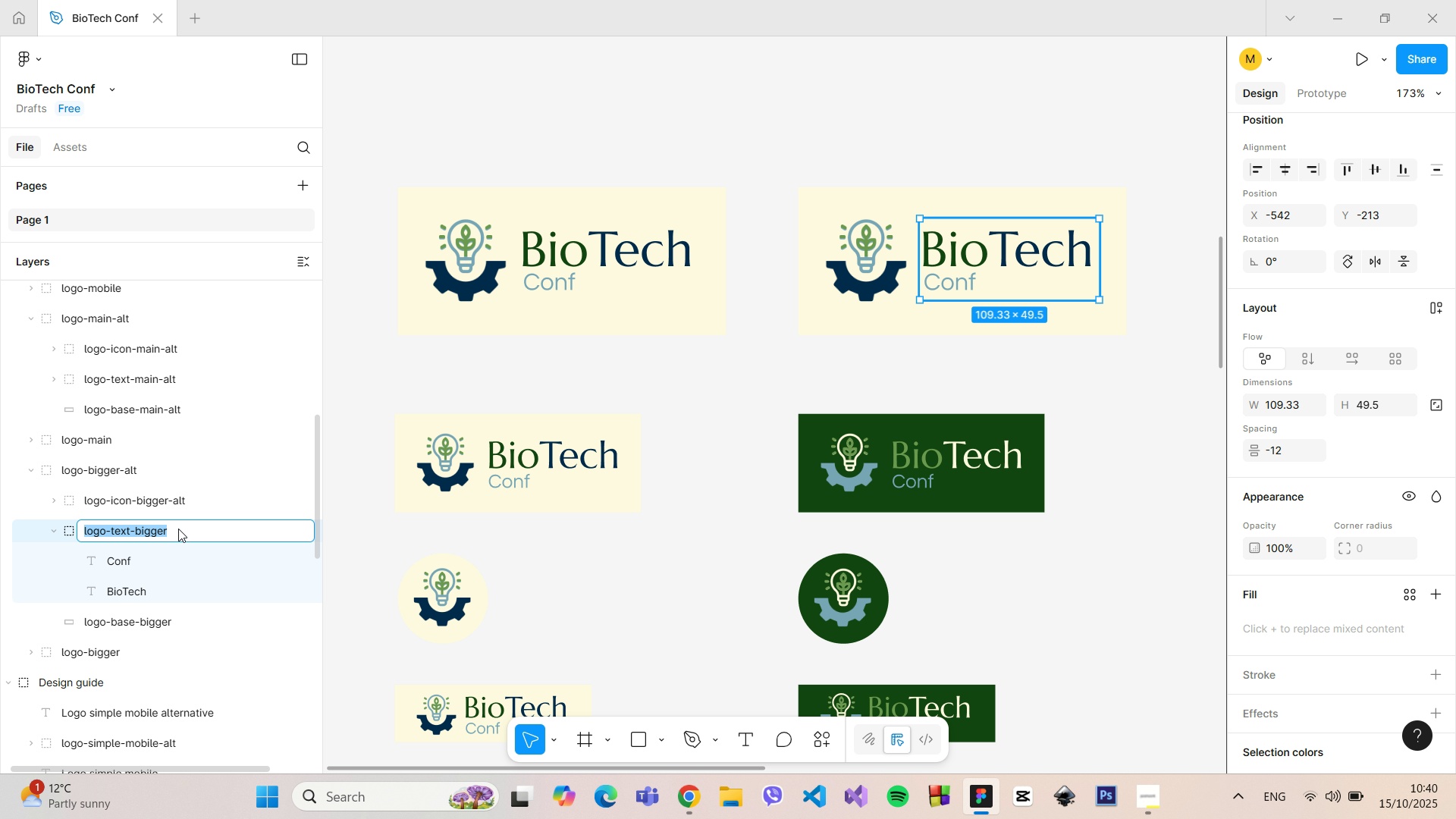 
triple_click([178, 529])
 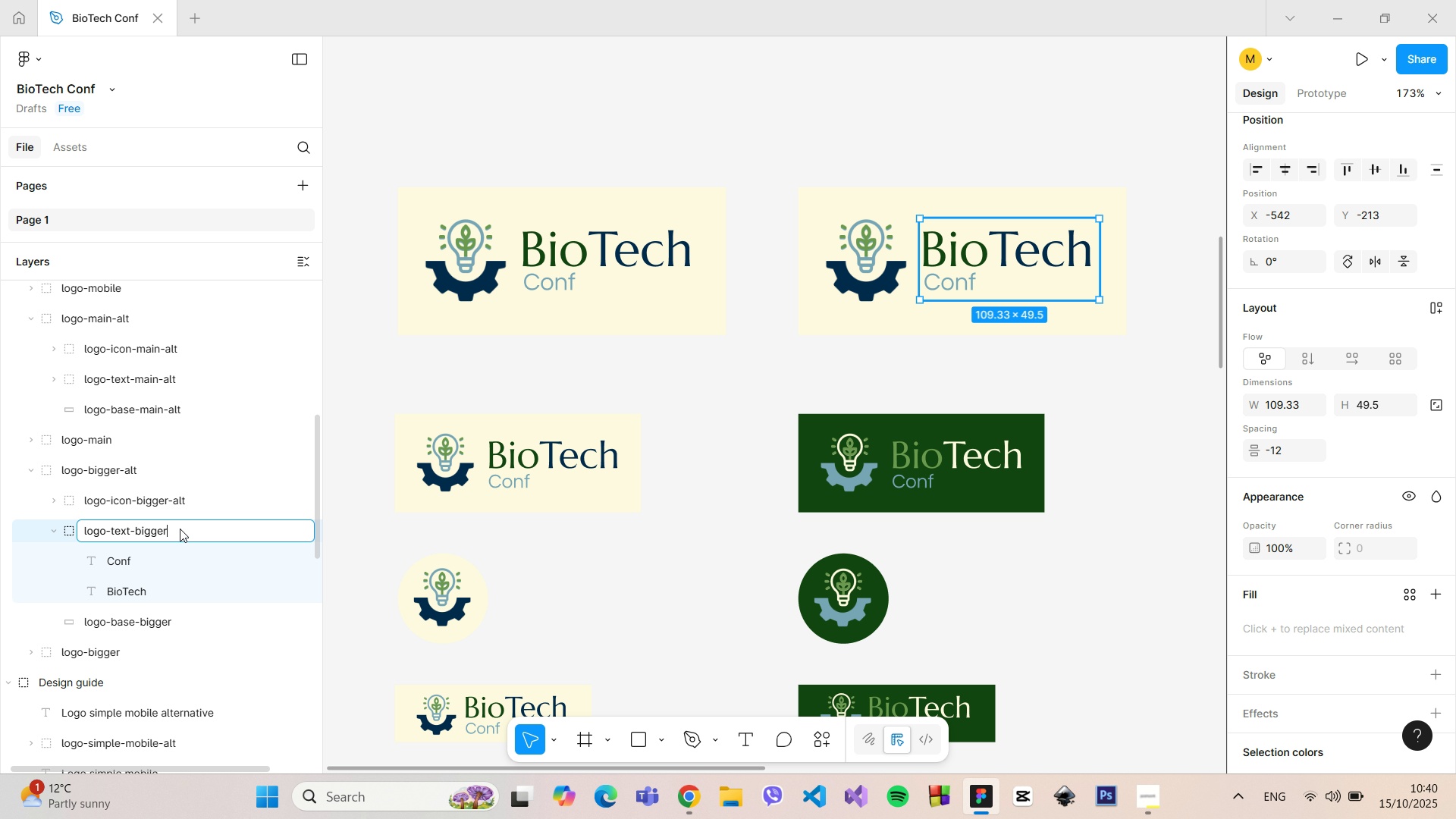 
left_click([180, 529])
 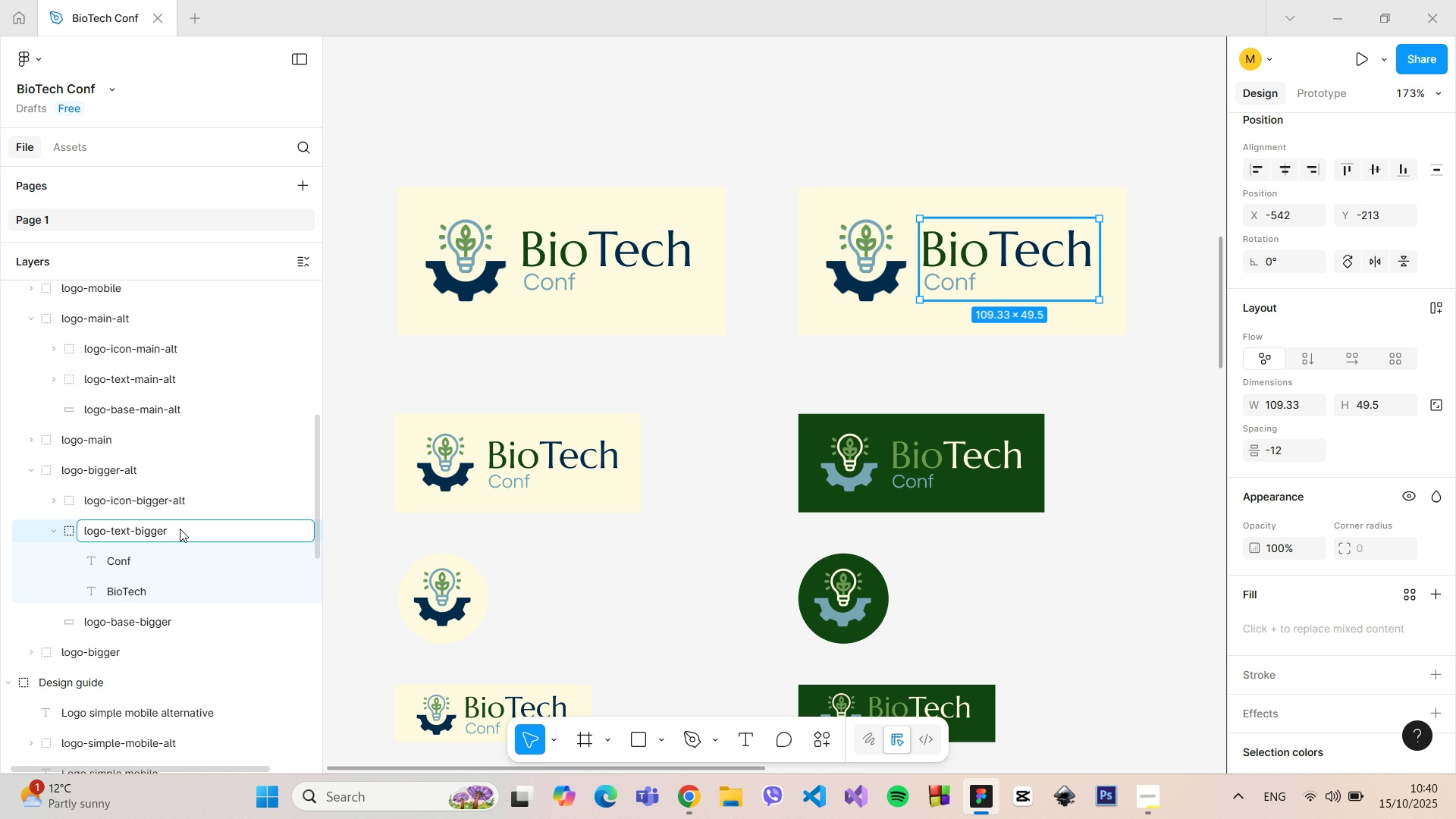 
type(-alt)
 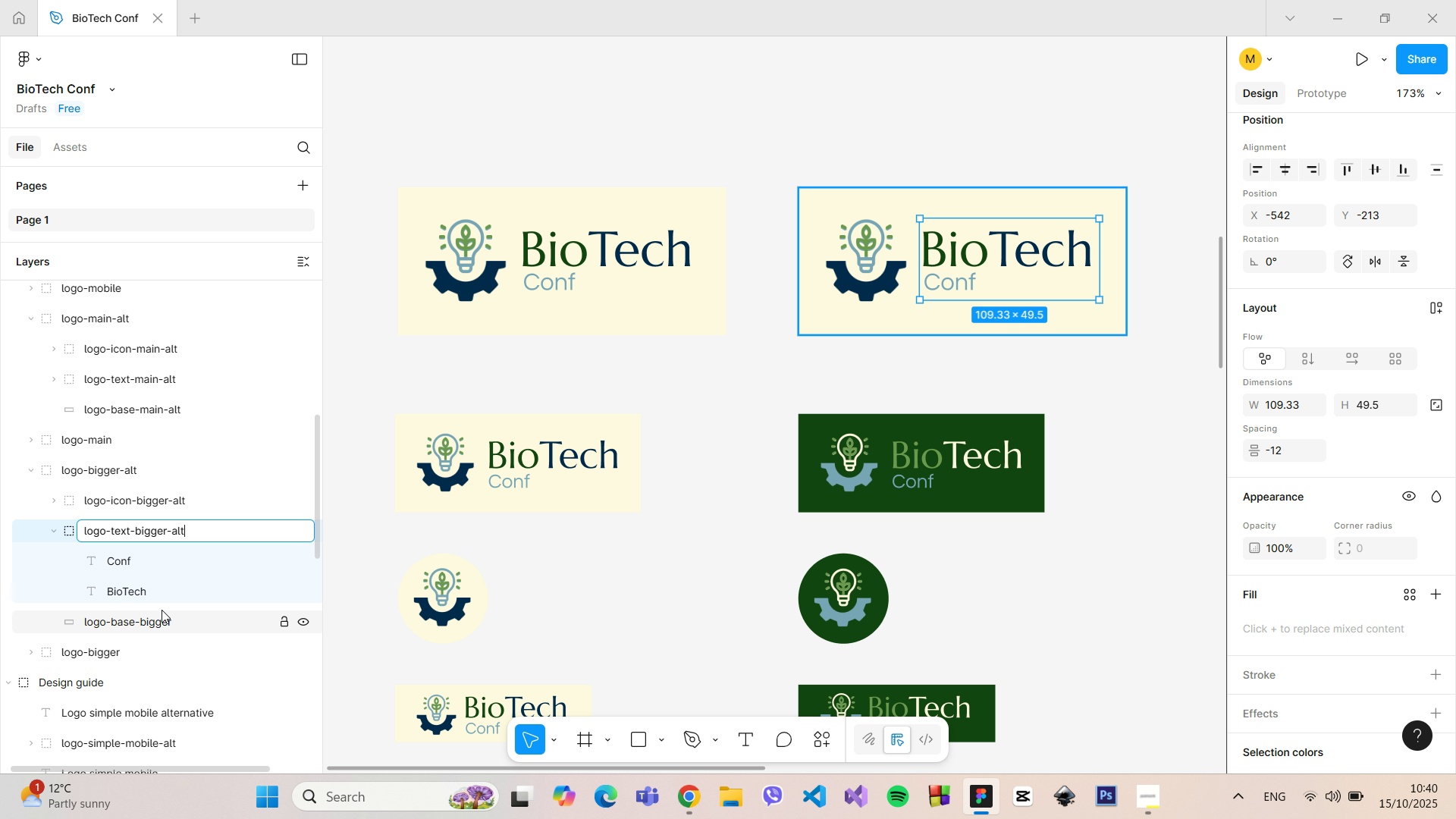 
left_click([162, 625])
 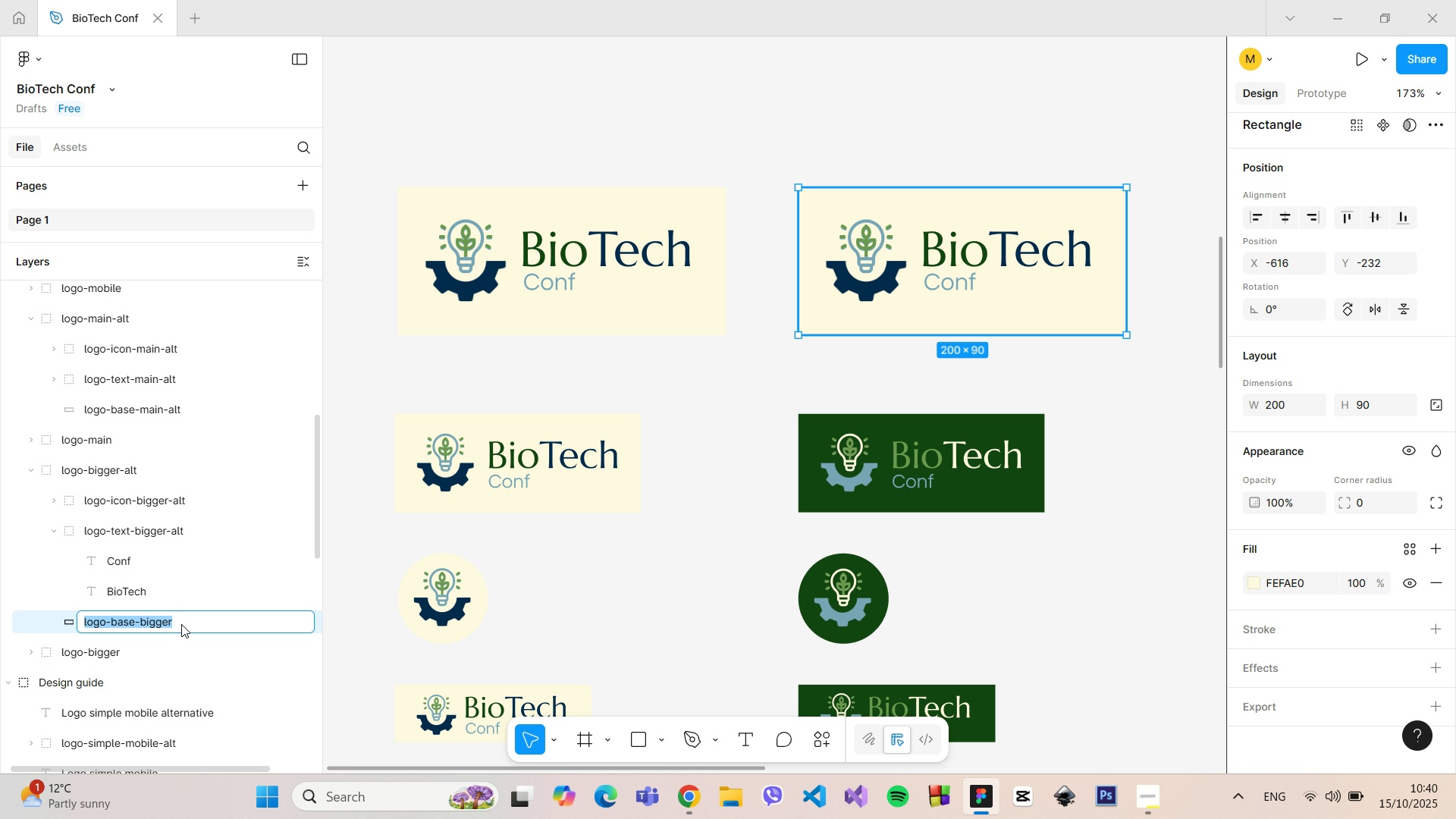 
double_click([181, 624])
 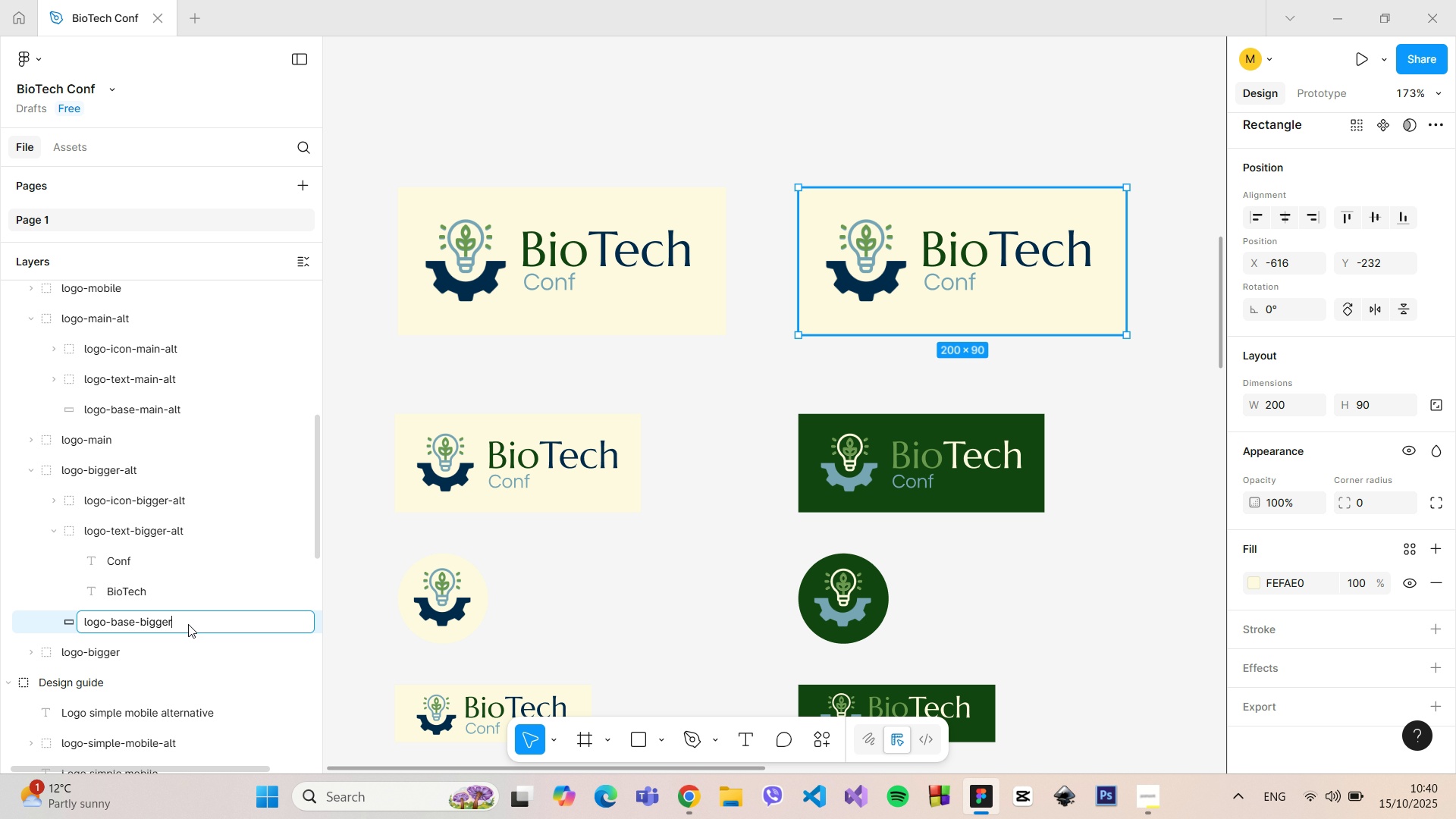 
triple_click([188, 624])
 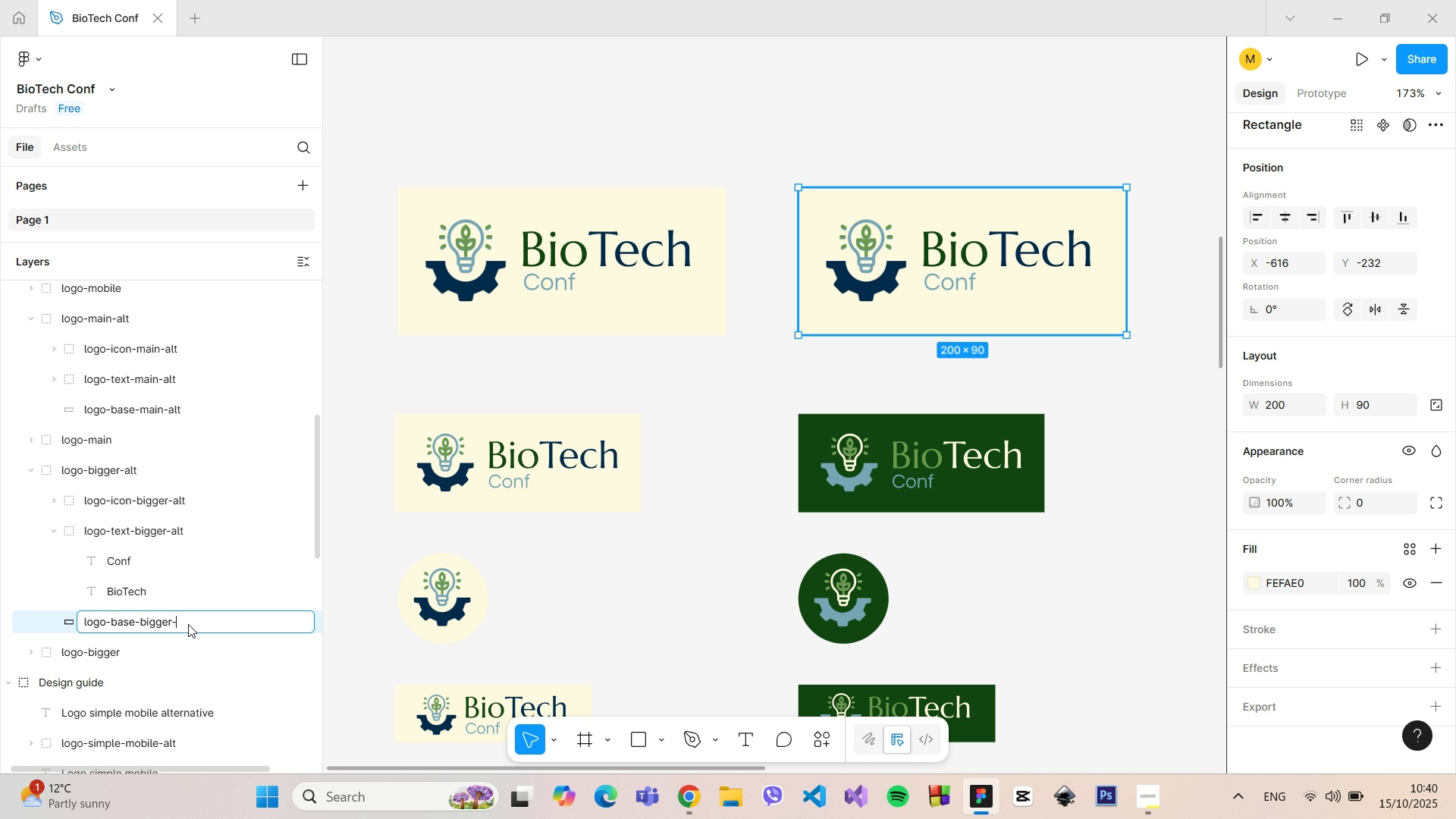 
type(-alt)
 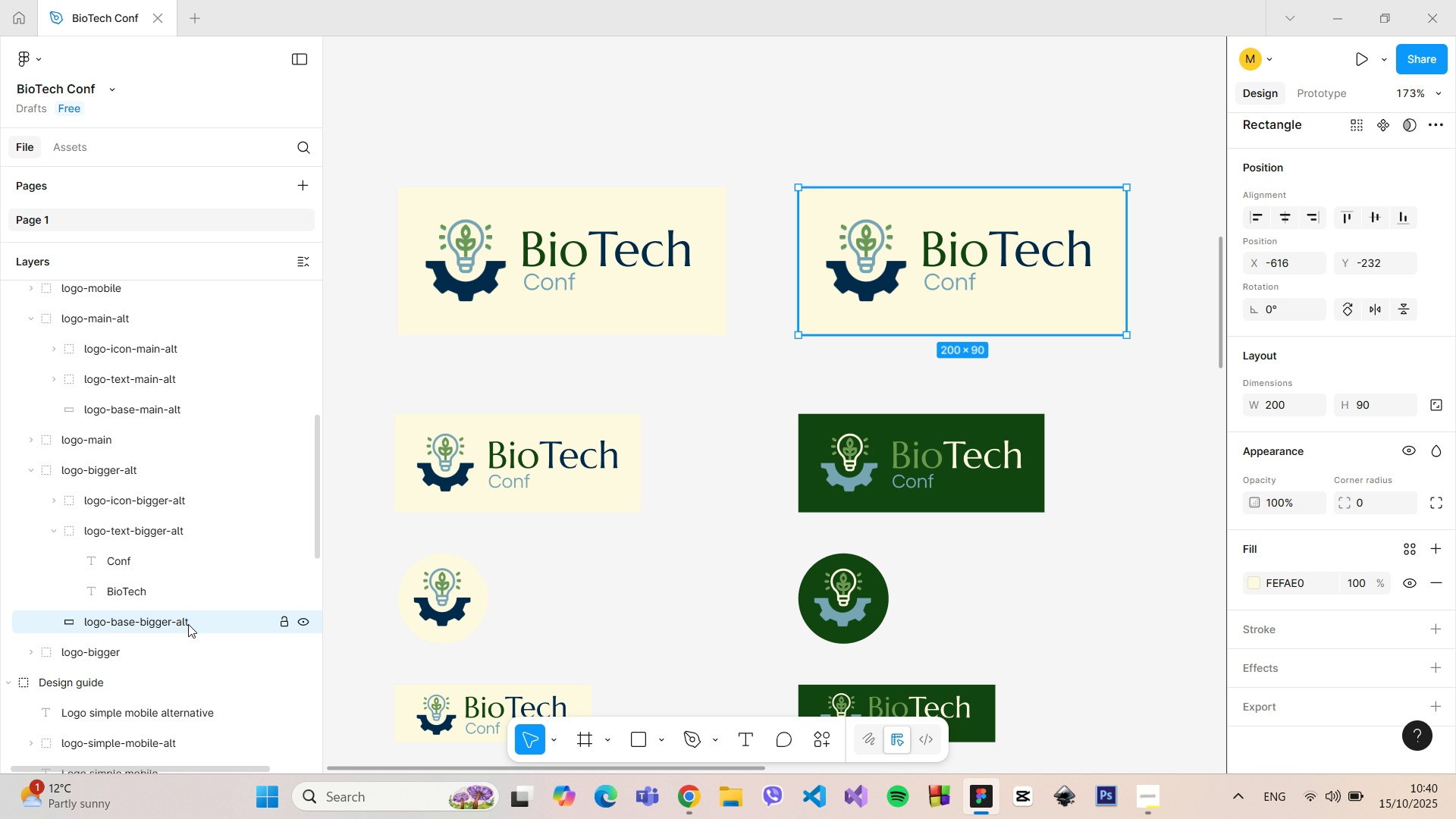 
key(Enter)
 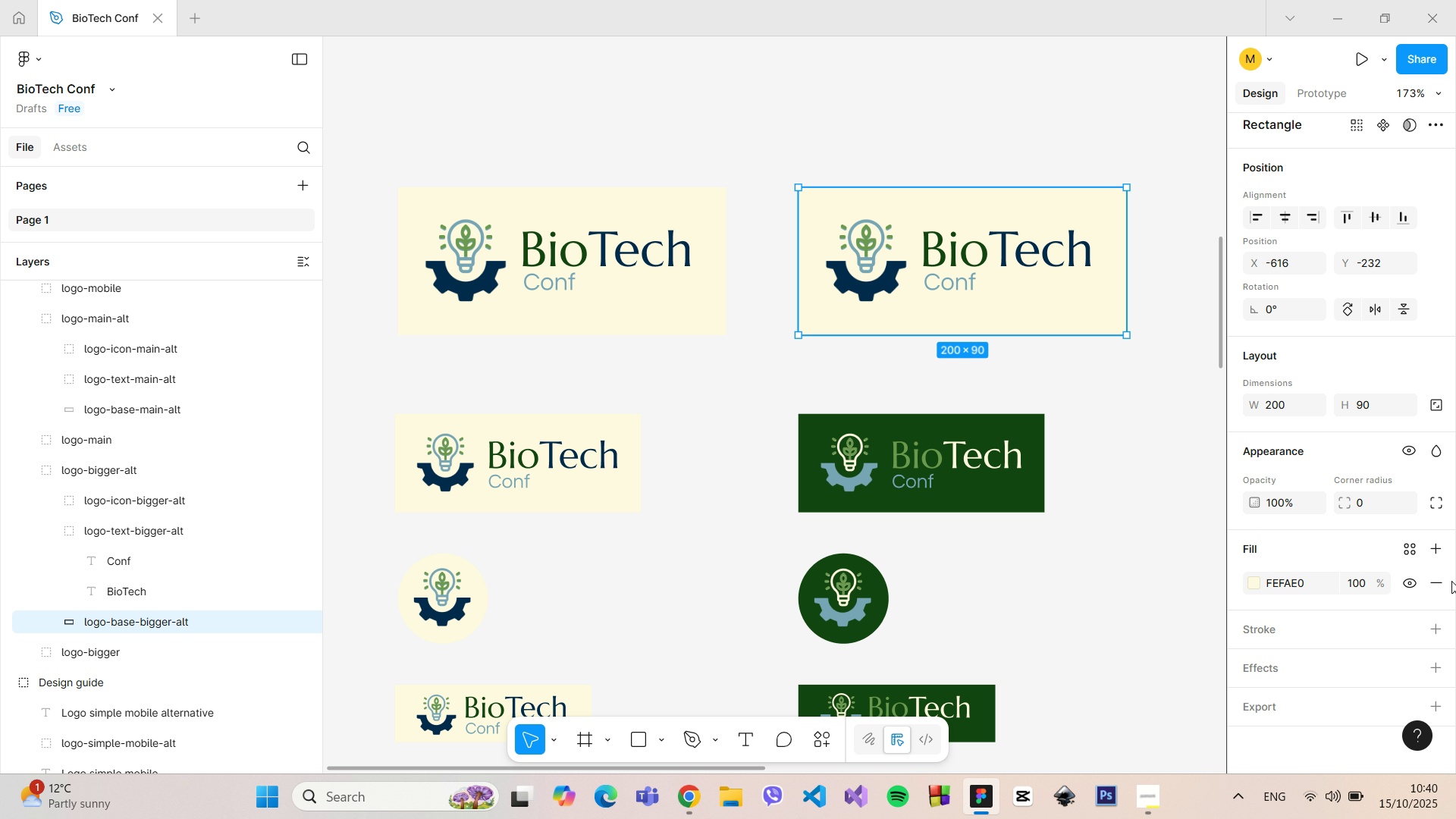 
left_click([1260, 582])
 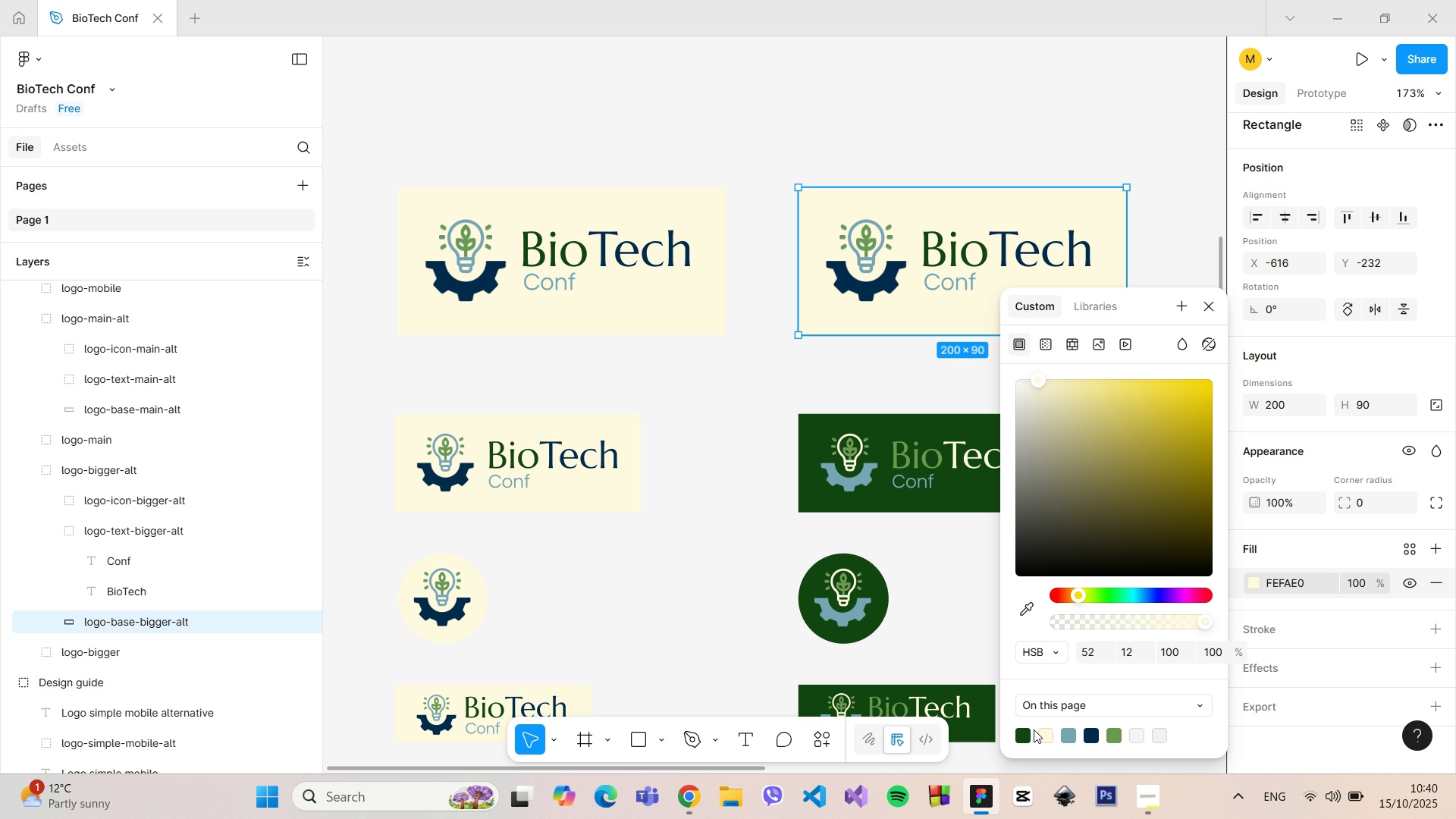 
left_click([1026, 733])
 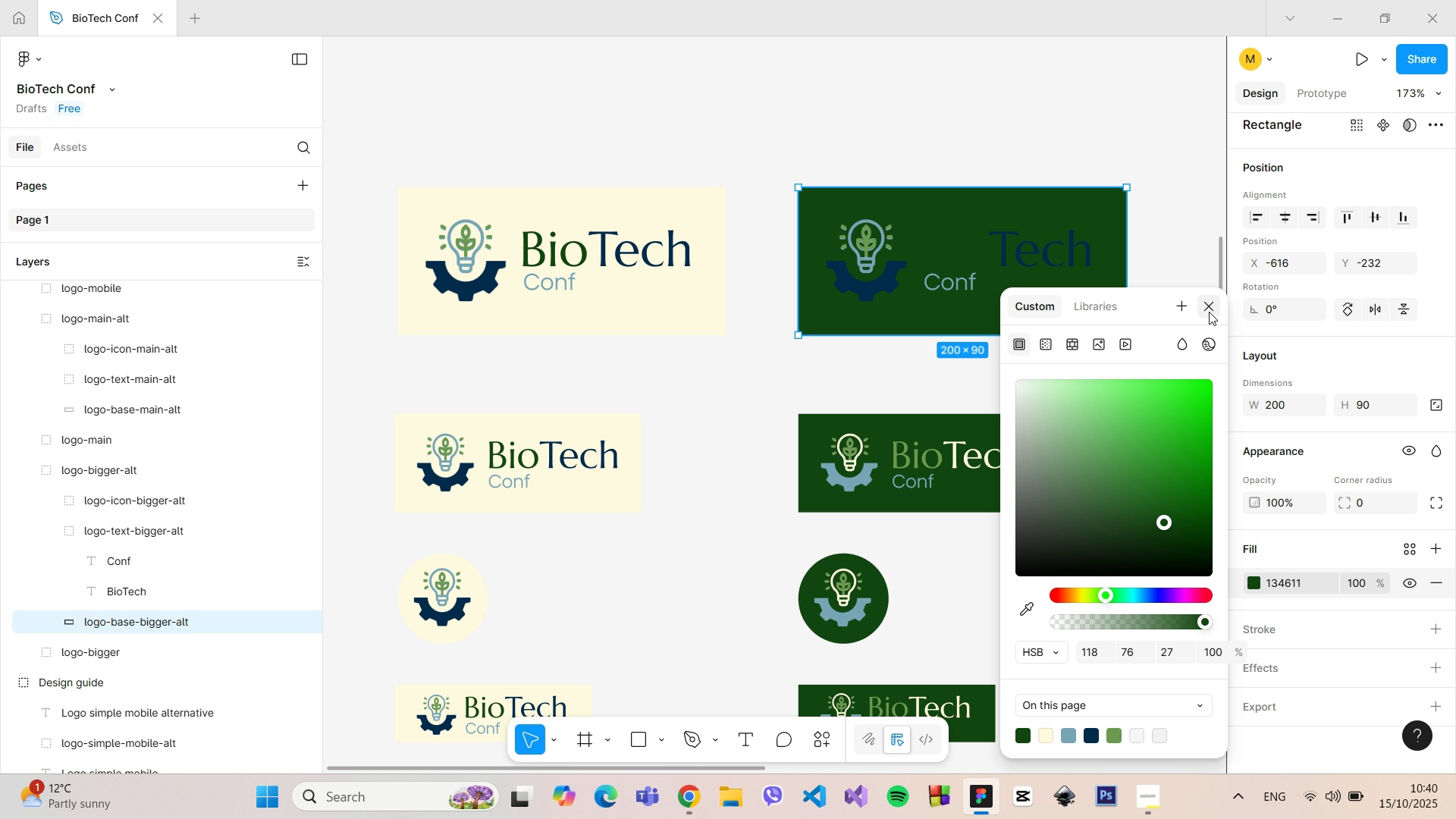 
left_click([1207, 309])
 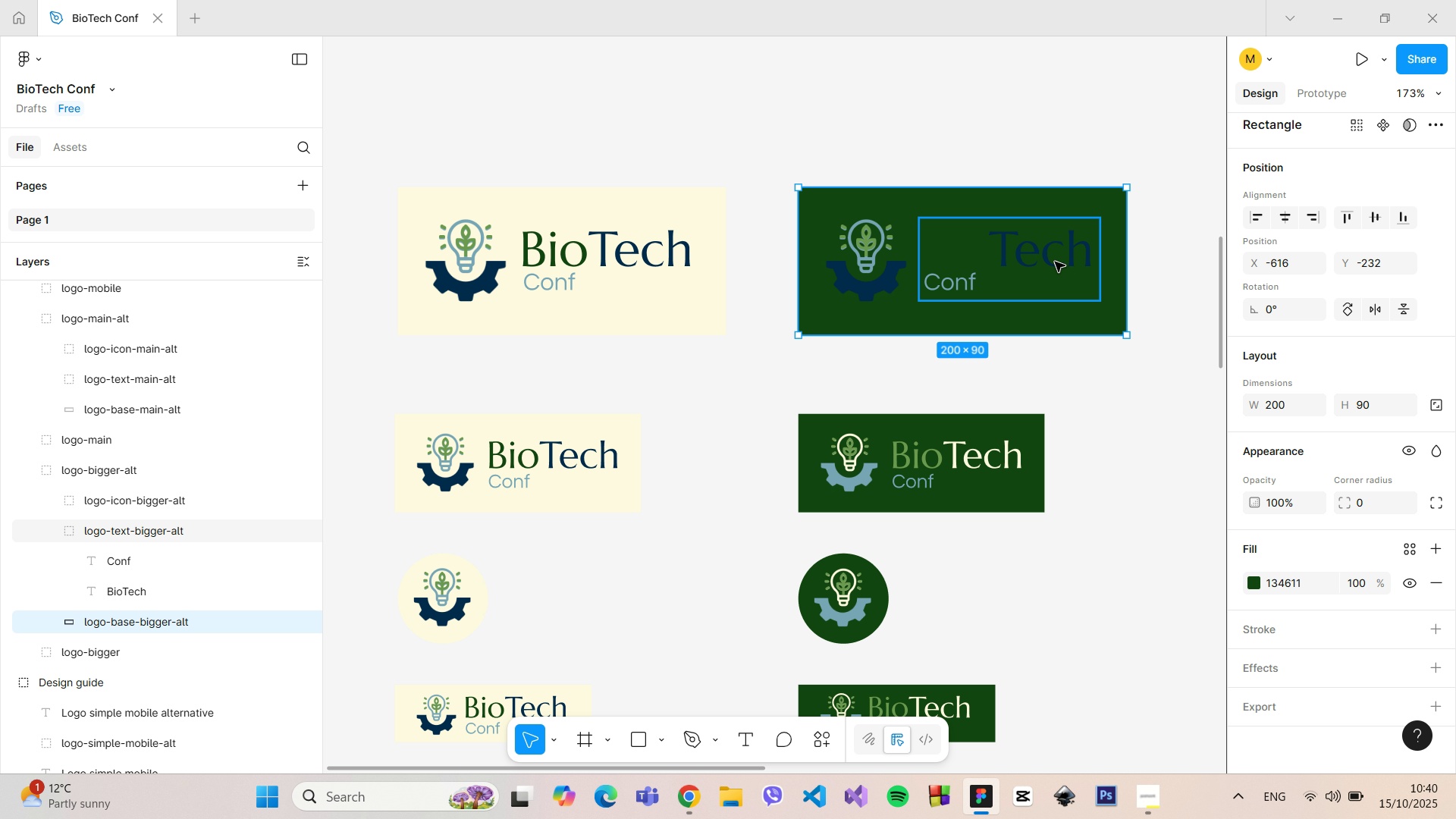 
double_click([1055, 262])
 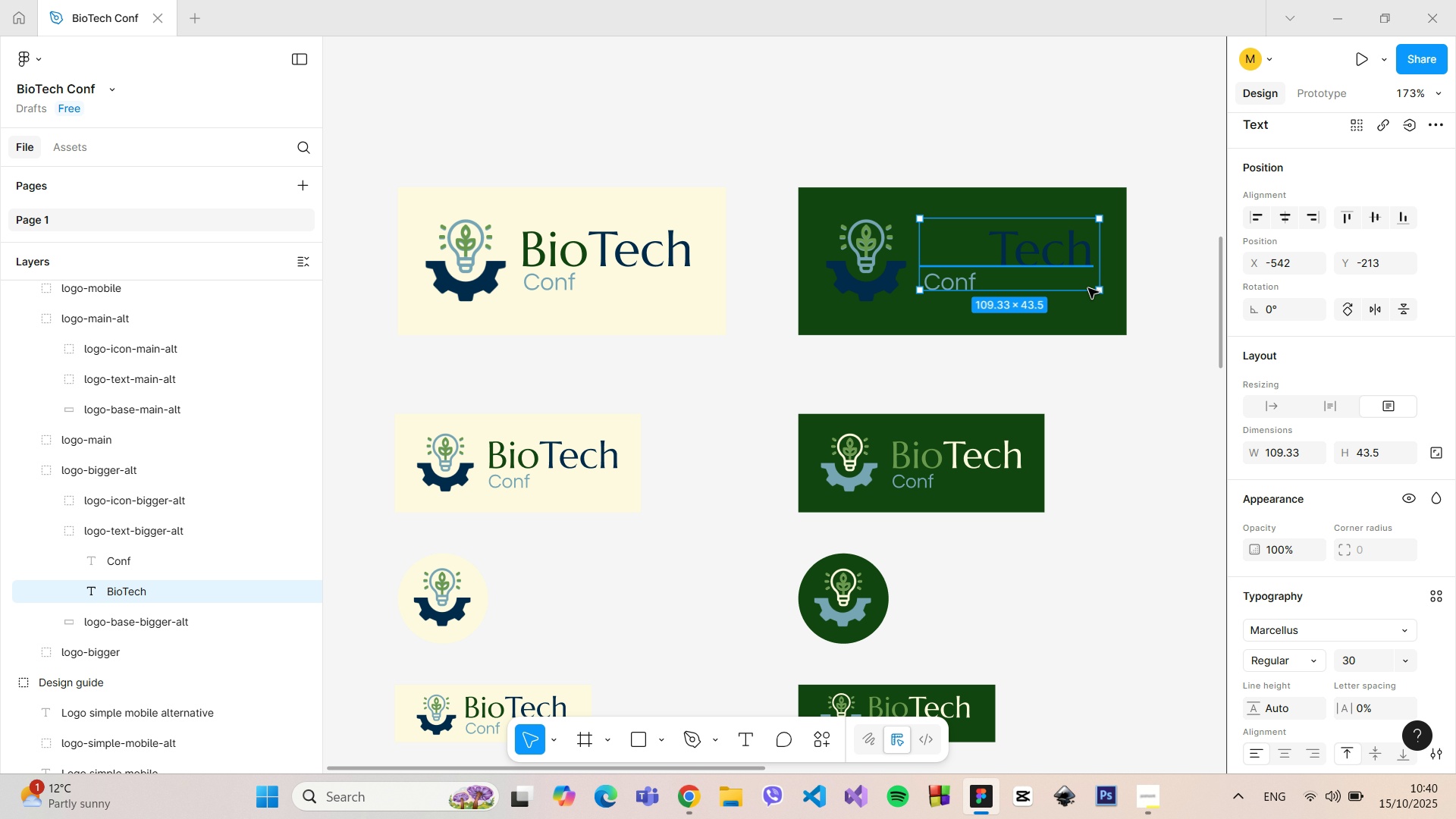 
scroll: coordinate [1346, 473], scroll_direction: down, amount: 7.0
 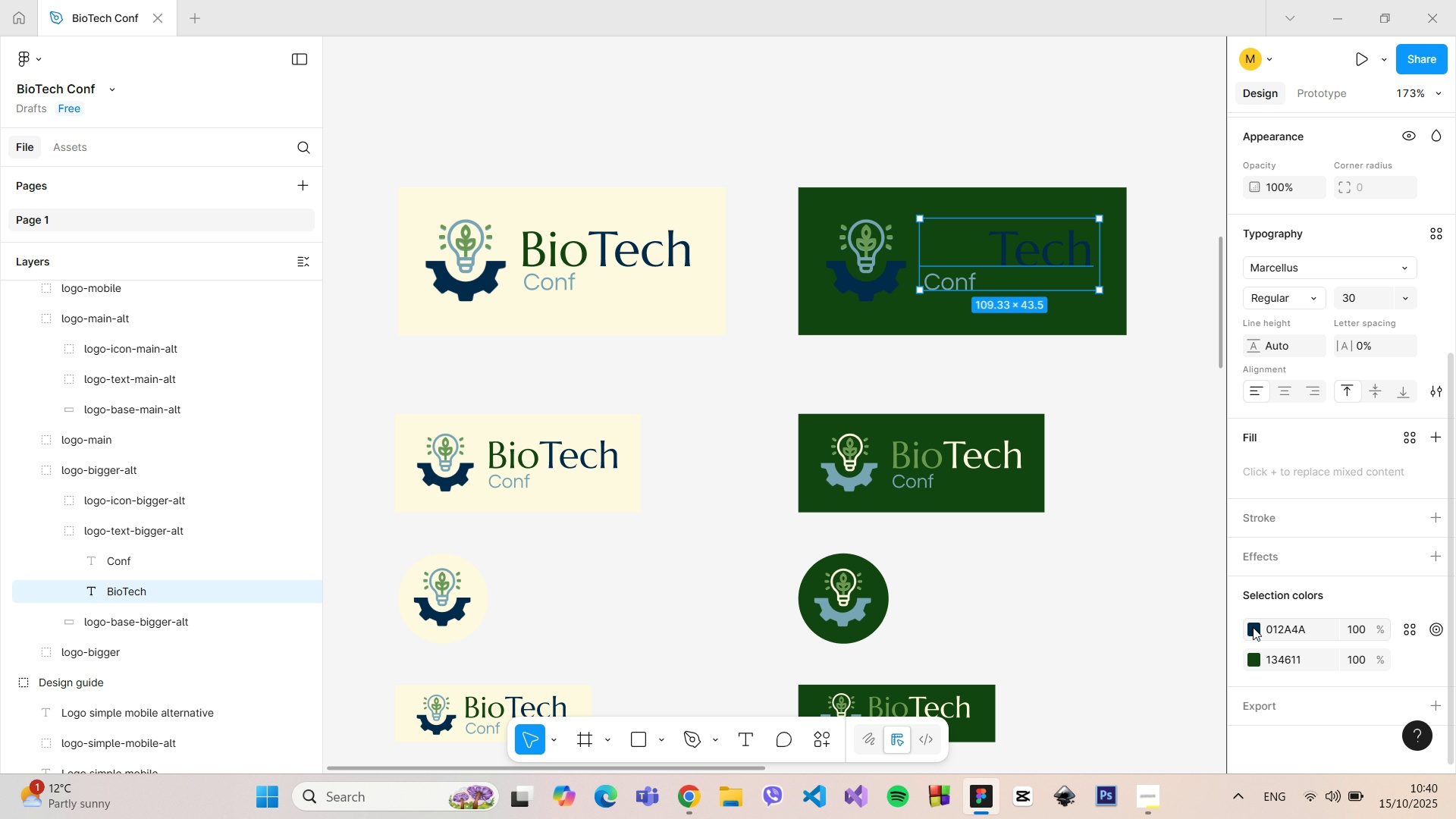 
left_click([1253, 627])
 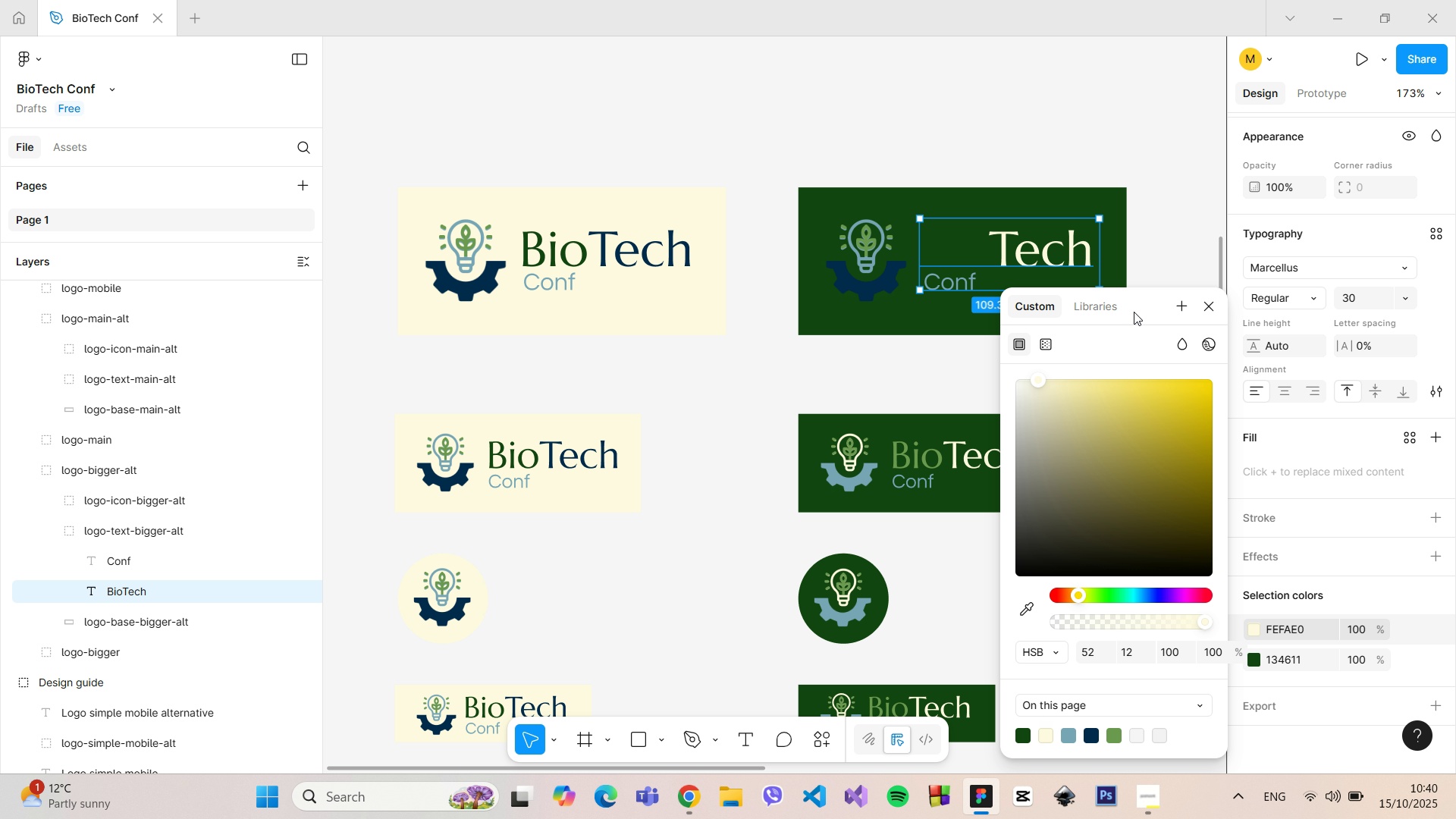 
left_click([1207, 309])
 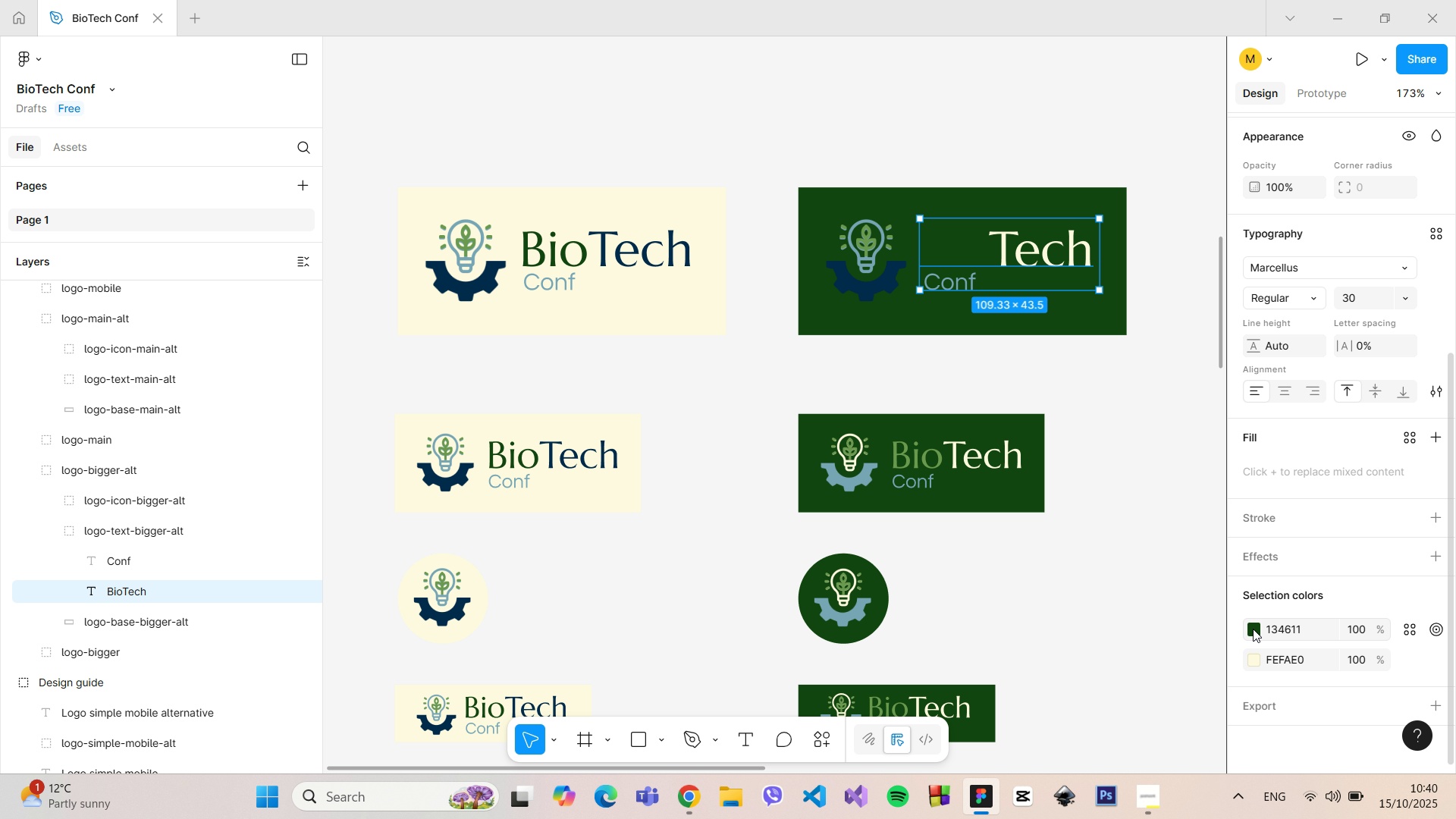 
left_click([1253, 629])
 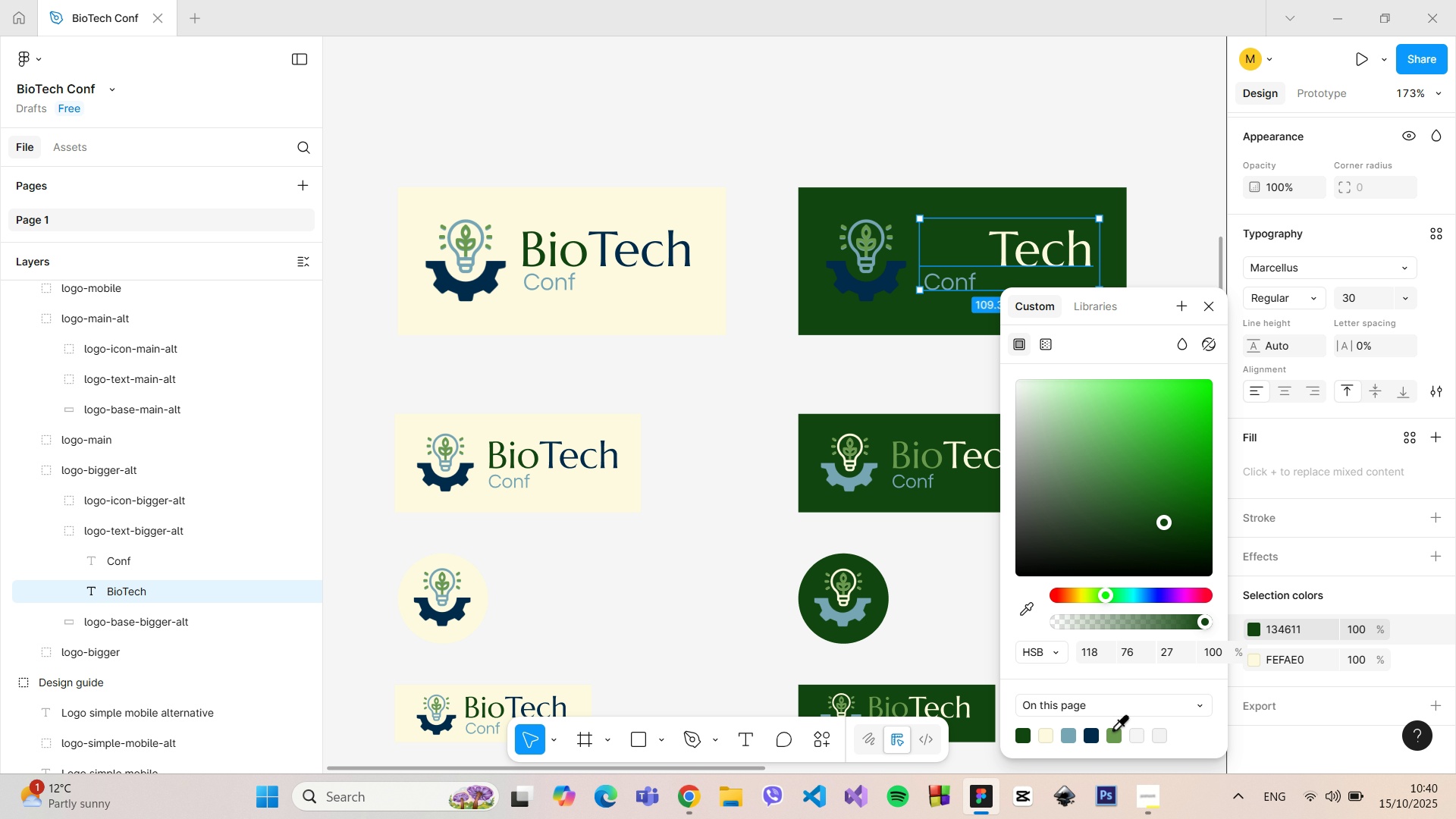 
left_click([1112, 729])
 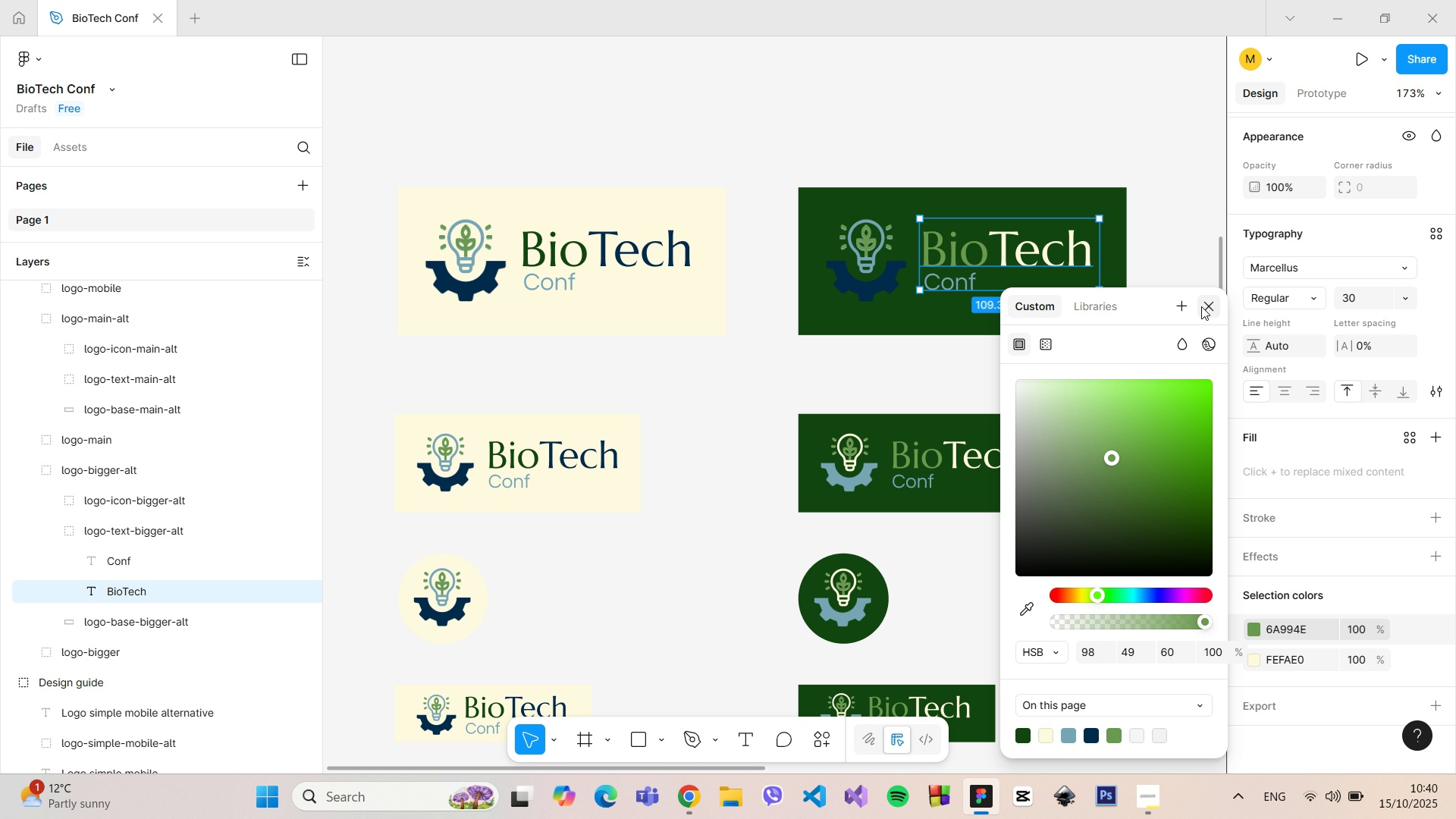 
left_click([1202, 306])
 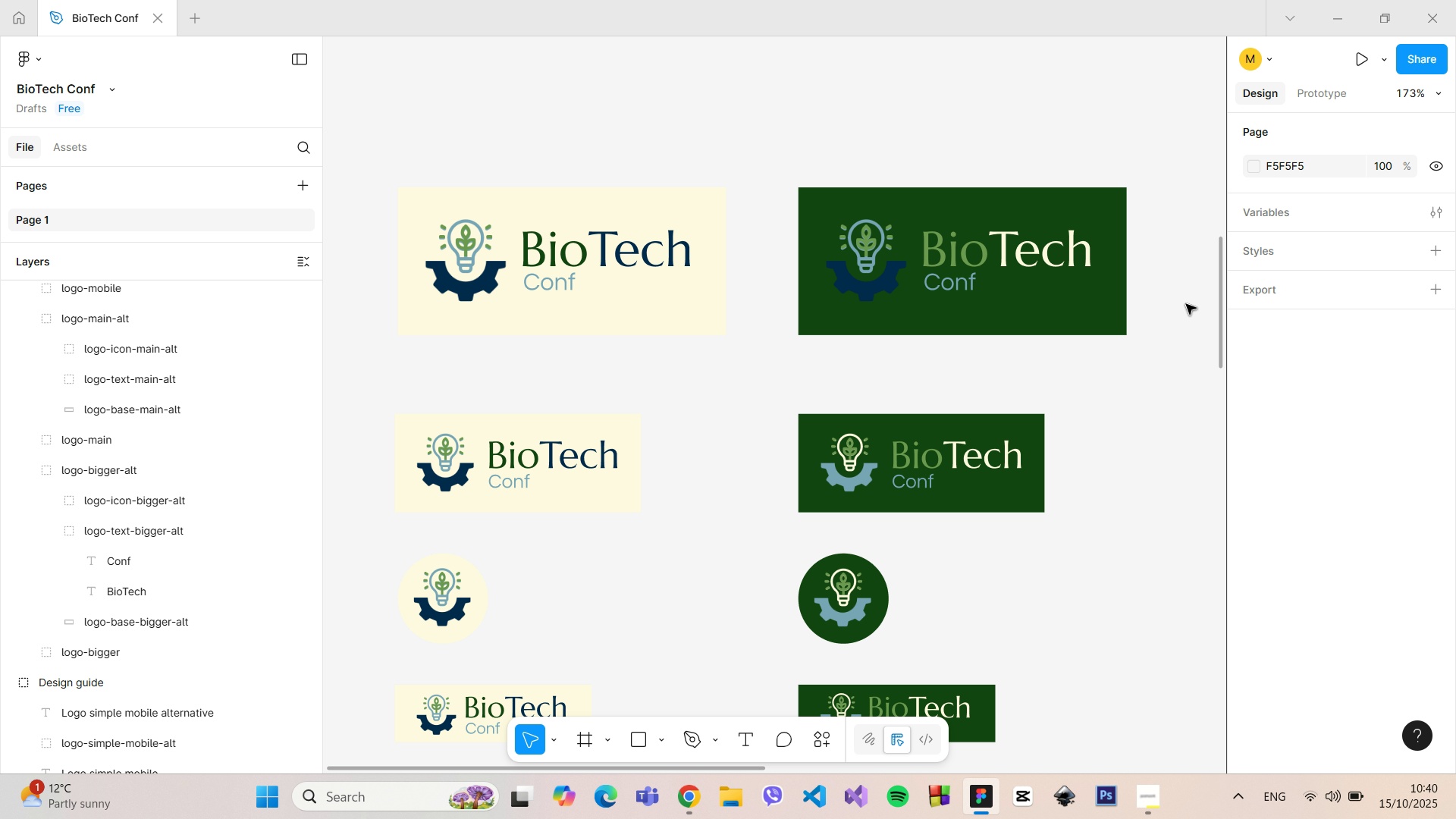 
left_click([1186, 304])
 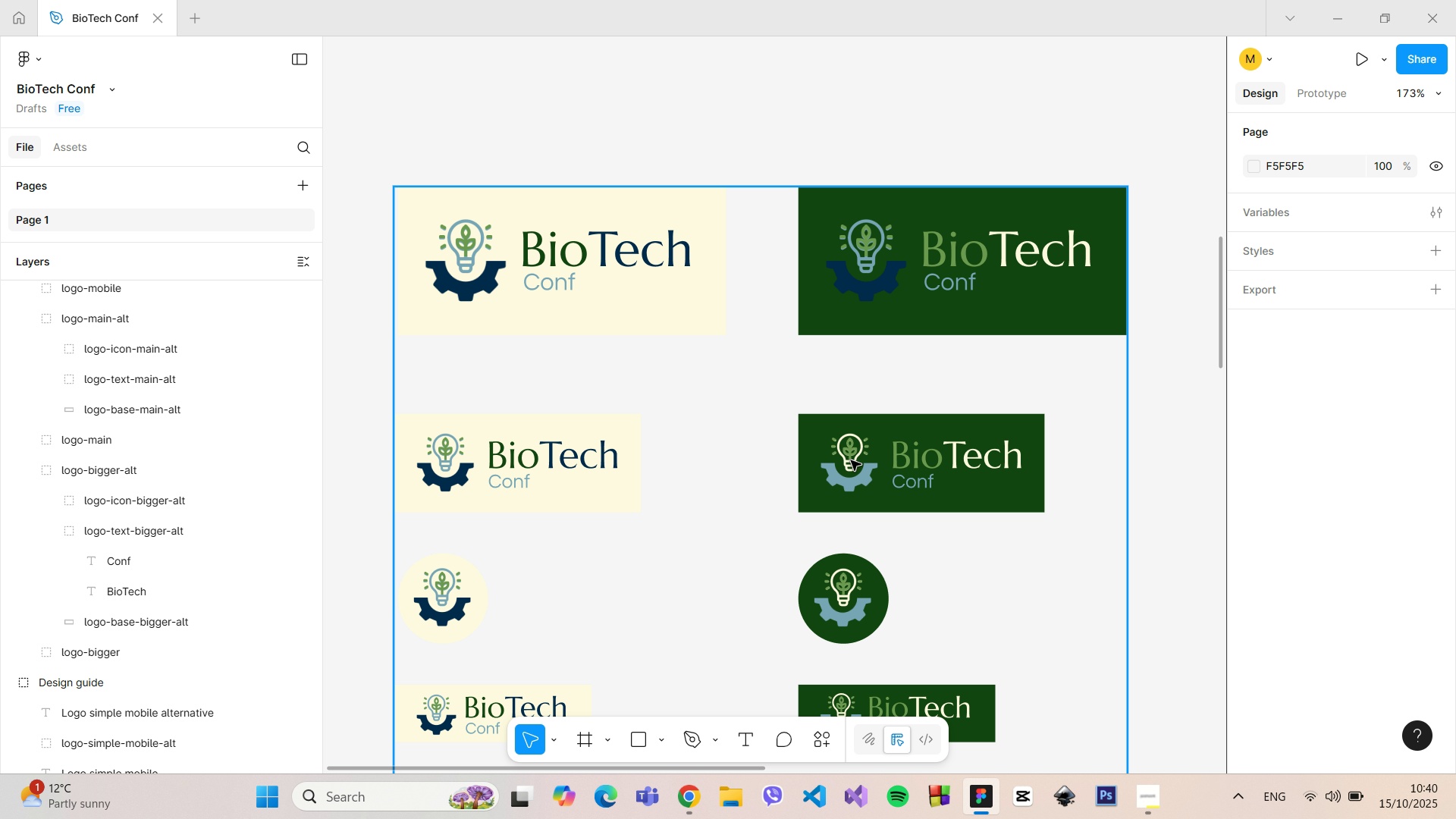 
double_click([851, 460])
 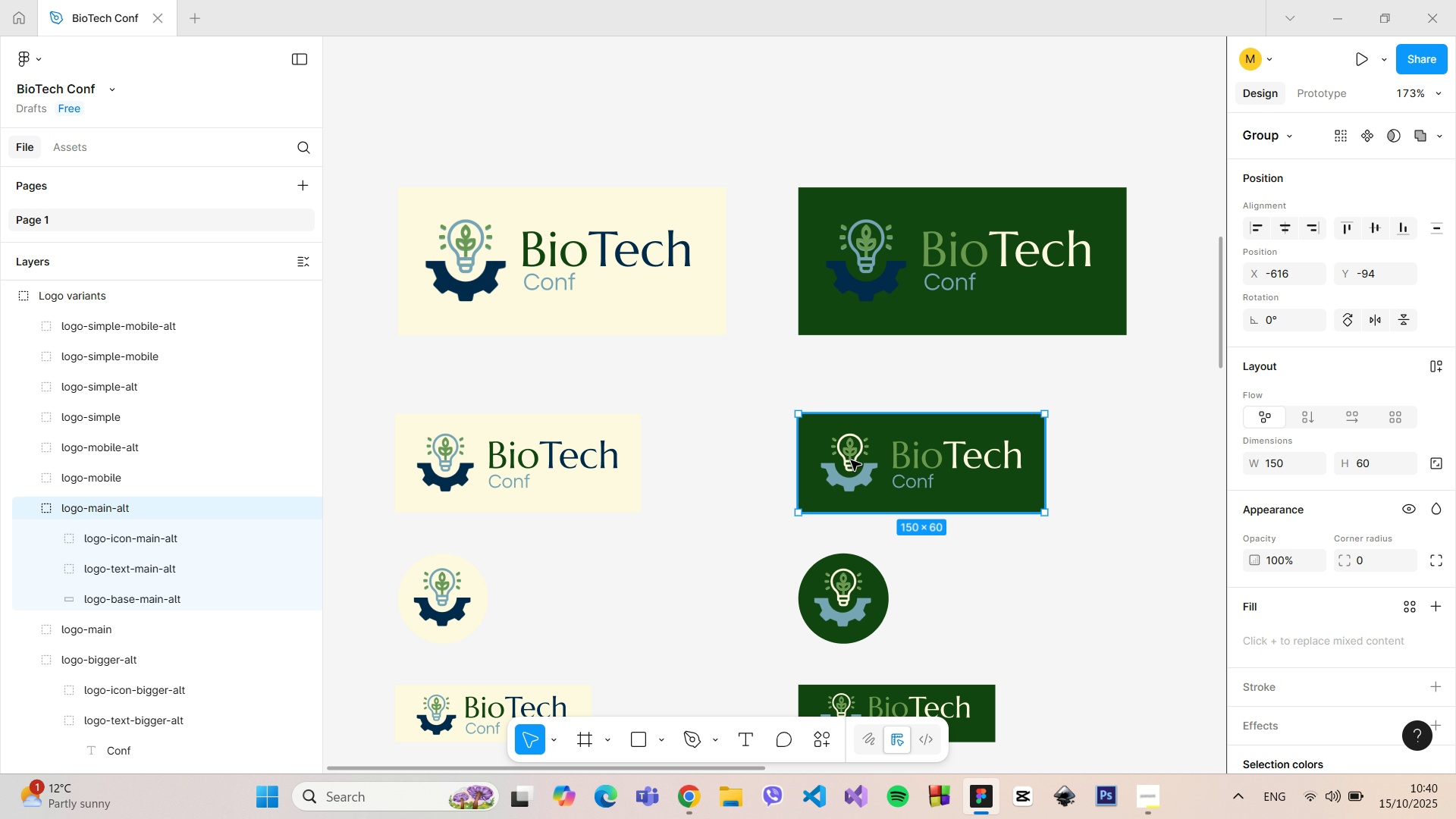 
double_click([851, 460])
 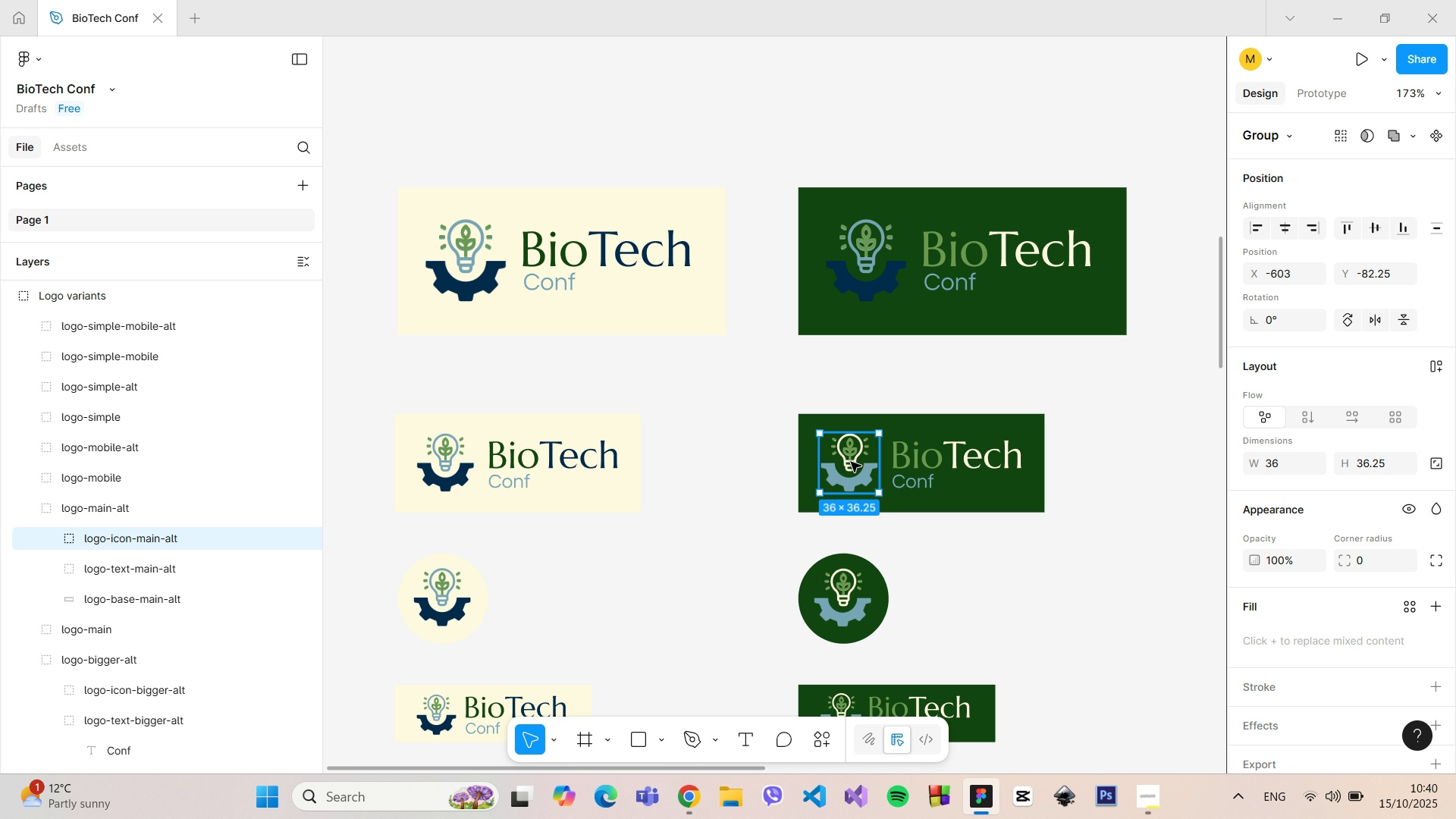 
left_click_drag(start_coordinate=[851, 462], to_coordinate=[858, 270])
 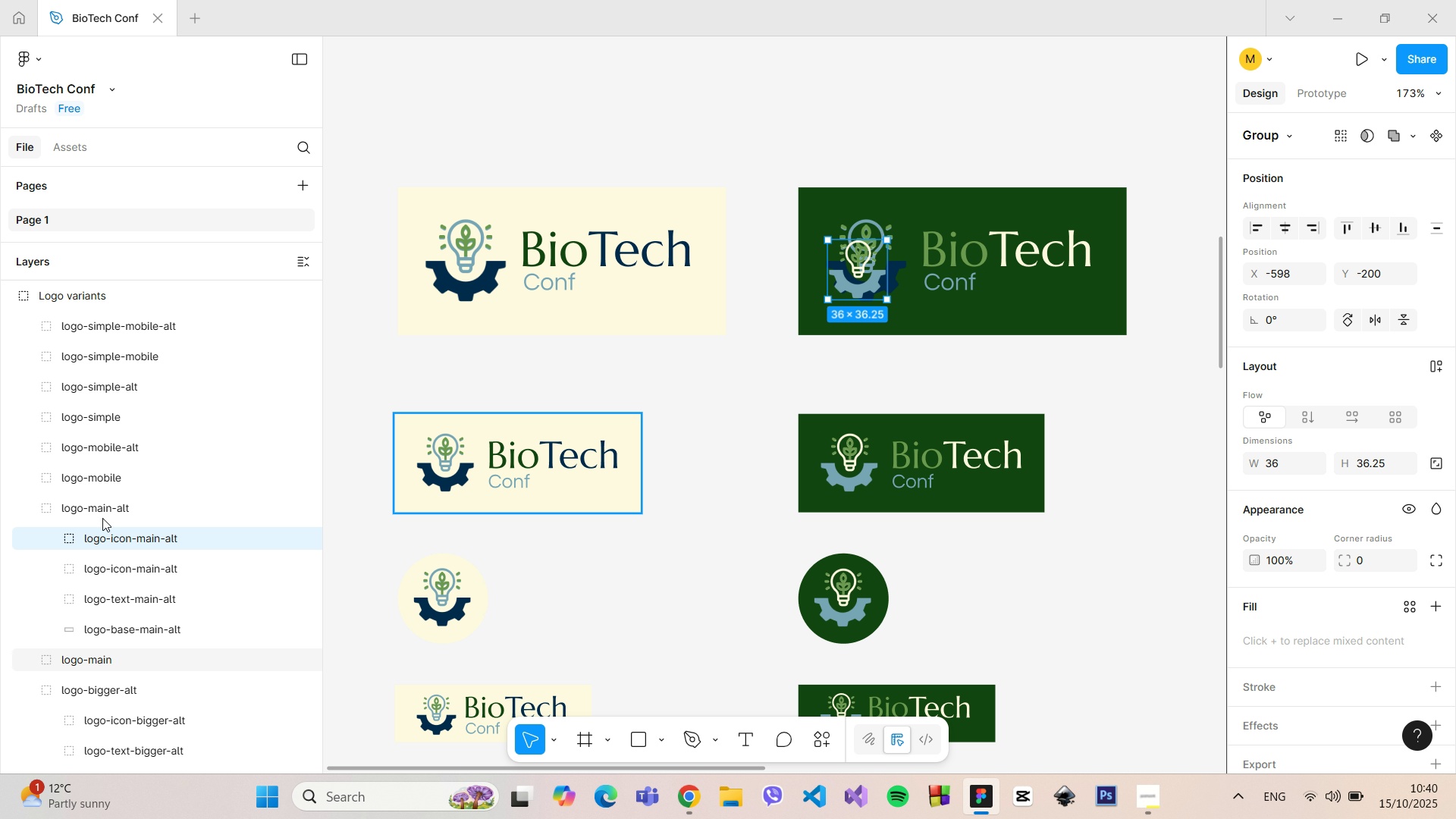 
hold_key(key=AltLeft, duration=0.96)
 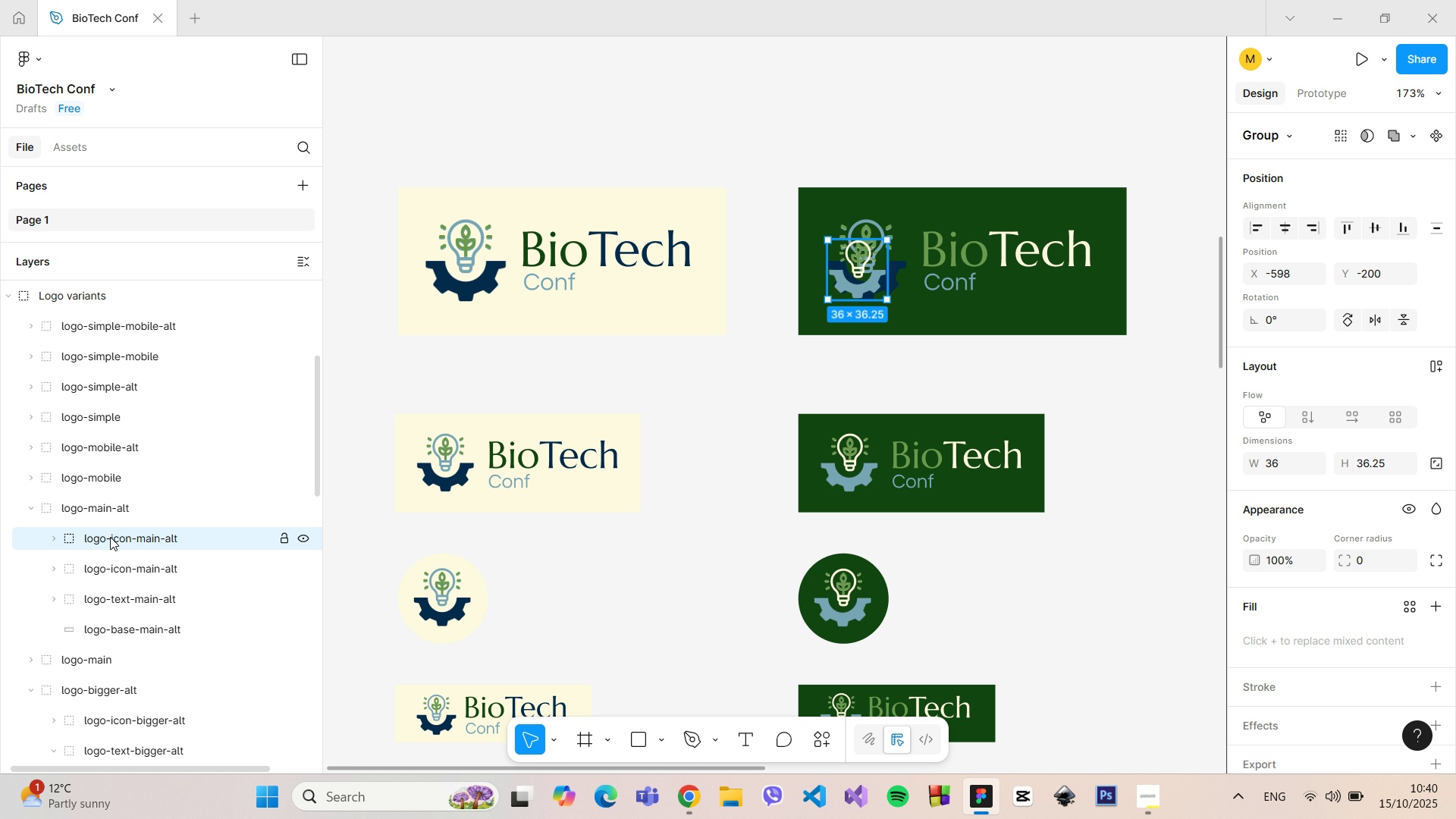 
left_click_drag(start_coordinate=[117, 540], to_coordinate=[148, 758])
 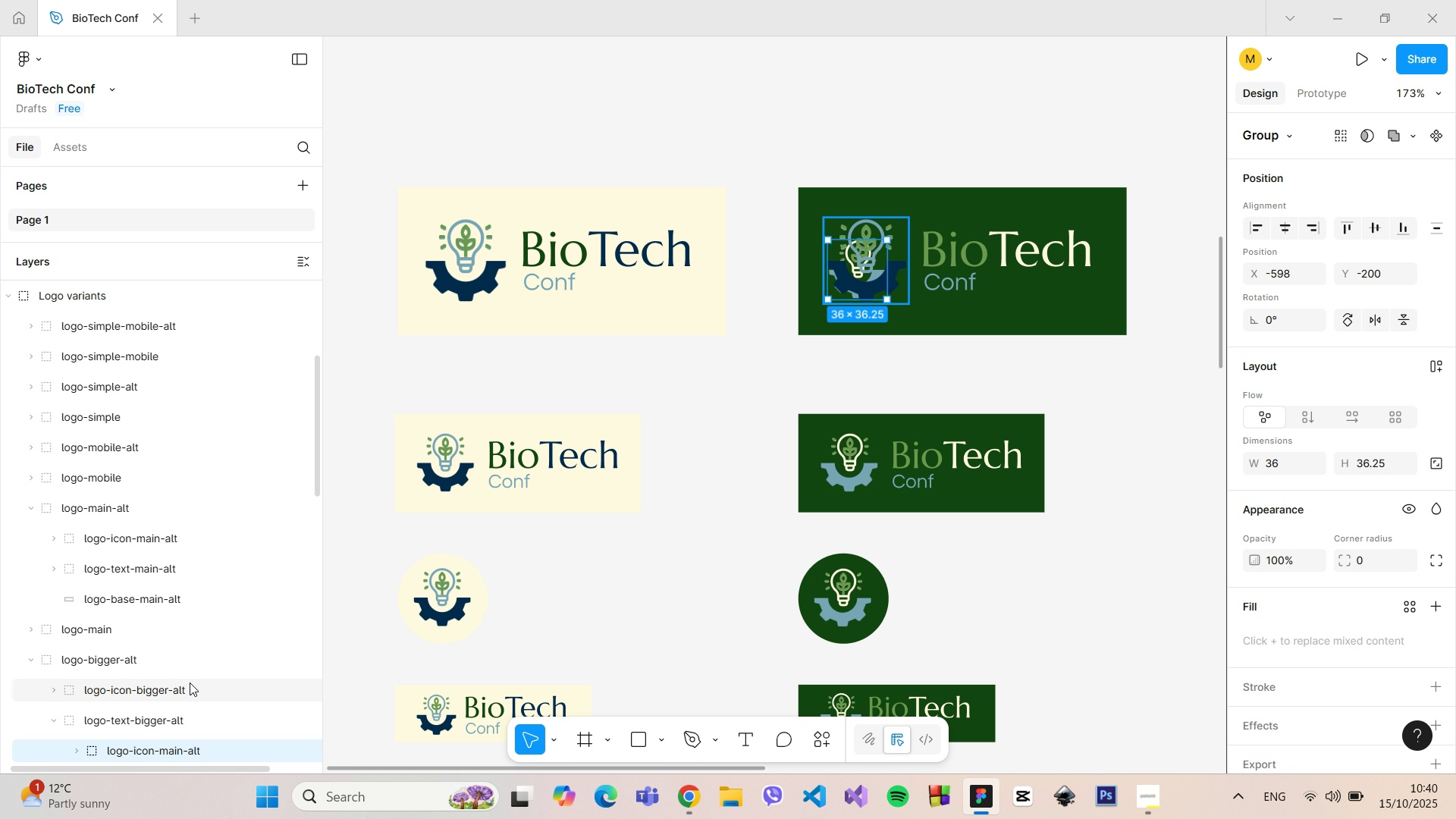 
scroll: coordinate [190, 681], scroll_direction: down, amount: 2.0
 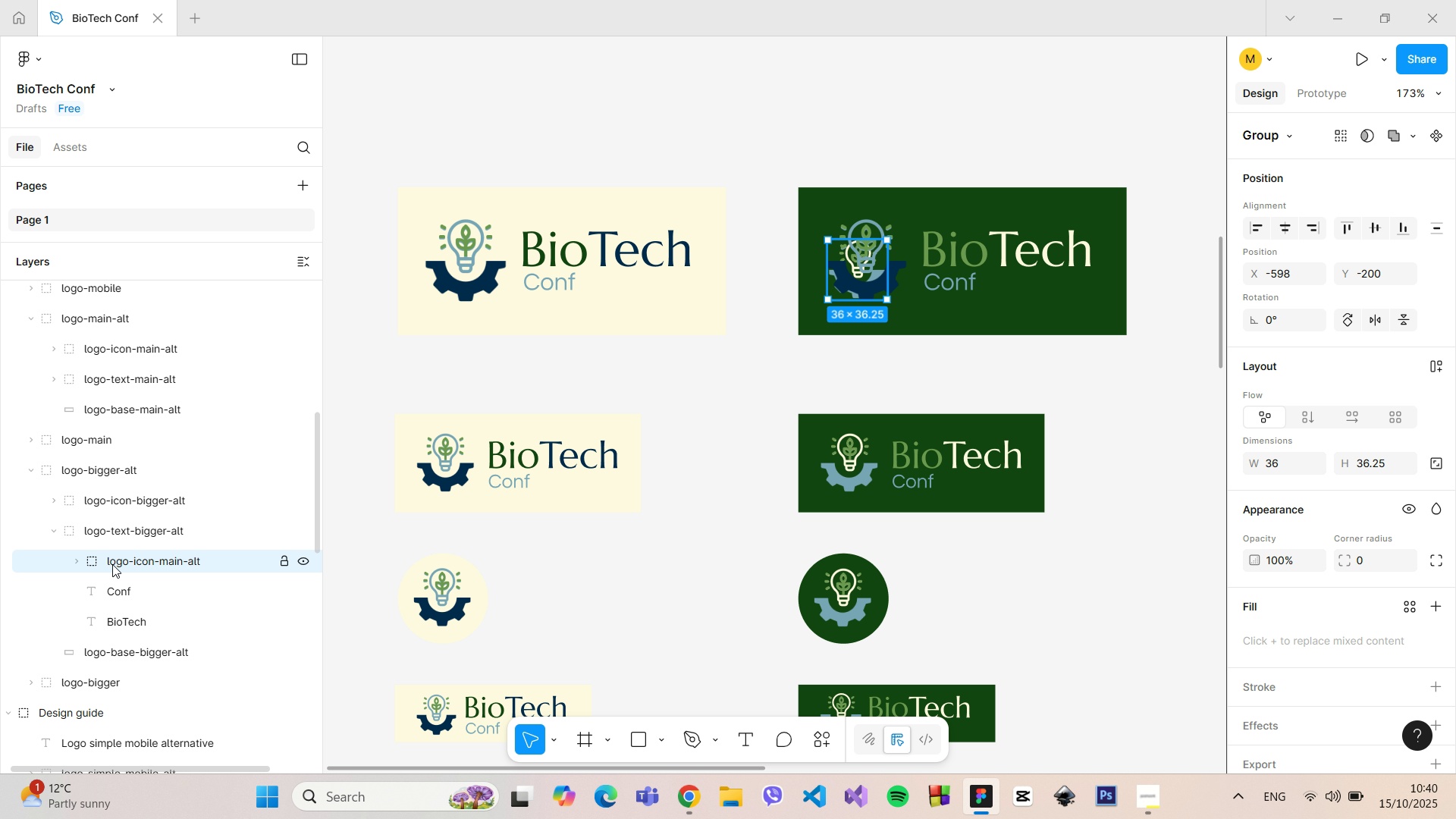 
left_click_drag(start_coordinate=[112, 564], to_coordinate=[51, 563])
 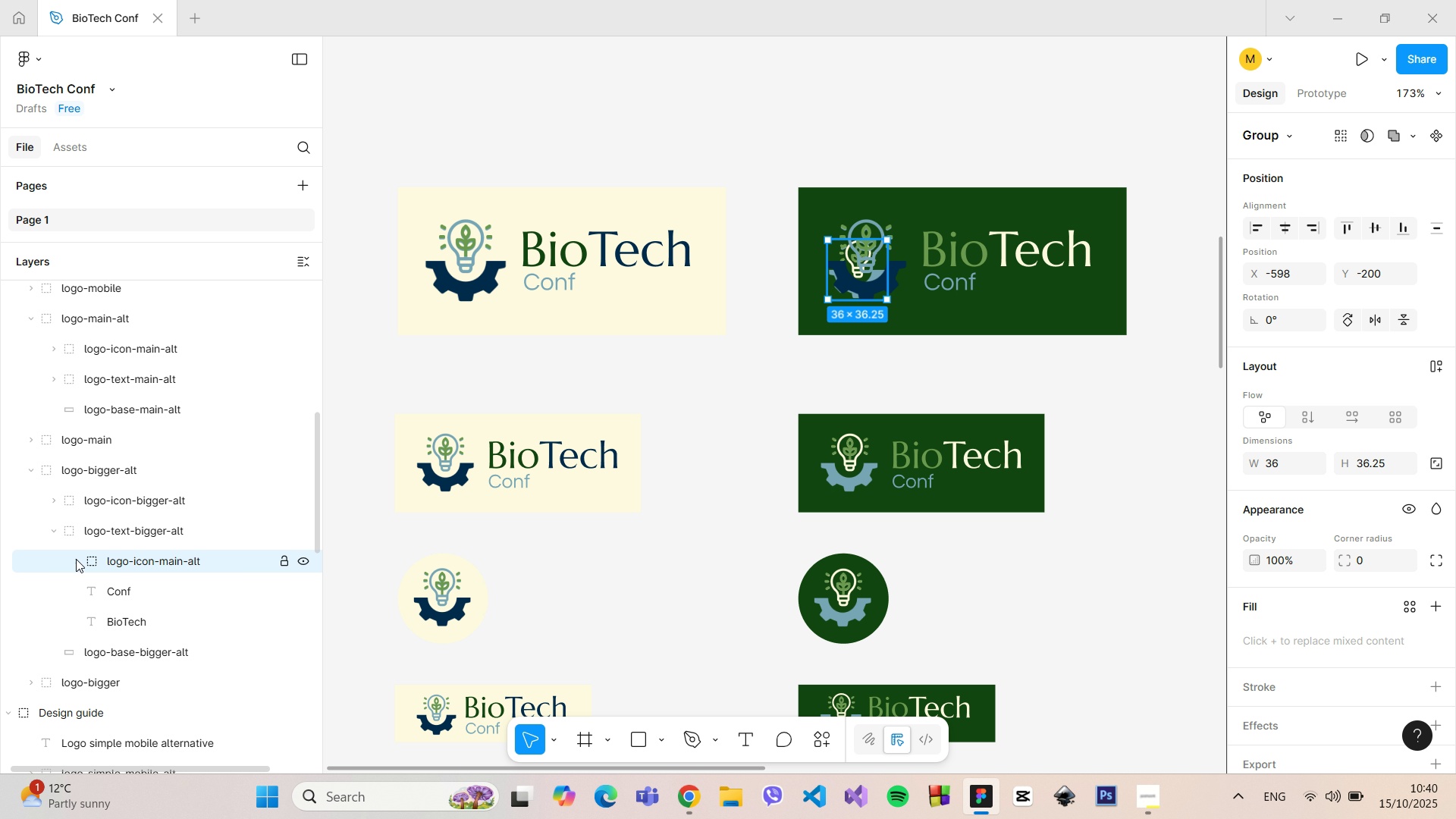 
left_click_drag(start_coordinate=[94, 560], to_coordinate=[77, 519])
 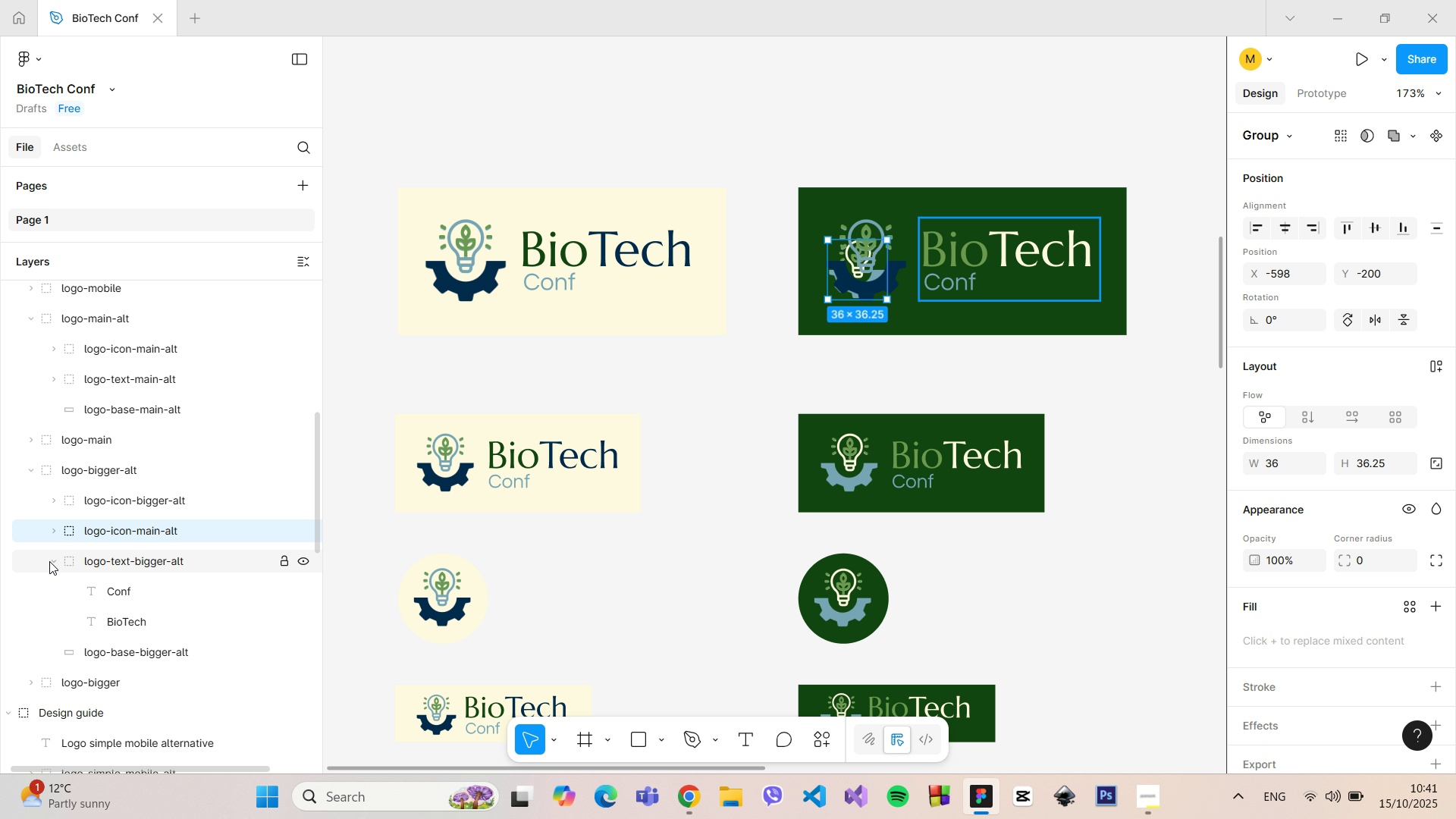 
left_click([49, 561])
 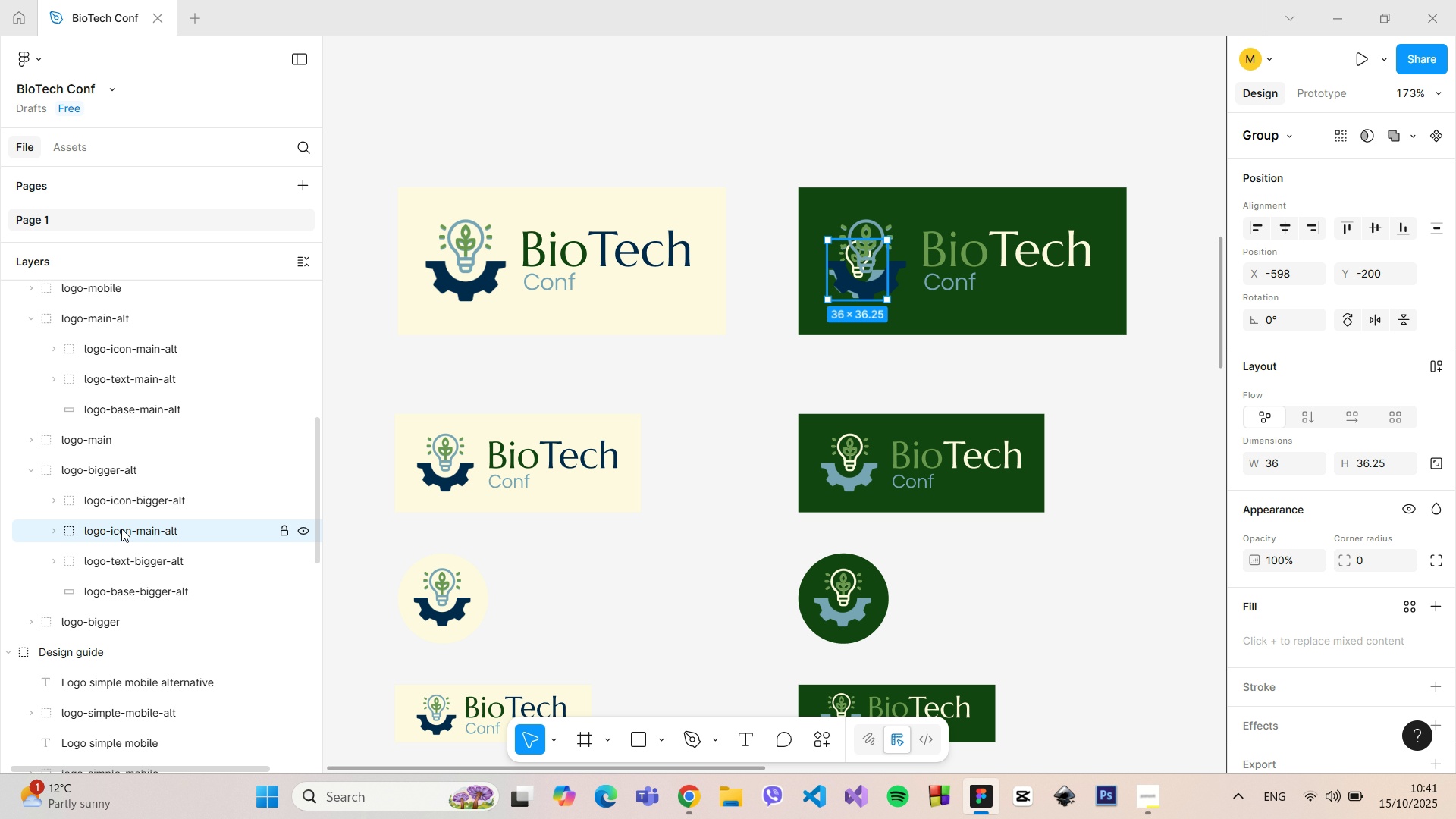 
wait(5.25)
 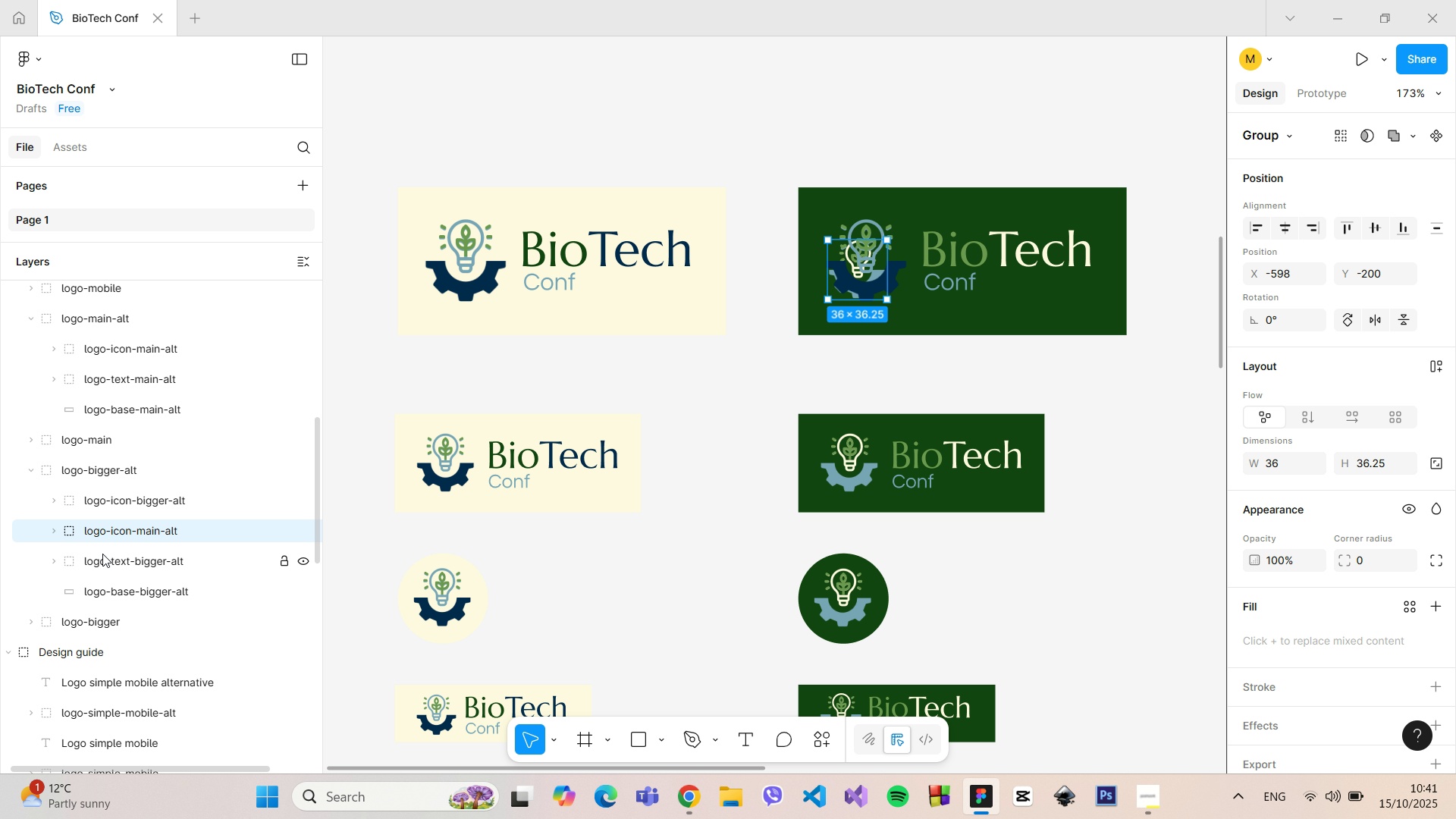 
left_click([125, 506])
 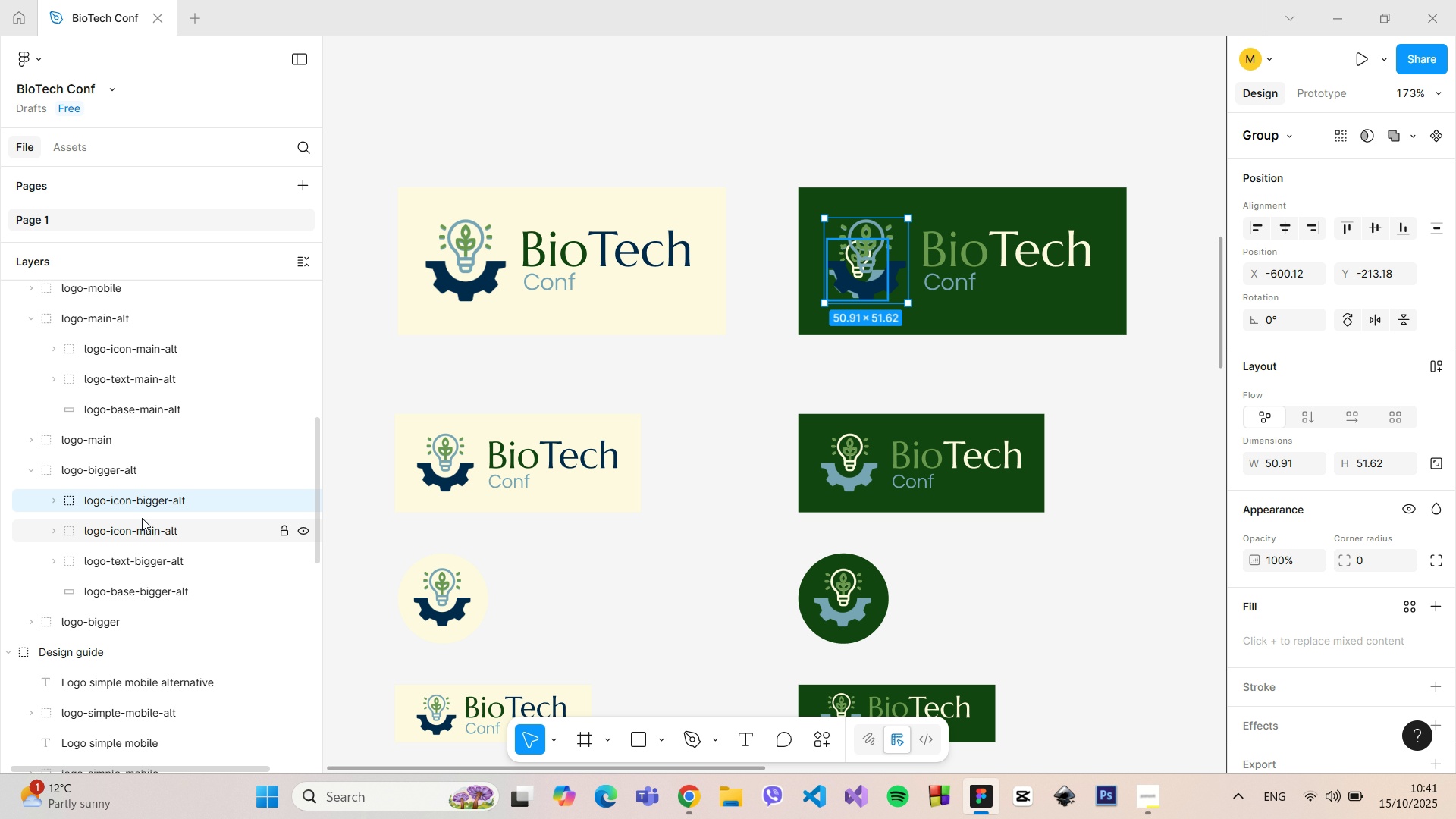 
left_click([142, 524])
 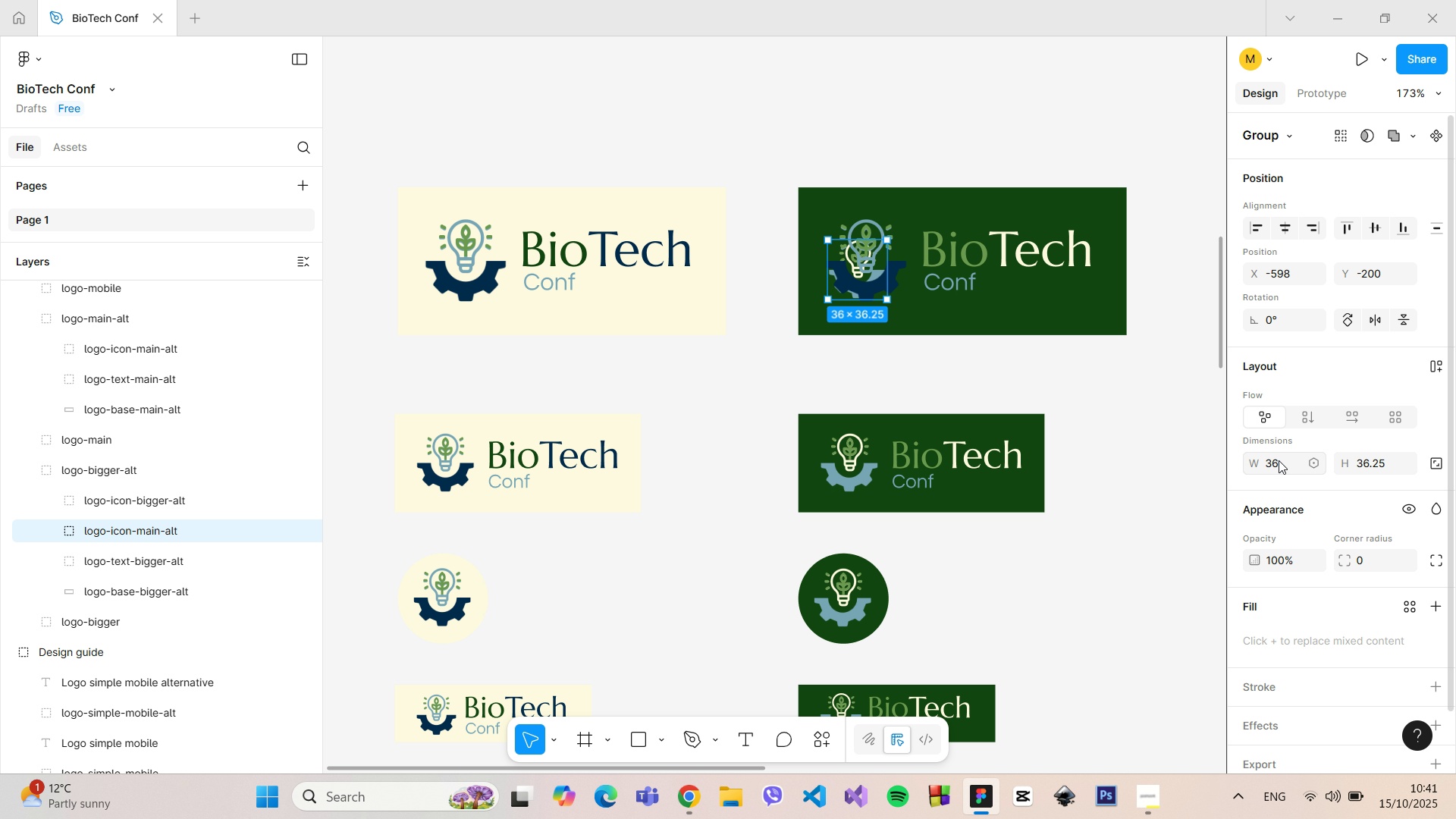 
left_click([1280, 461])
 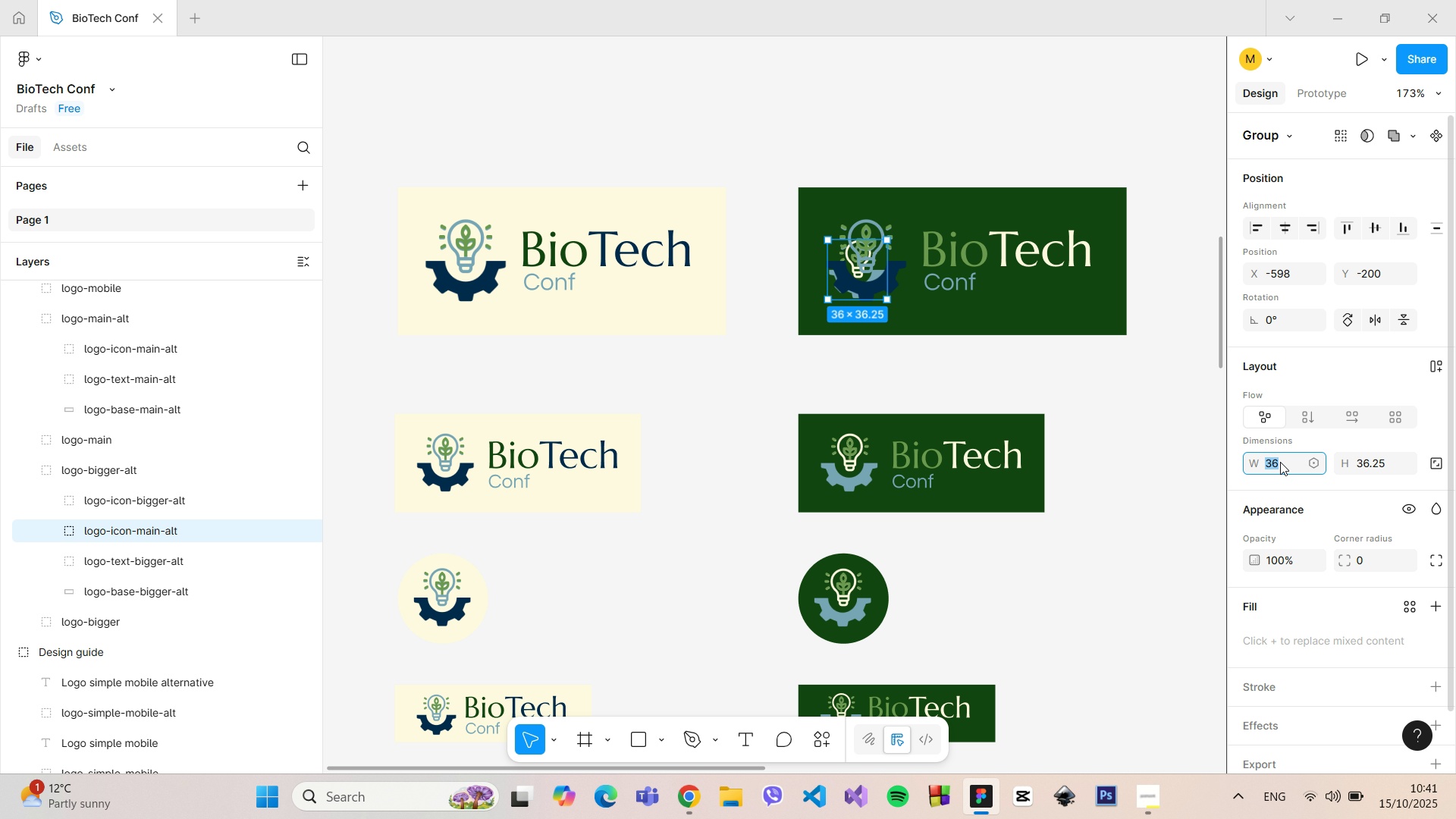 
type(51)
 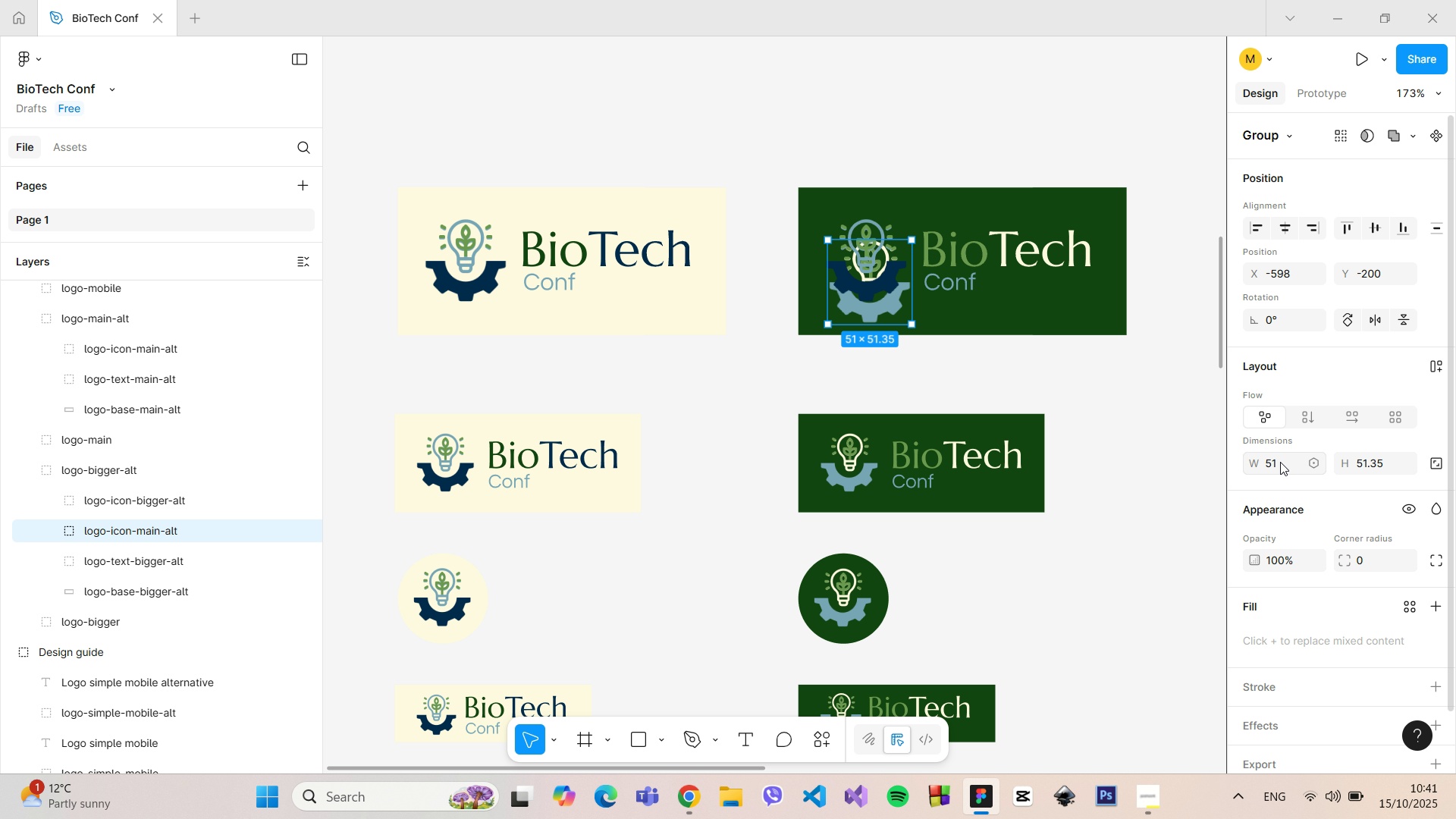 
key(Enter)
 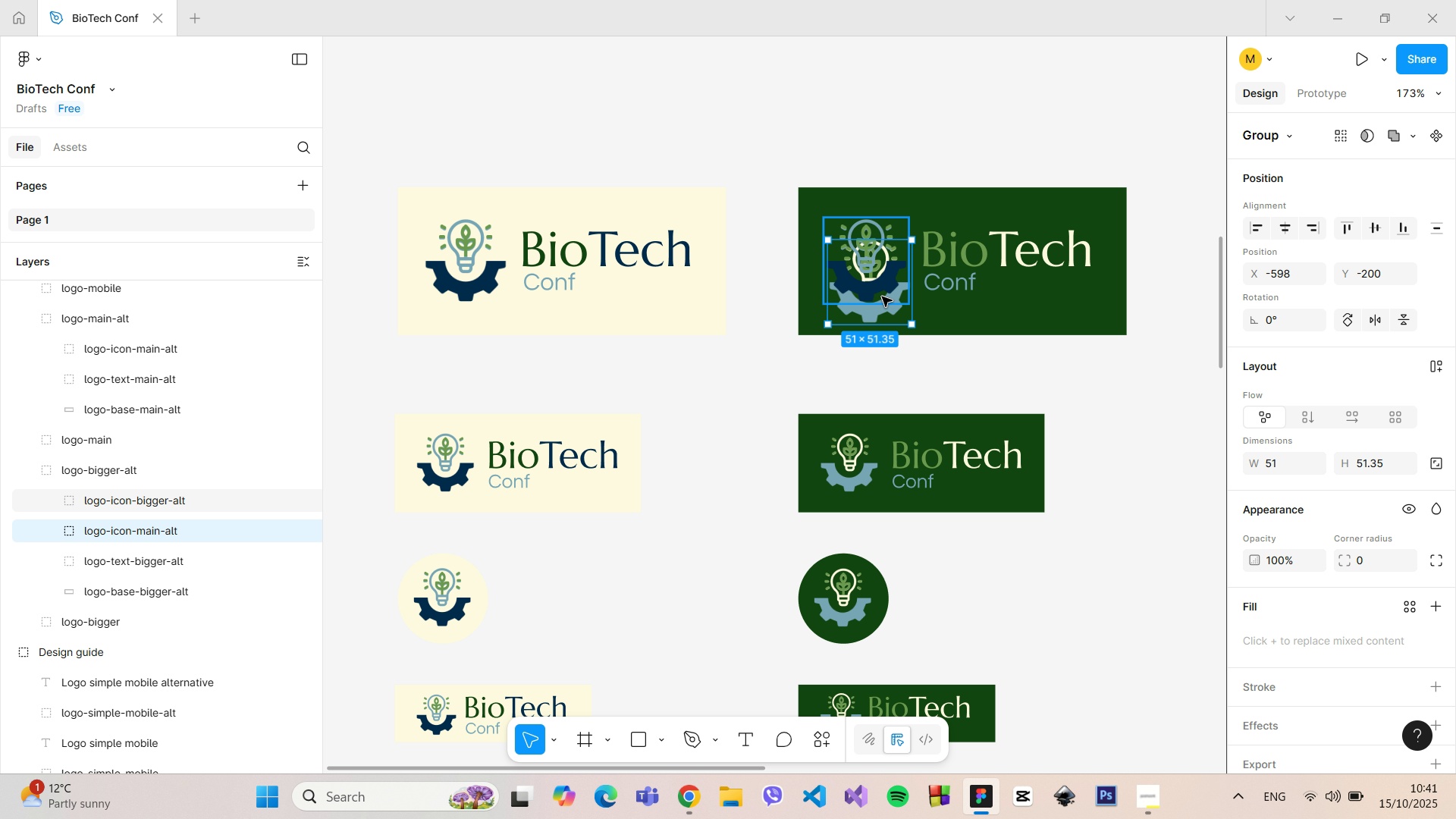 
left_click_drag(start_coordinate=[892, 315], to_coordinate=[889, 294])
 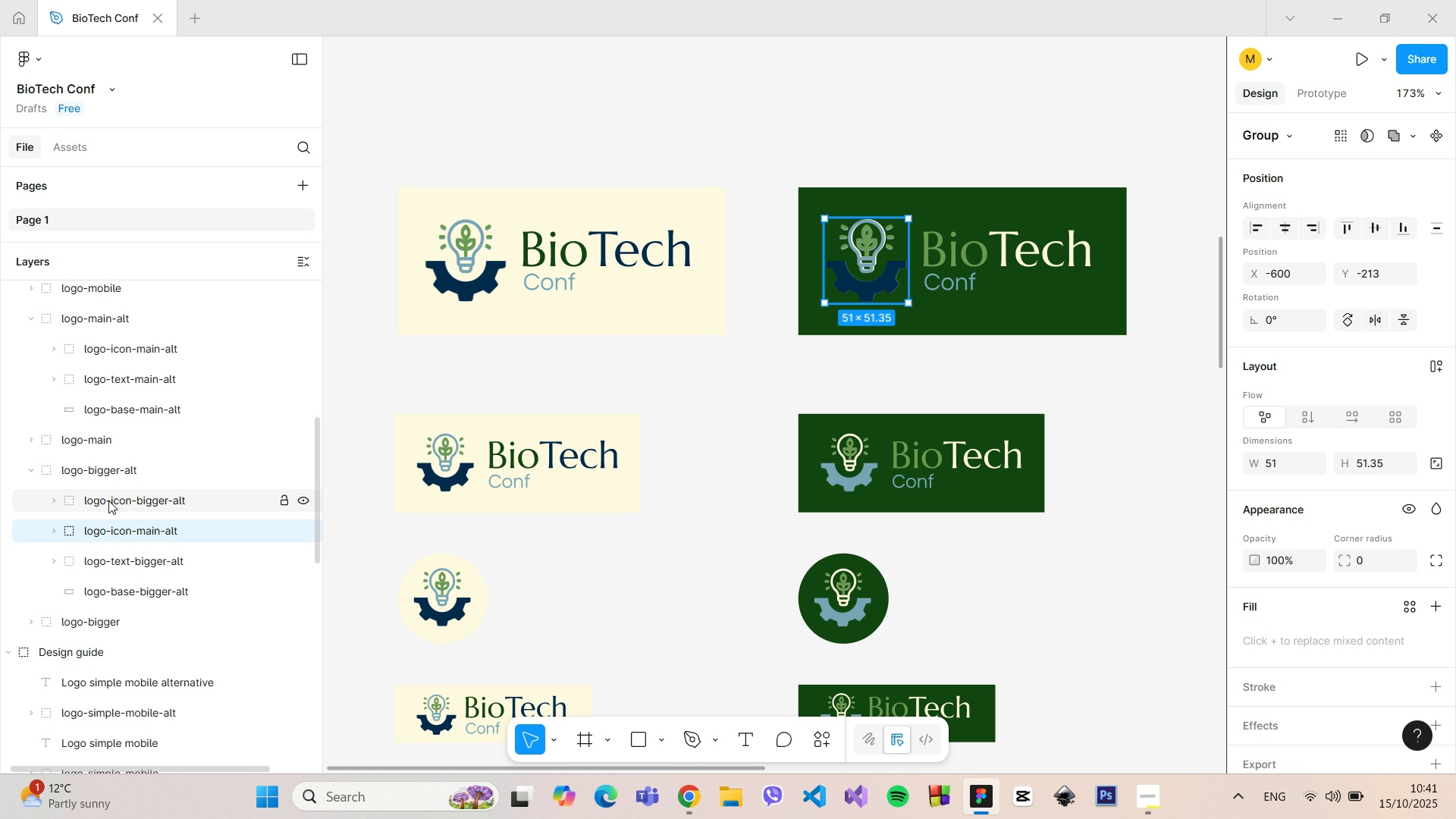 
left_click([108, 500])
 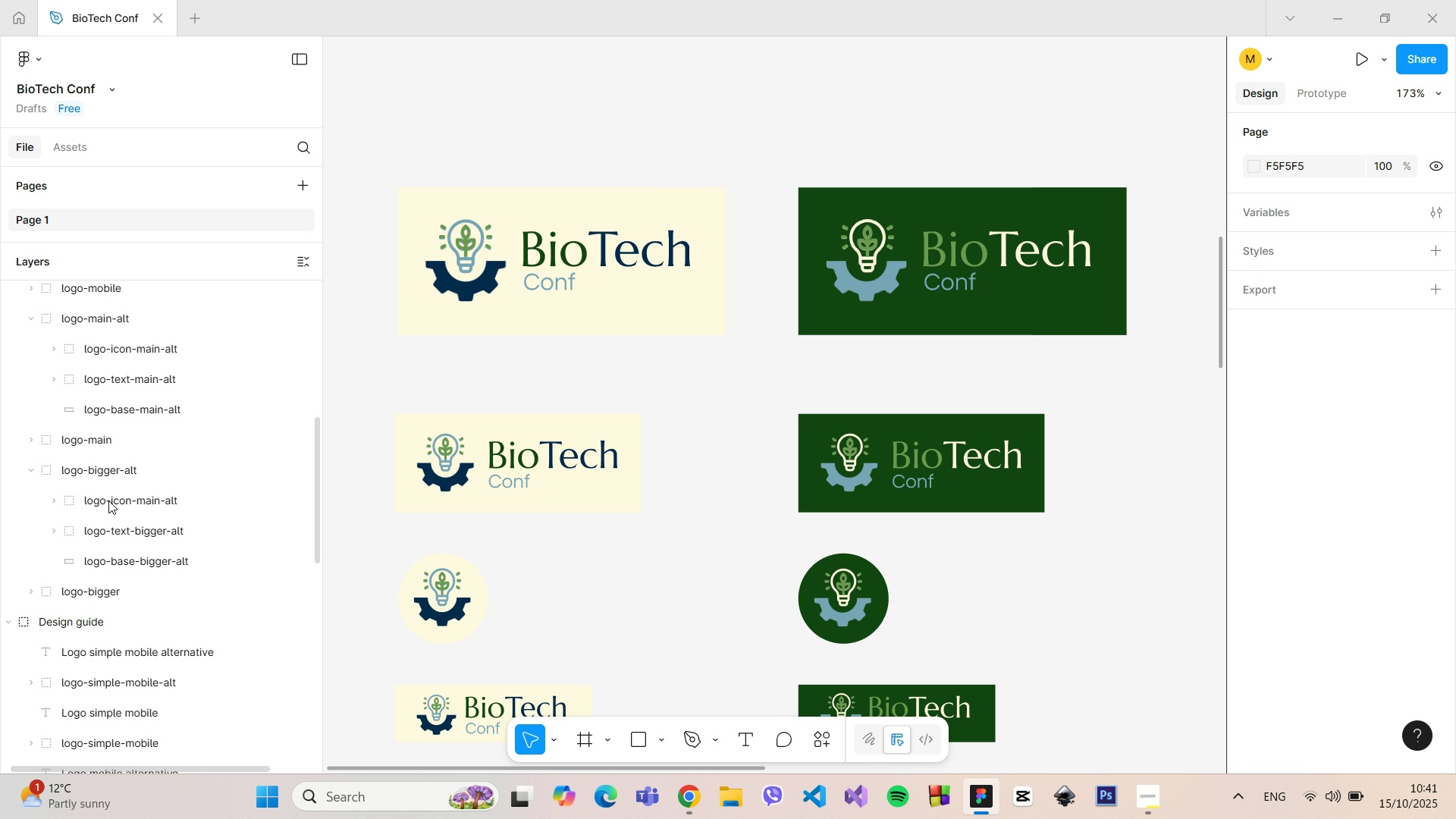 
key(Backspace)
 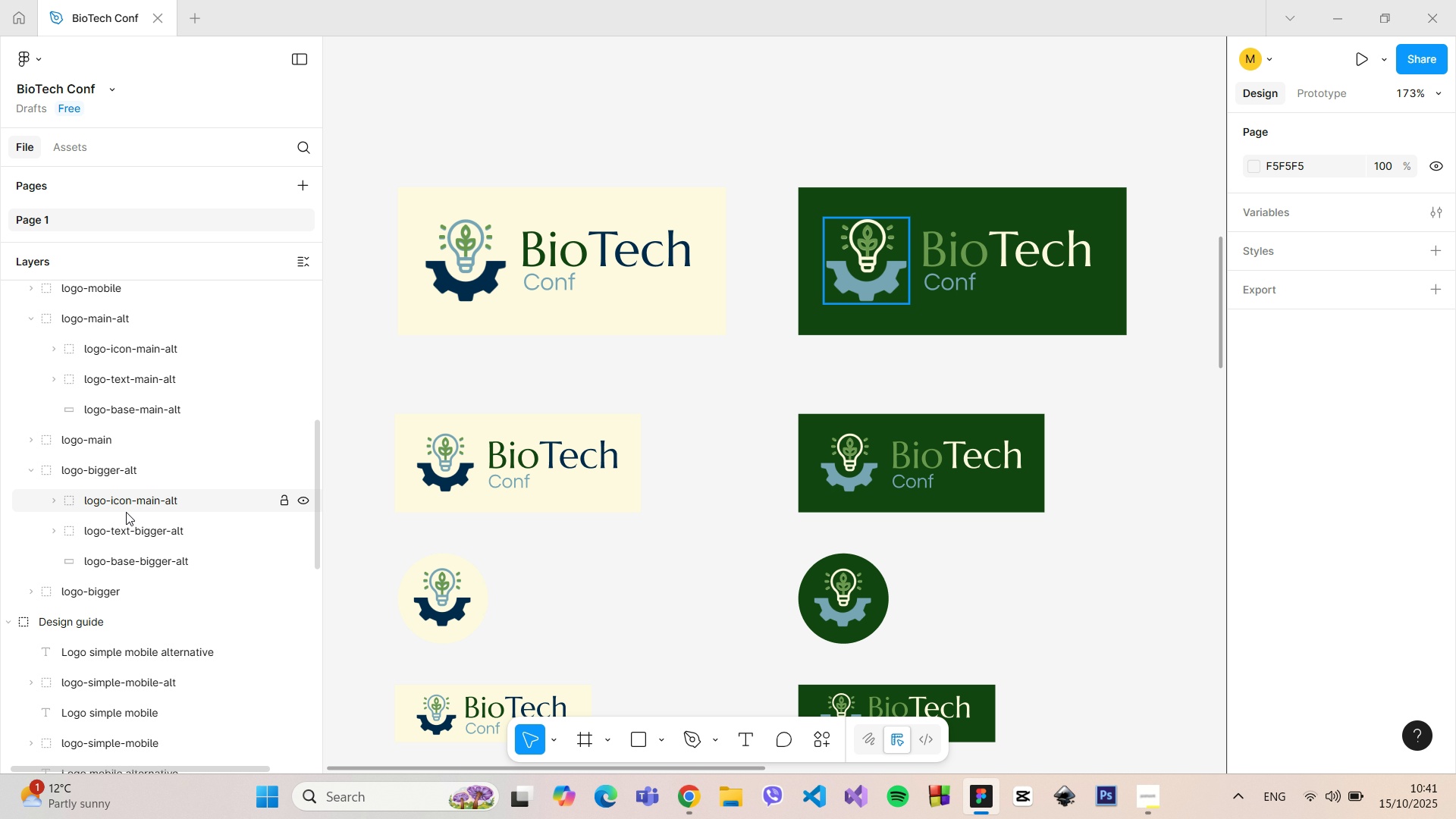 
left_click([128, 507])
 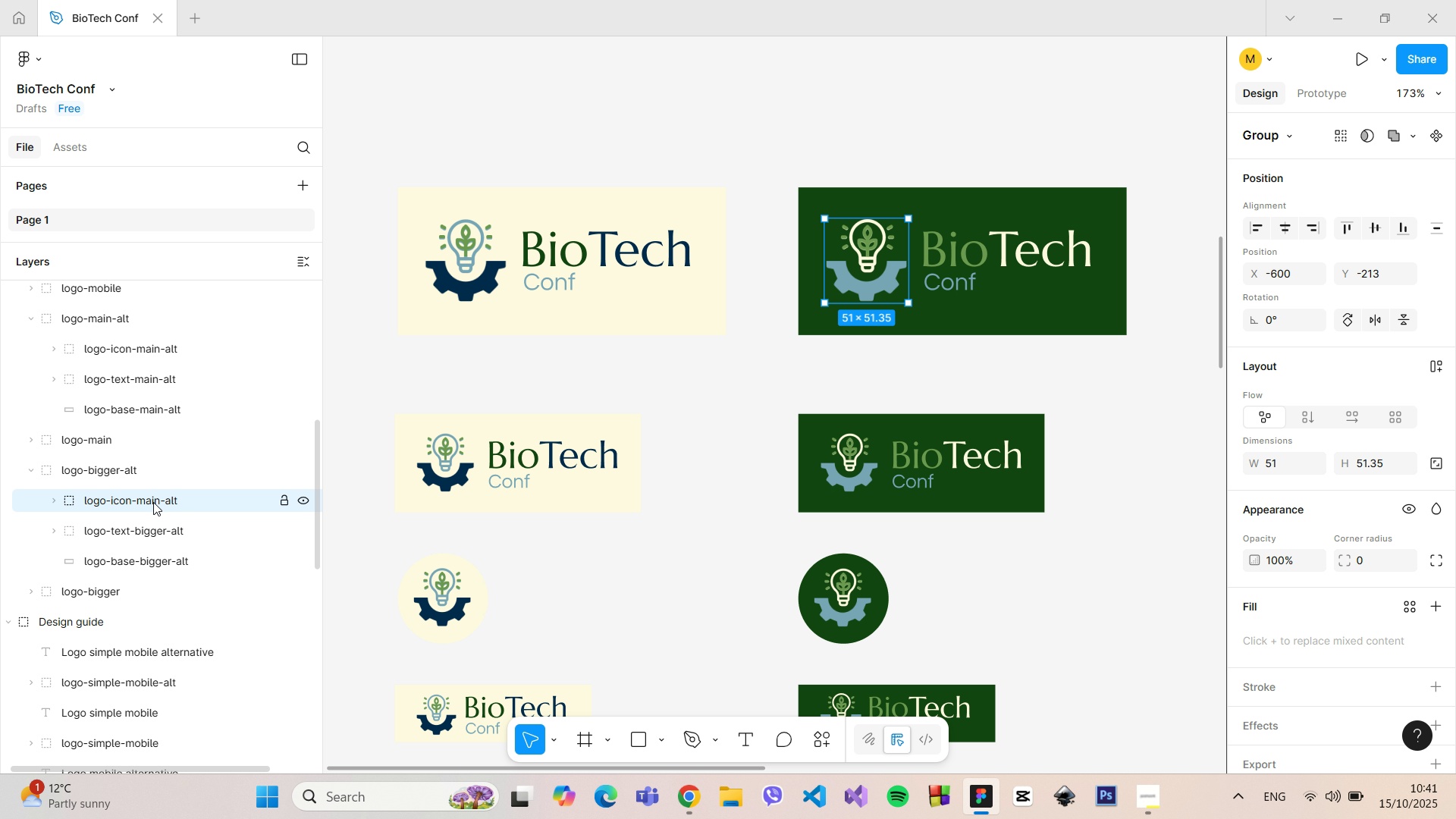 
left_click([153, 502])
 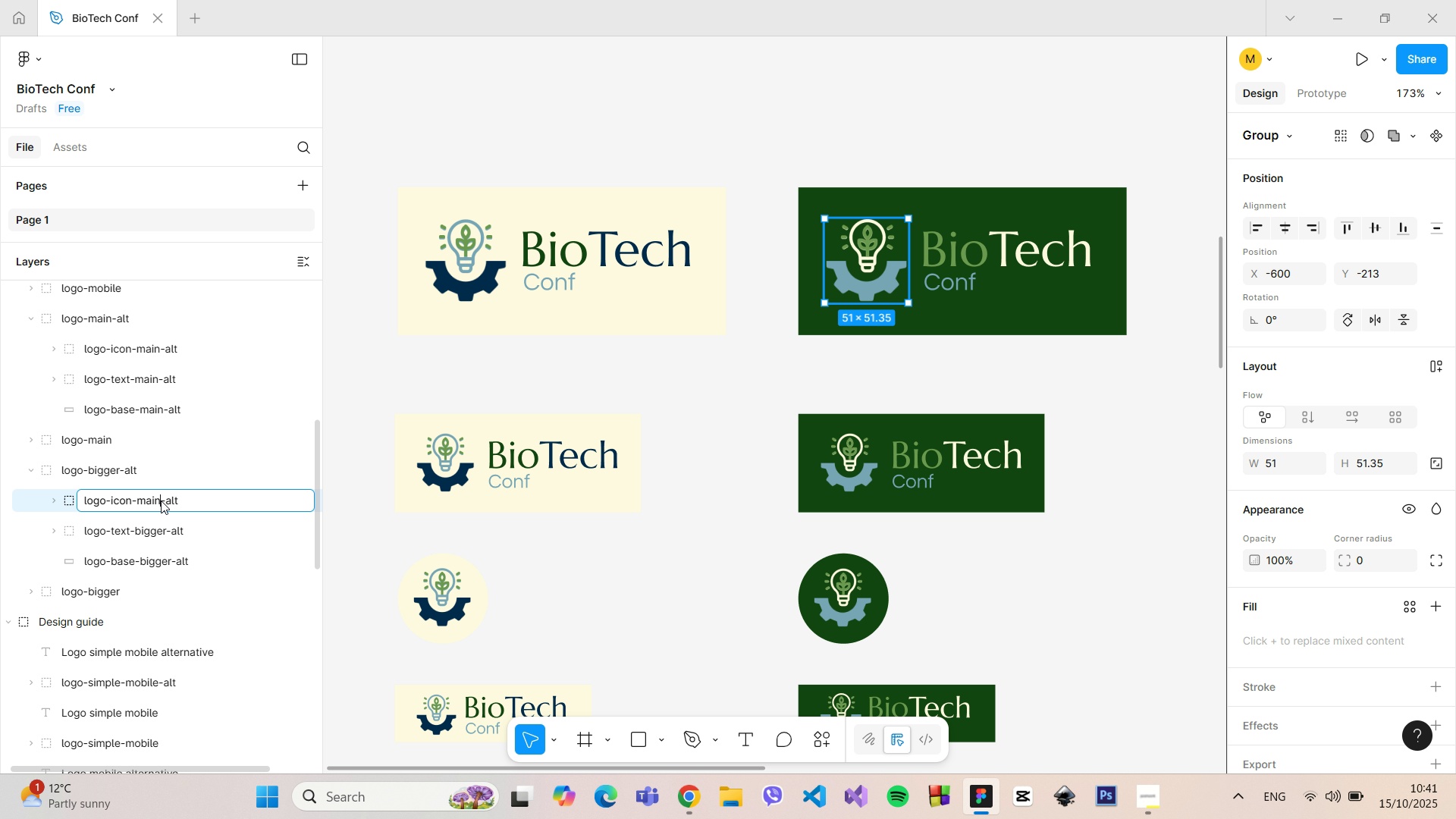 
triple_click([161, 500])
 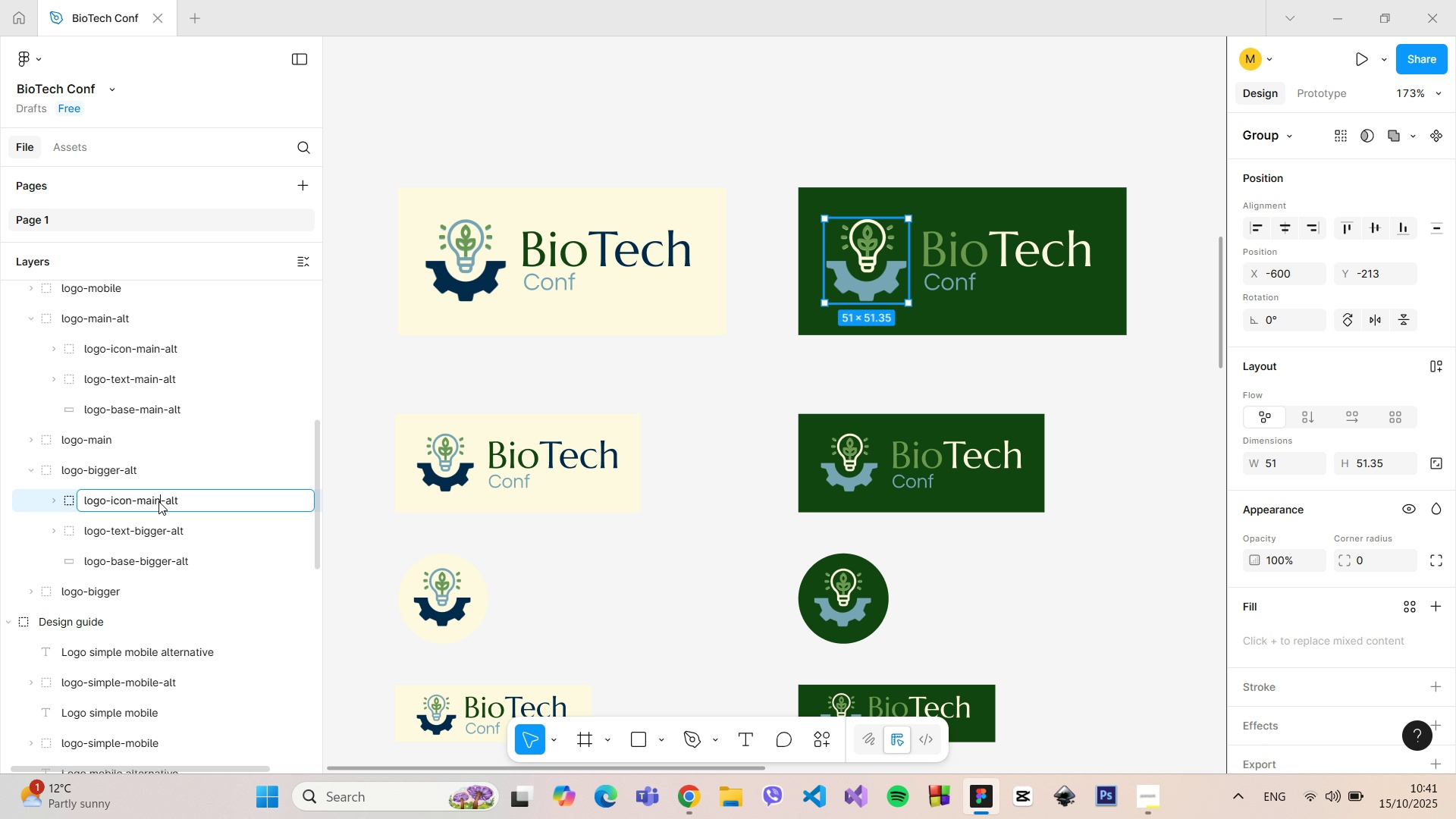 
left_click_drag(start_coordinate=[161, 501], to_coordinate=[140, 502])
 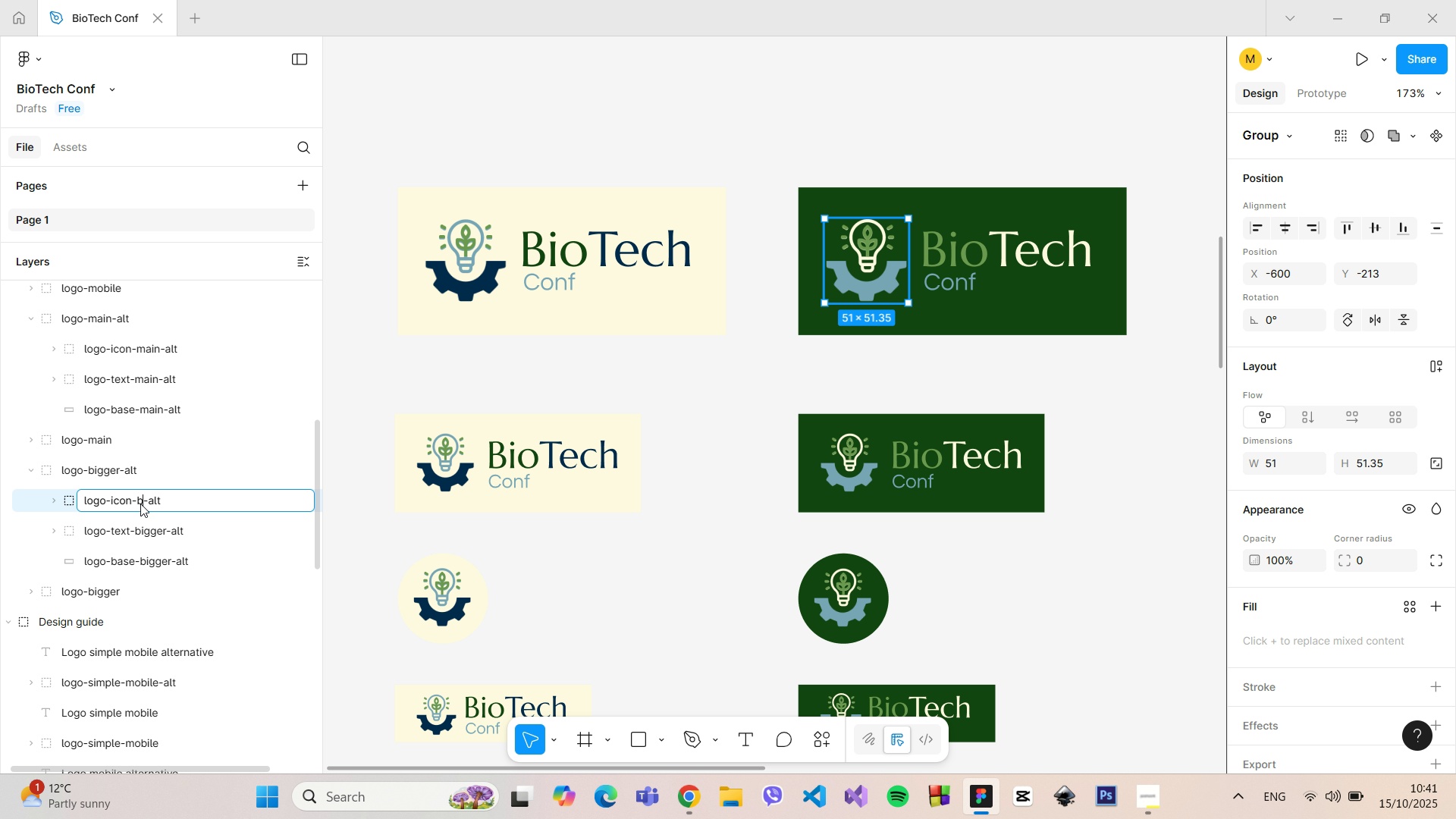 
type(bigger)
 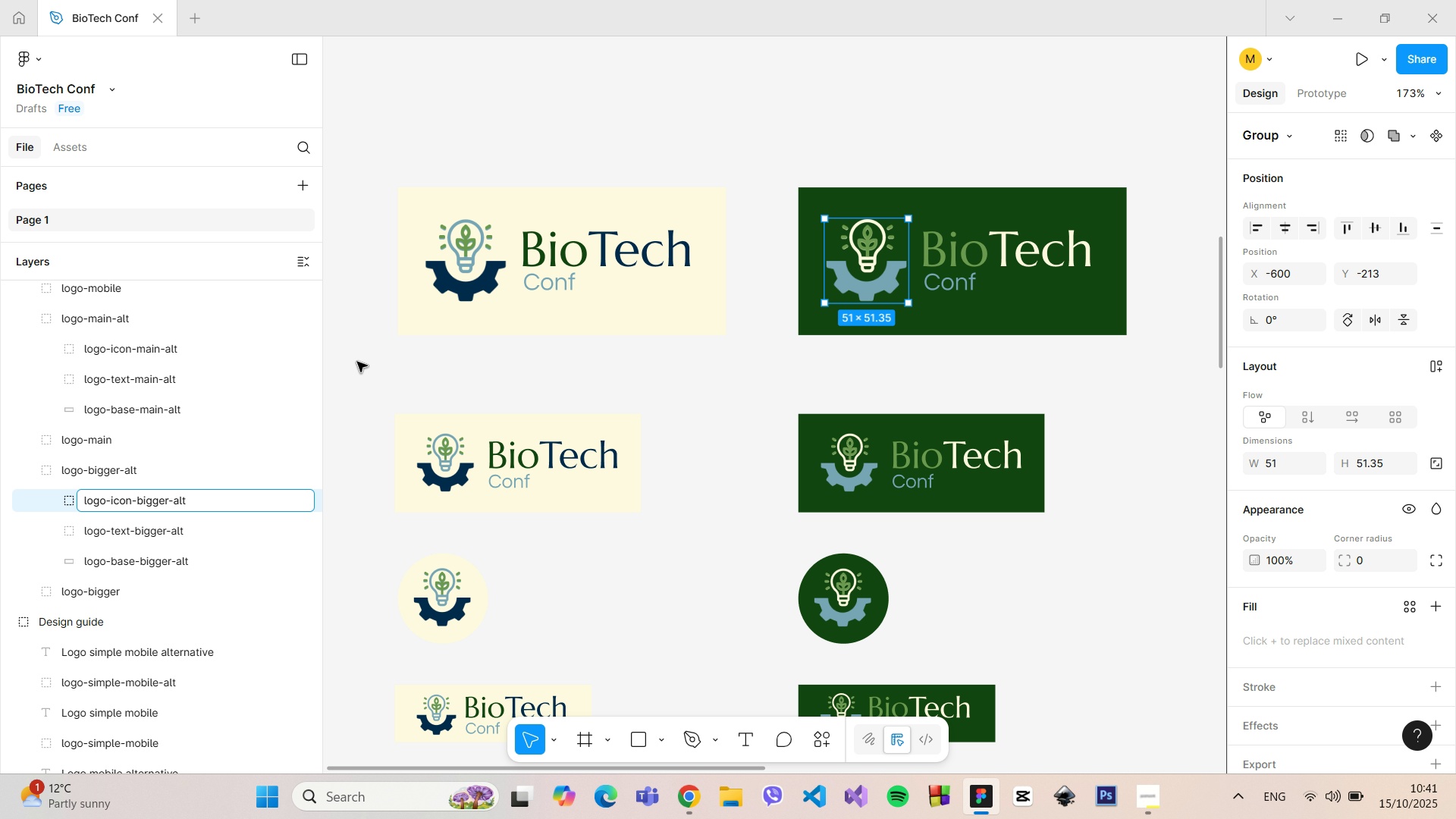 
left_click([357, 362])
 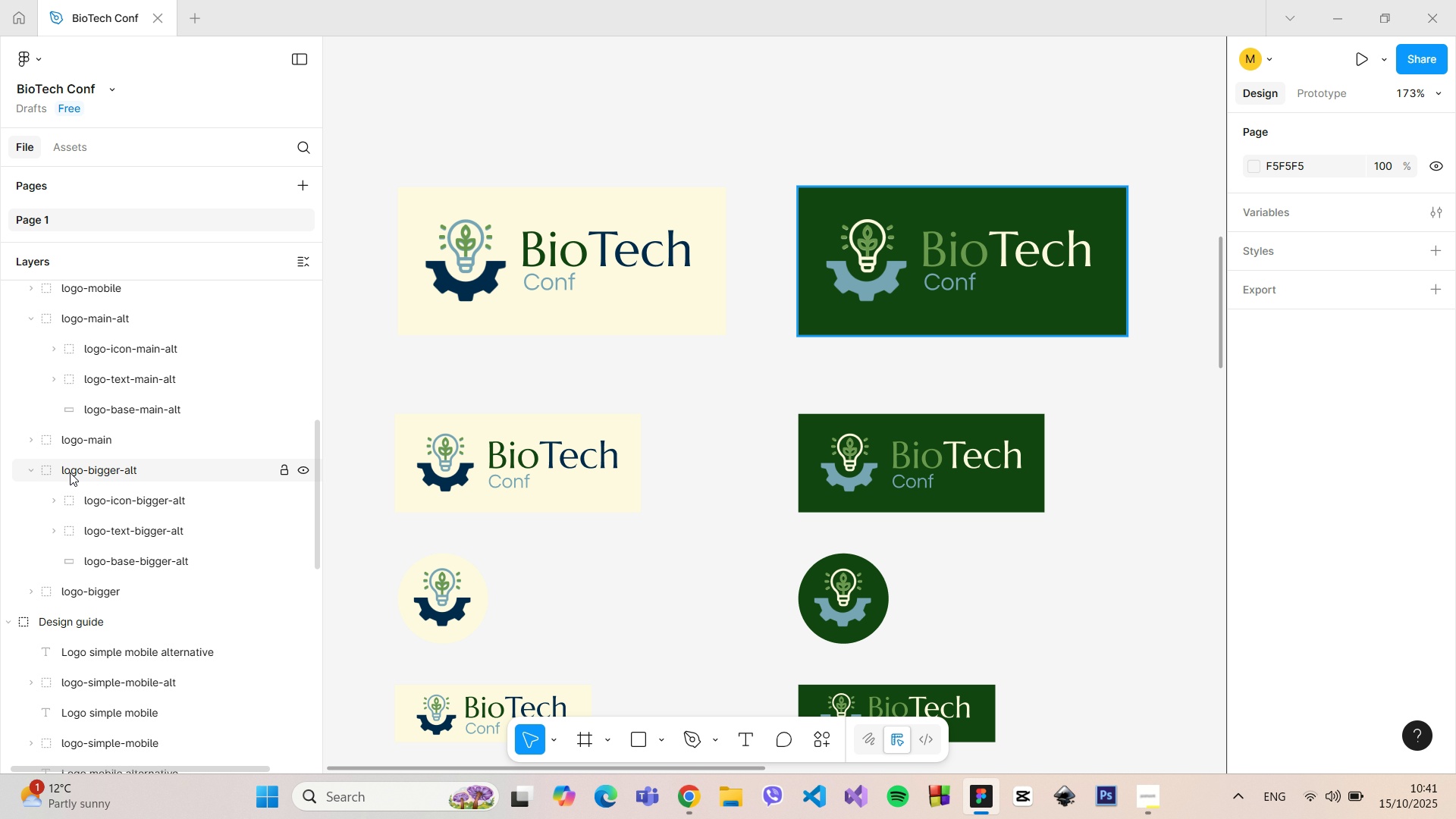 
left_click([71, 472])
 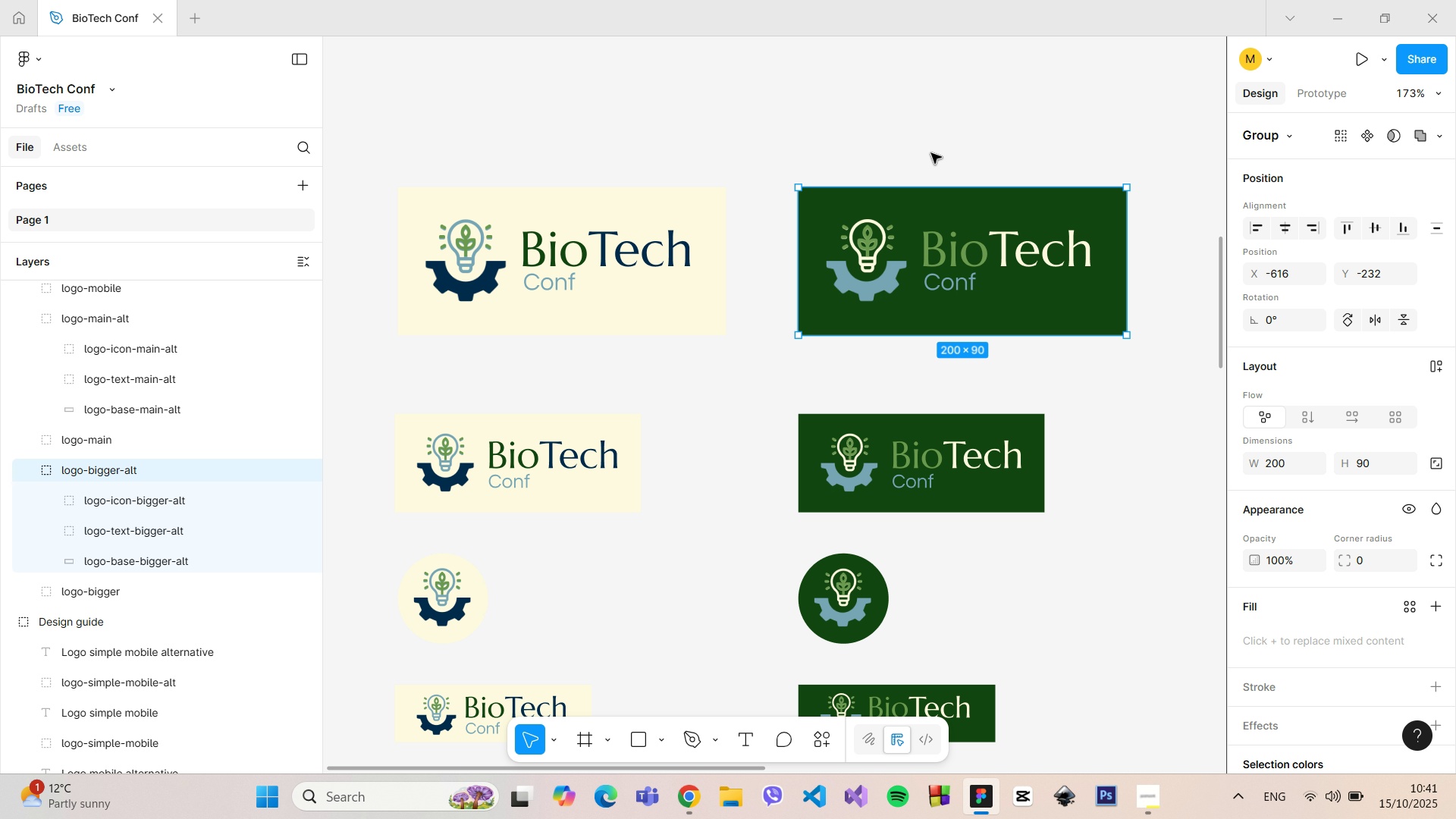 
left_click([924, 130])
 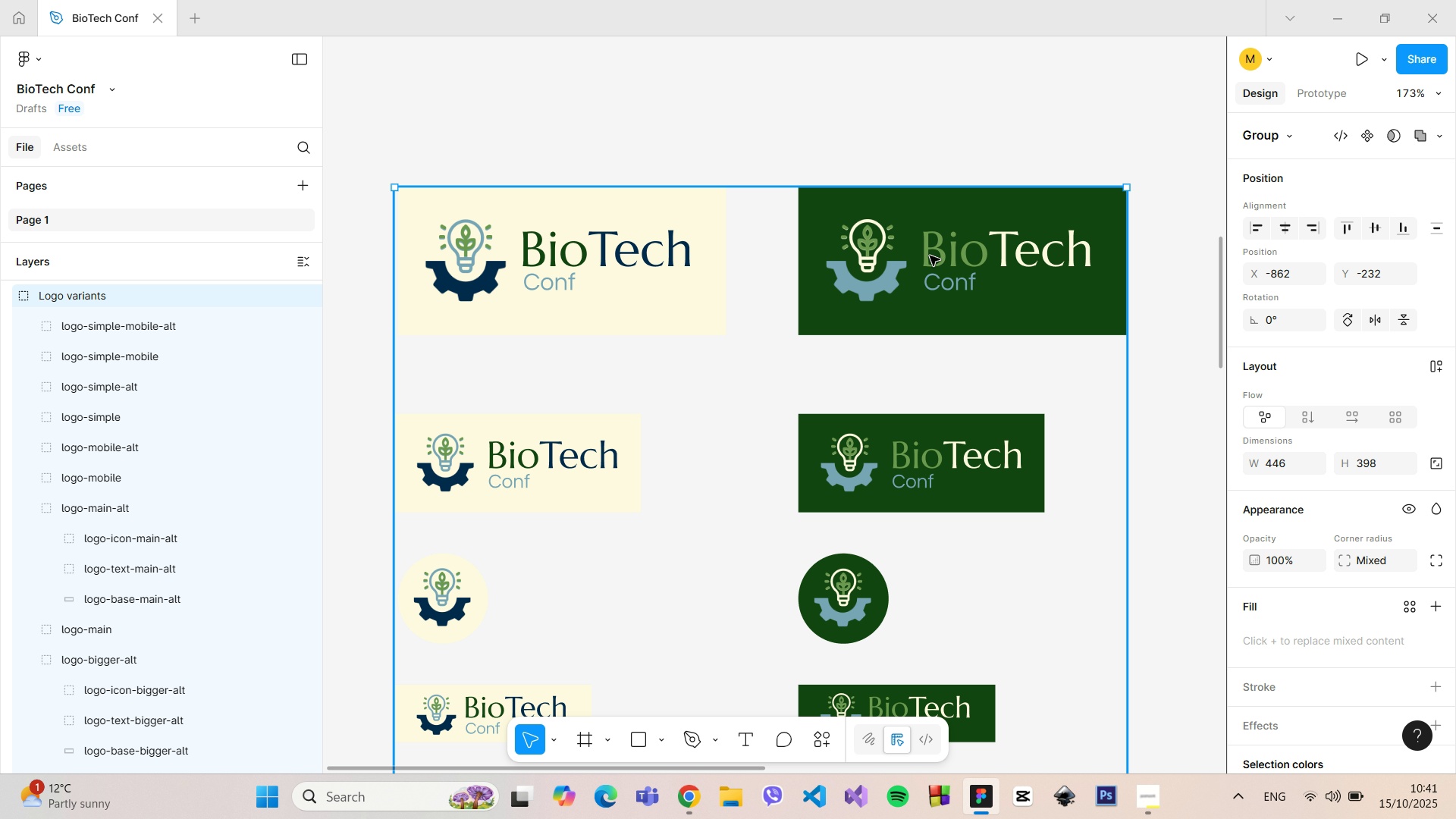 
left_click([930, 256])
 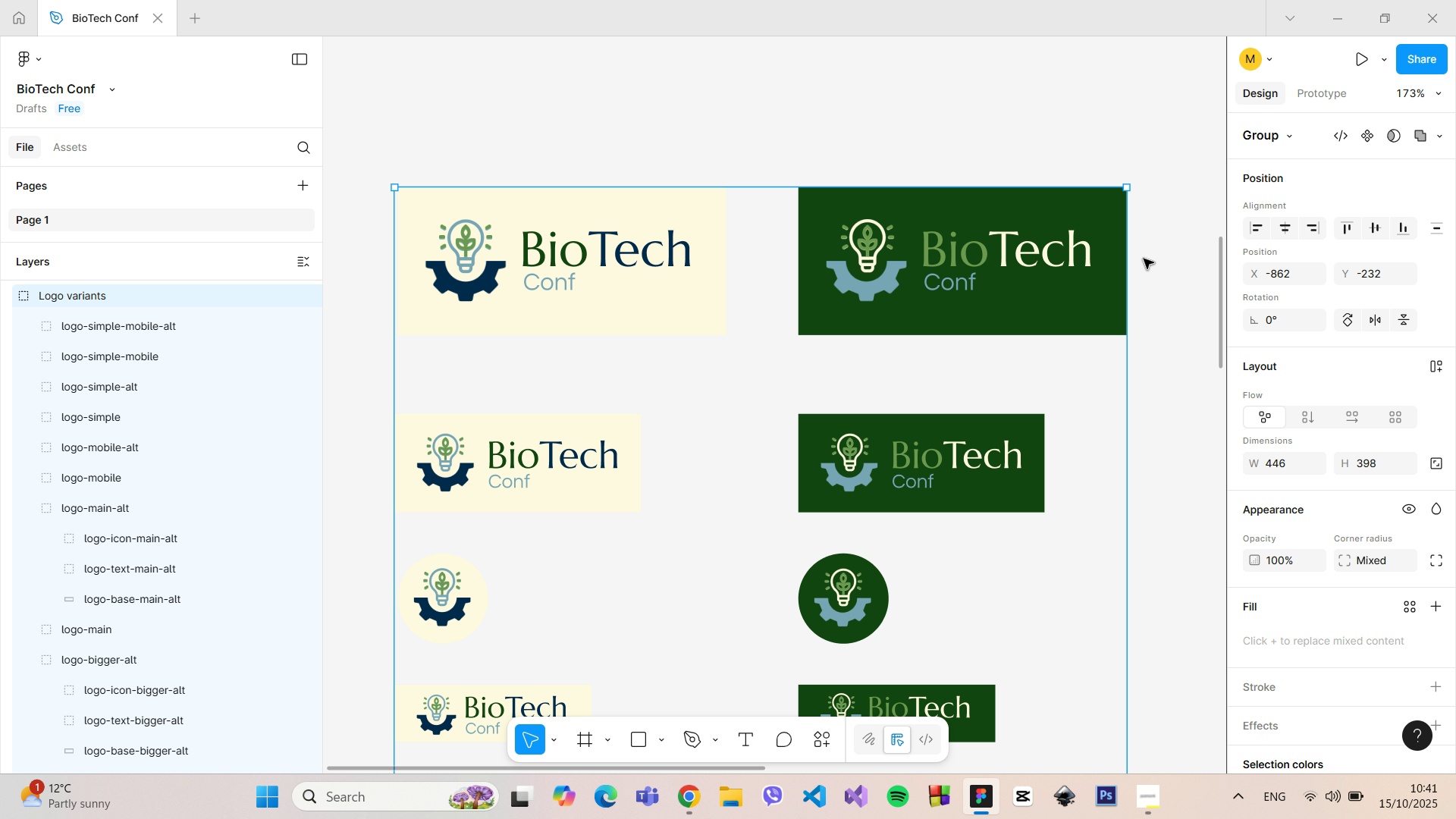 
left_click([1159, 253])
 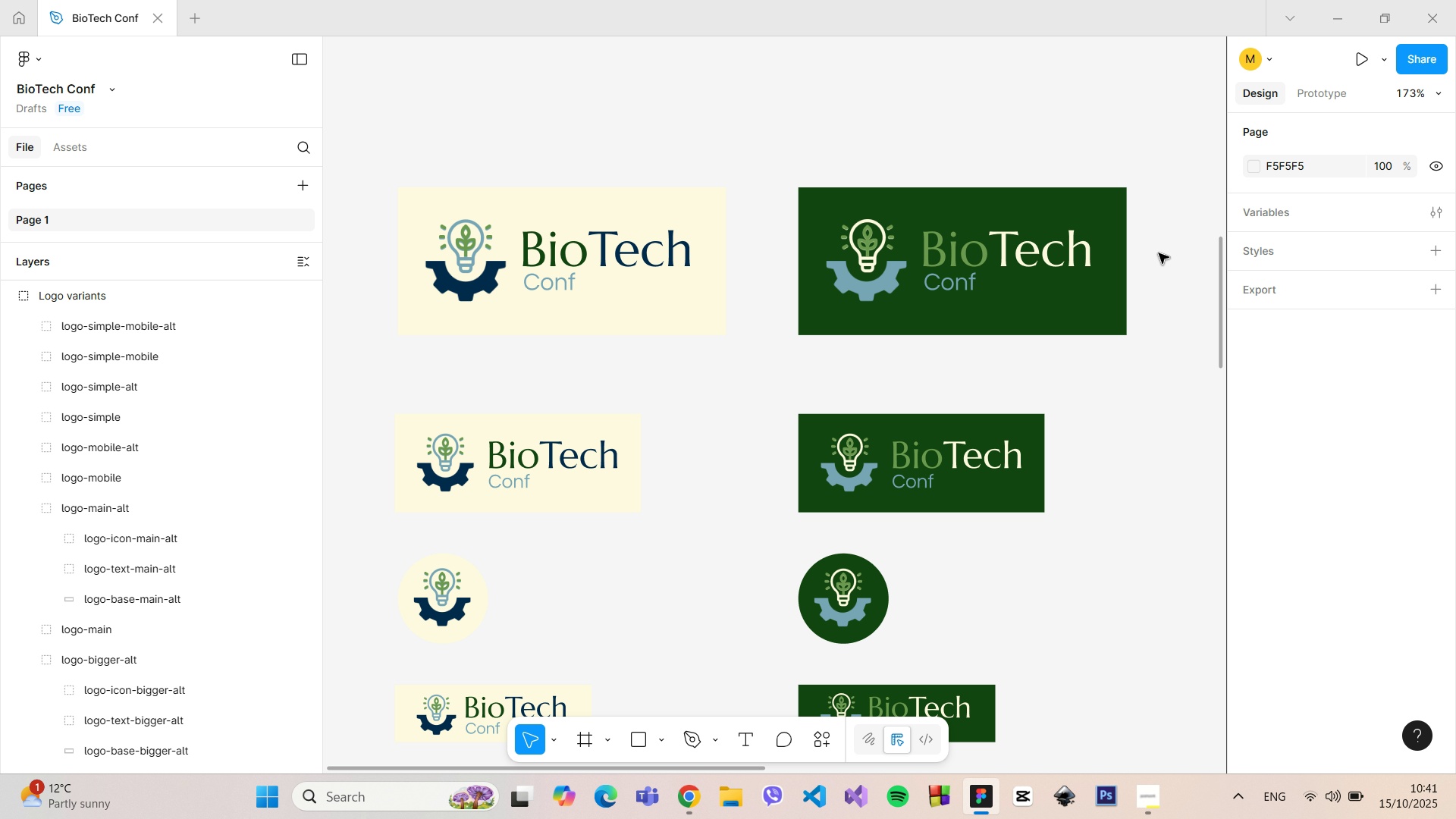 
scroll: coordinate [1171, 366], scroll_direction: down, amount: 9.0
 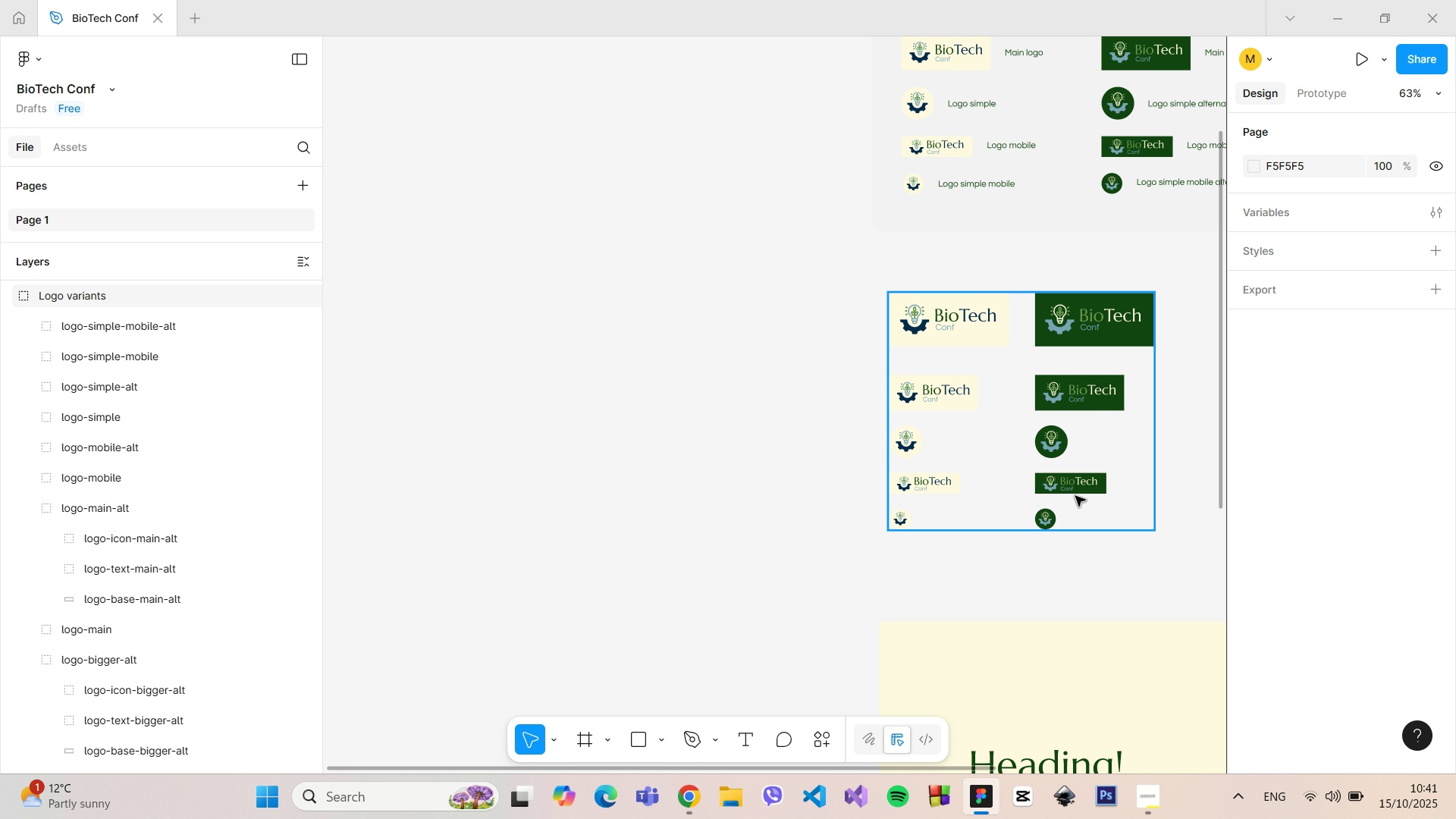 
scroll: coordinate [1087, 506], scroll_direction: up, amount: 7.0
 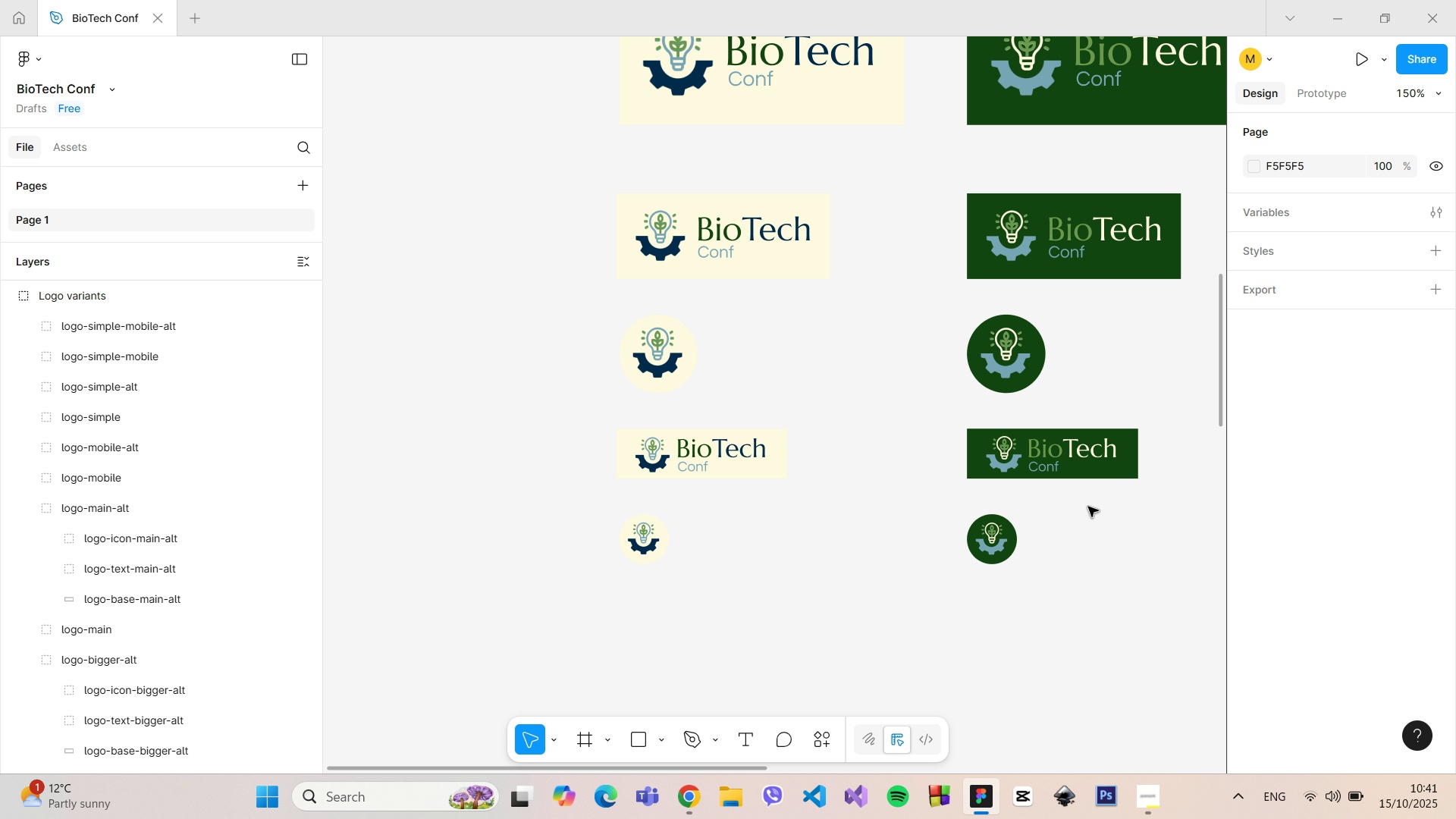 
scroll: coordinate [1090, 498], scroll_direction: down, amount: 4.0
 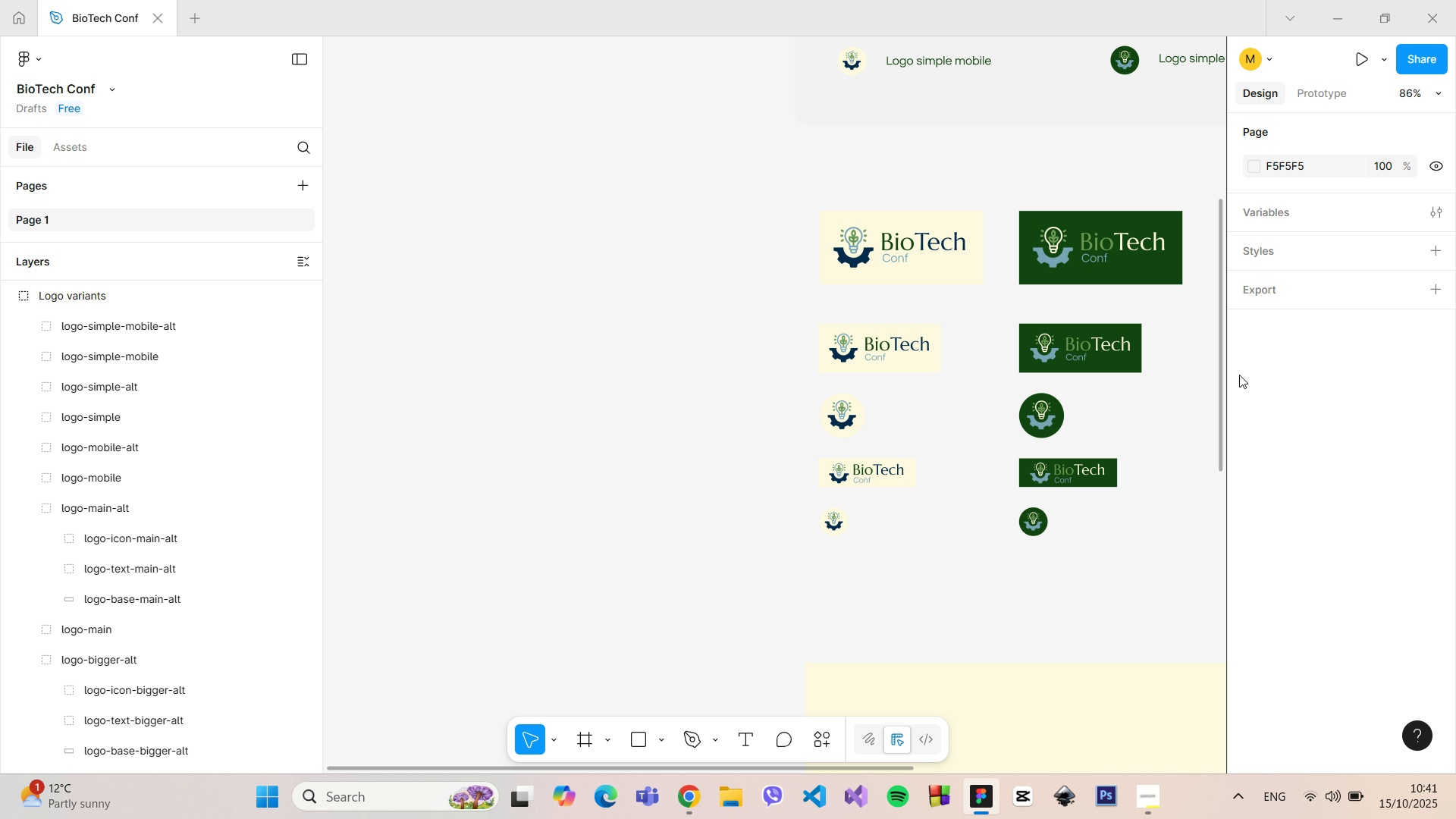 
left_click_drag(start_coordinate=[1222, 375], to_coordinate=[1222, 324])
 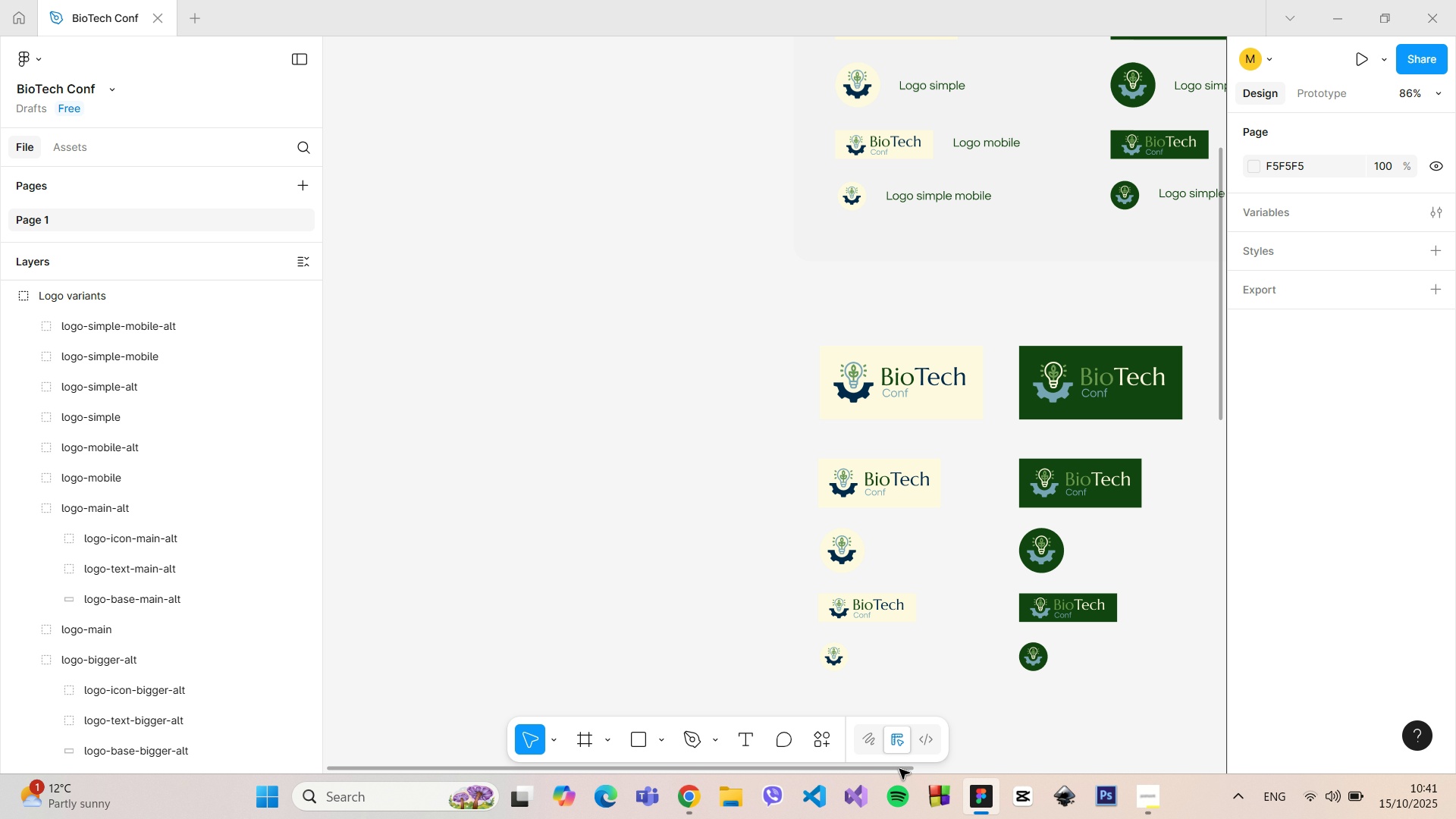 
left_click_drag(start_coordinate=[899, 770], to_coordinate=[1095, 724])
 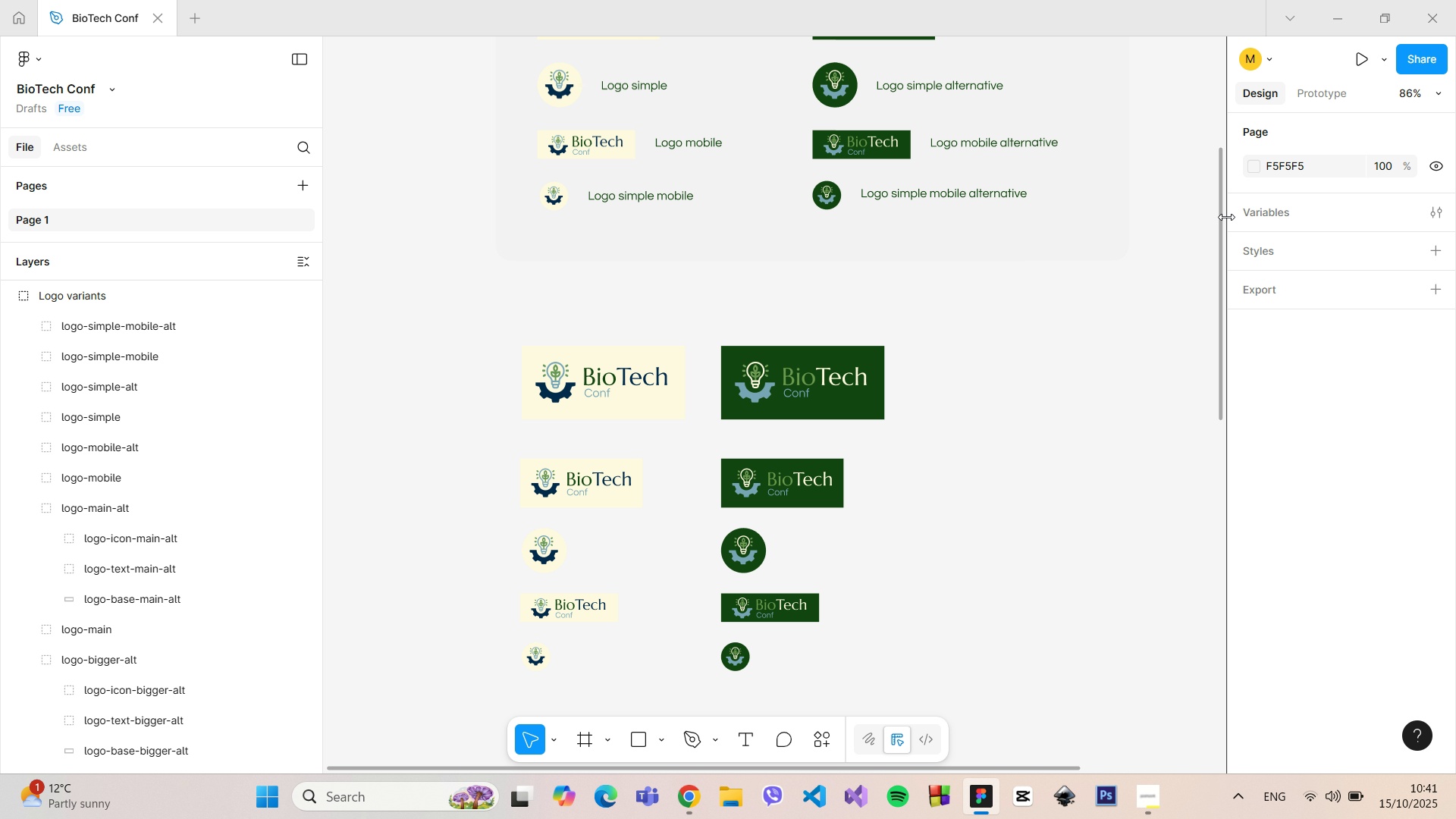 
left_click_drag(start_coordinate=[1219, 220], to_coordinate=[1213, 121])
 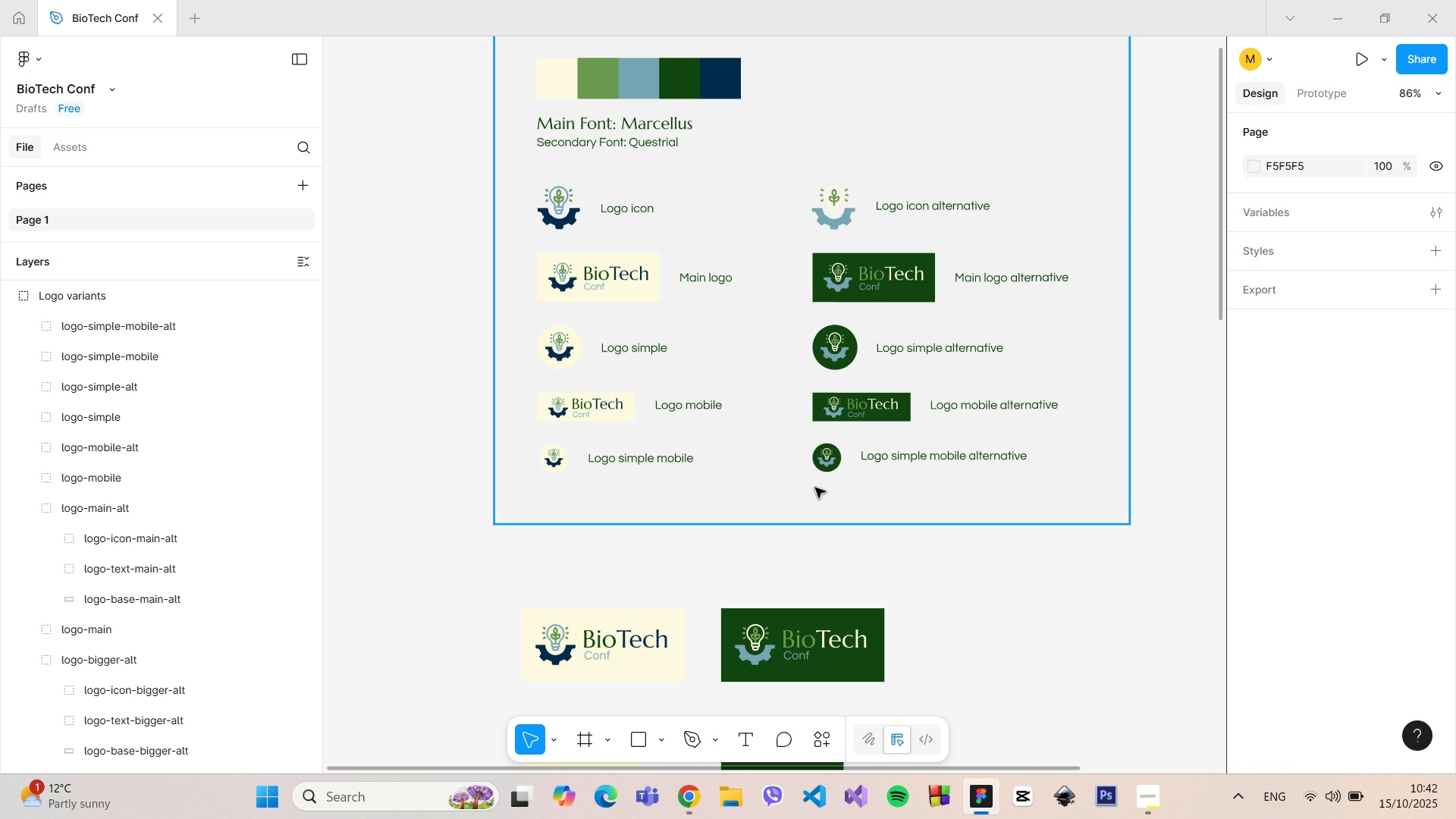 
left_click([815, 488])
 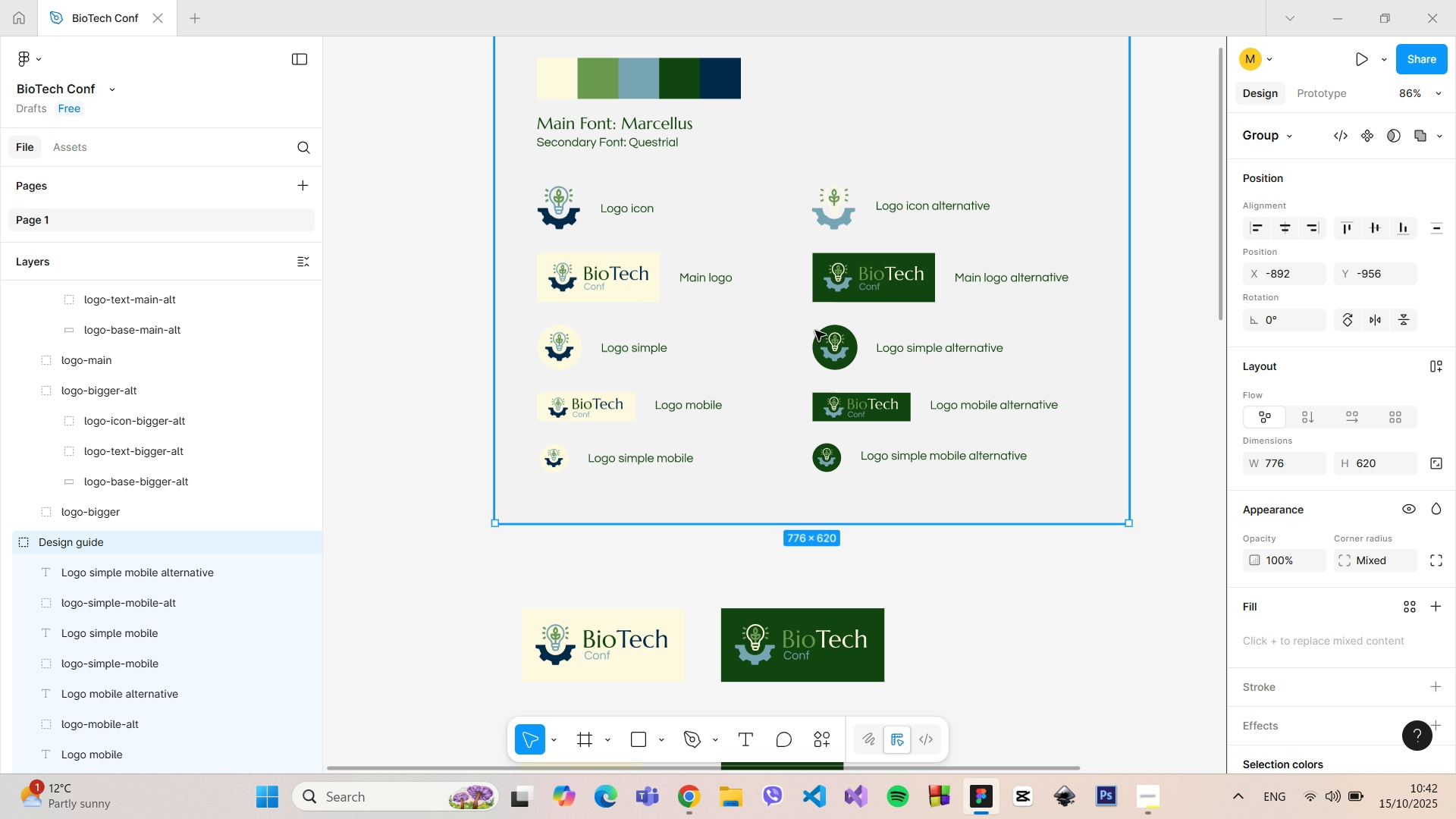 
left_click_drag(start_coordinate=[826, 275], to_coordinate=[829, 171])
 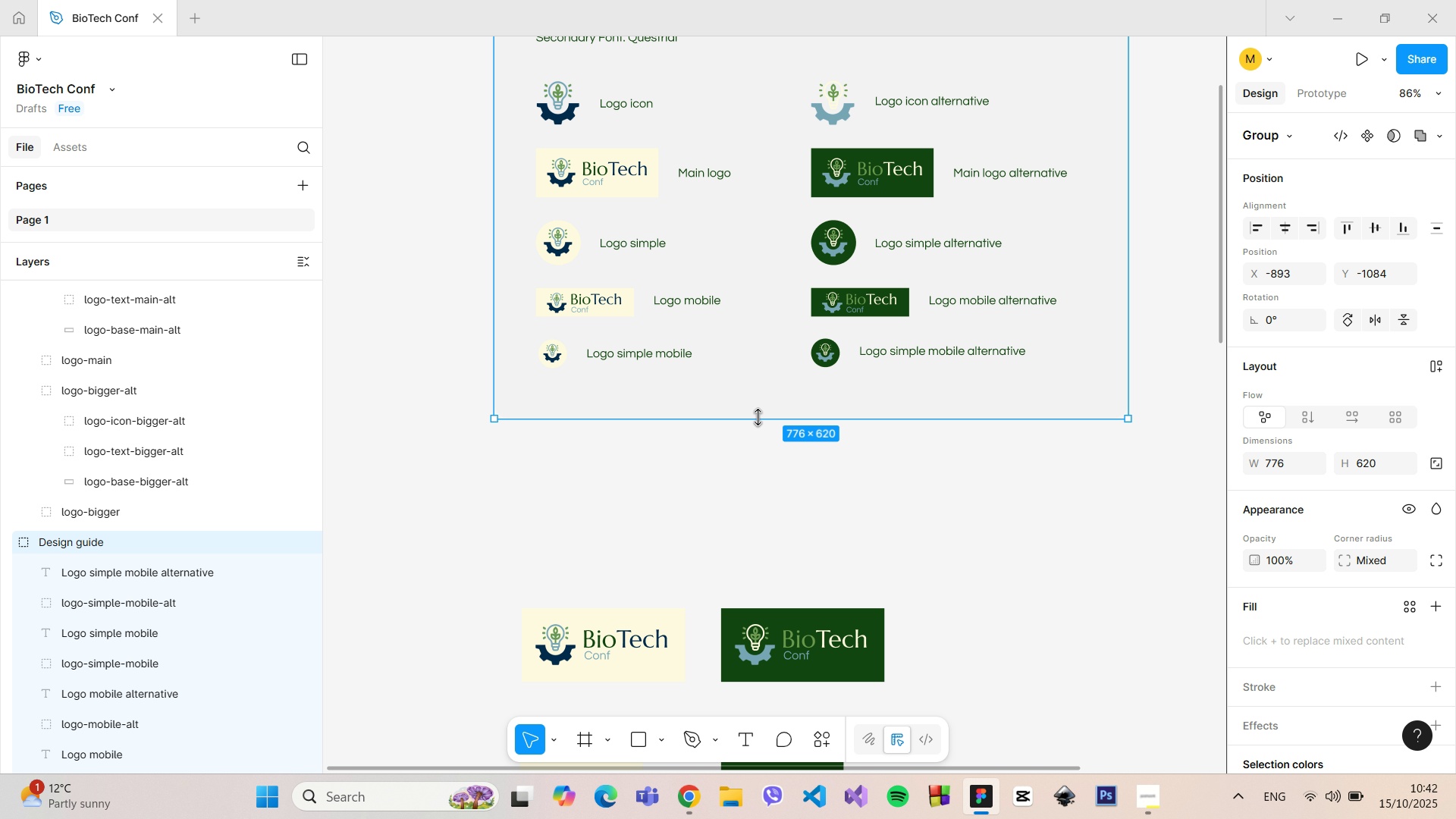 
hold_key(key=ControlLeft, duration=1.12)
left_click_drag(start_coordinate=[758, 417], to_coordinate=[758, 426])
 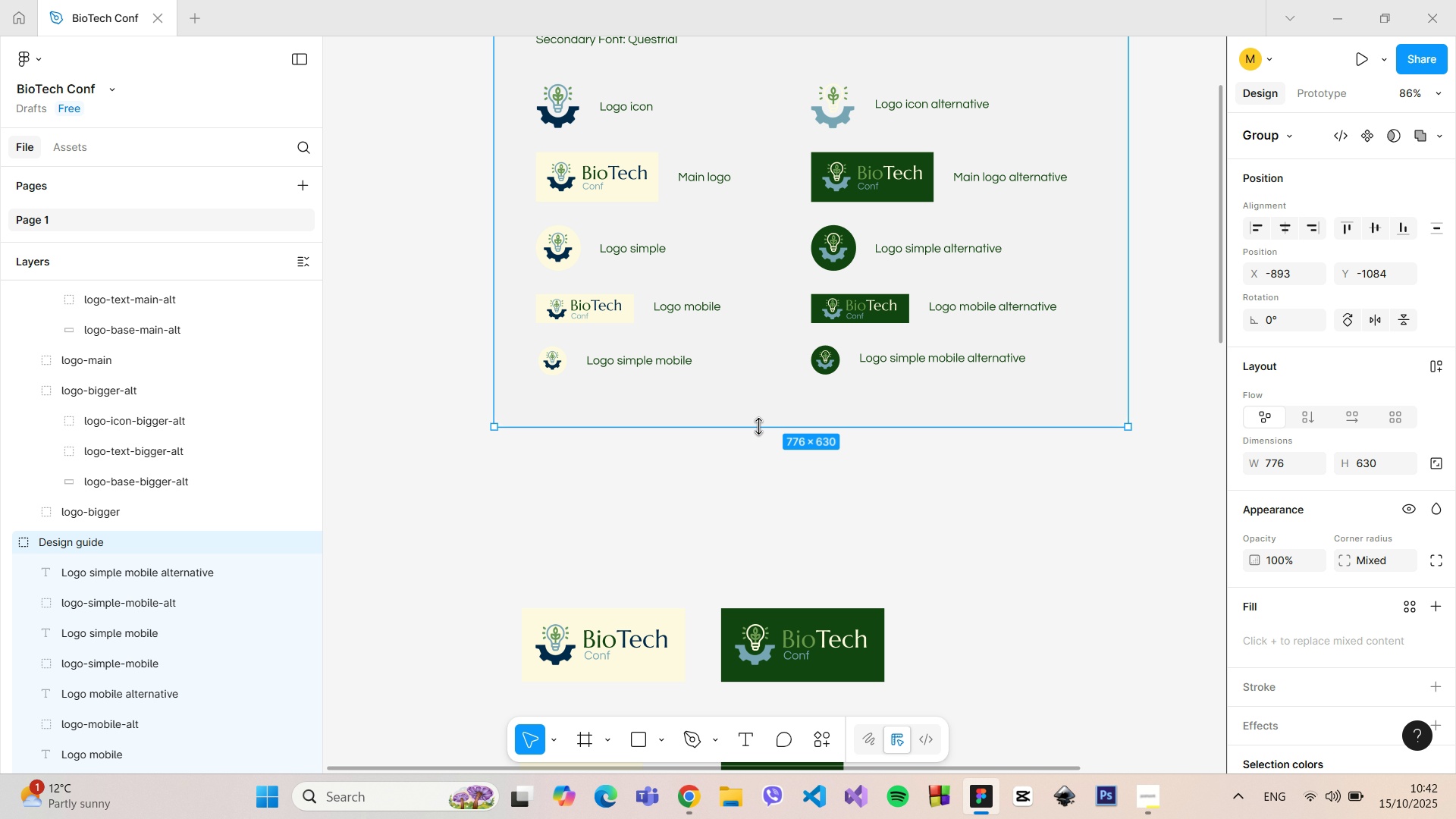 
key(Control+Z)
 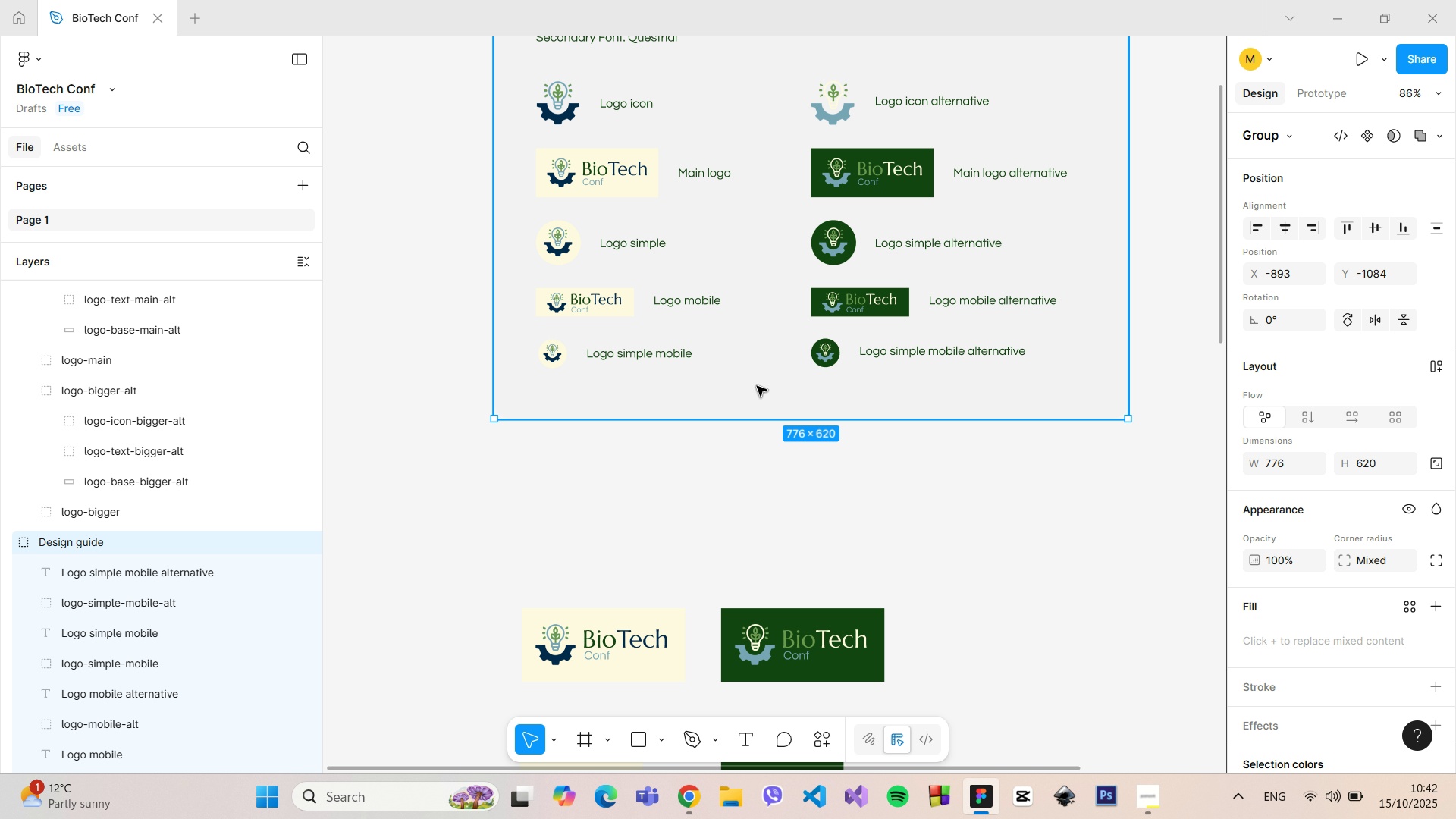 
left_click([757, 386])
 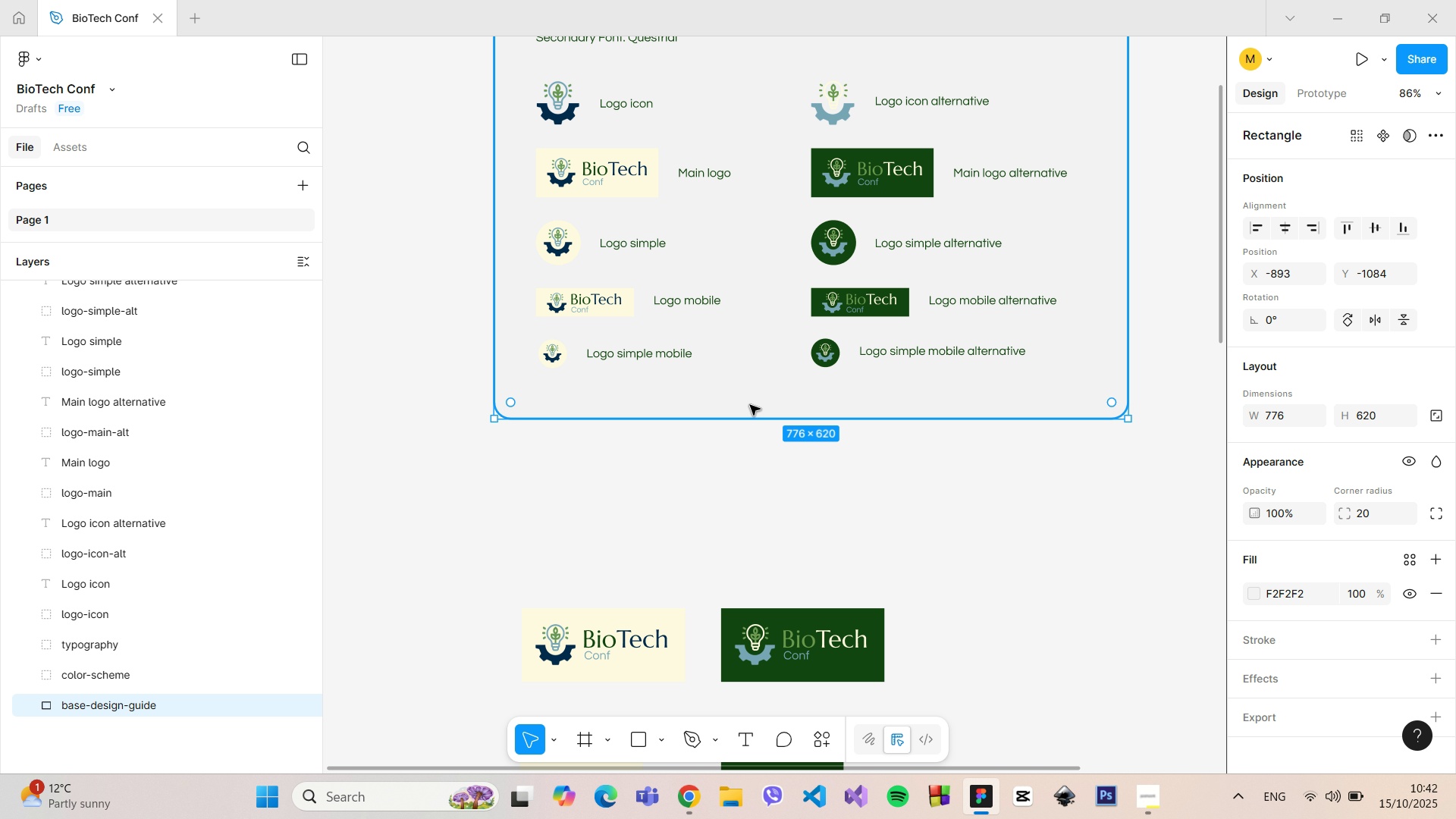 
hold_key(key=ControlLeft, duration=1.52)
left_click_drag(start_coordinate=[745, 418], to_coordinate=[753, 488])
 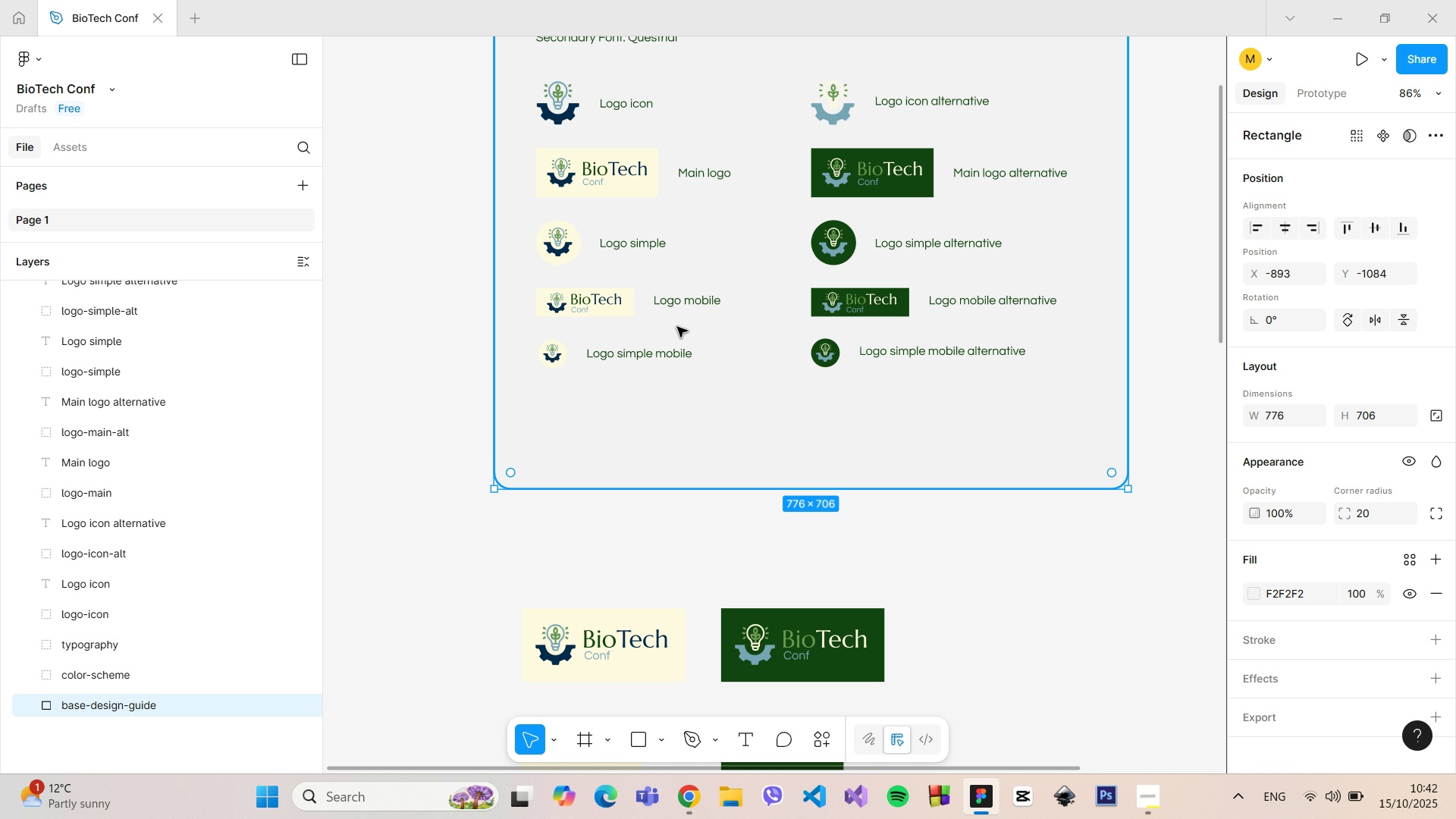 
hold_key(key=ControlLeft, duration=1.53)
 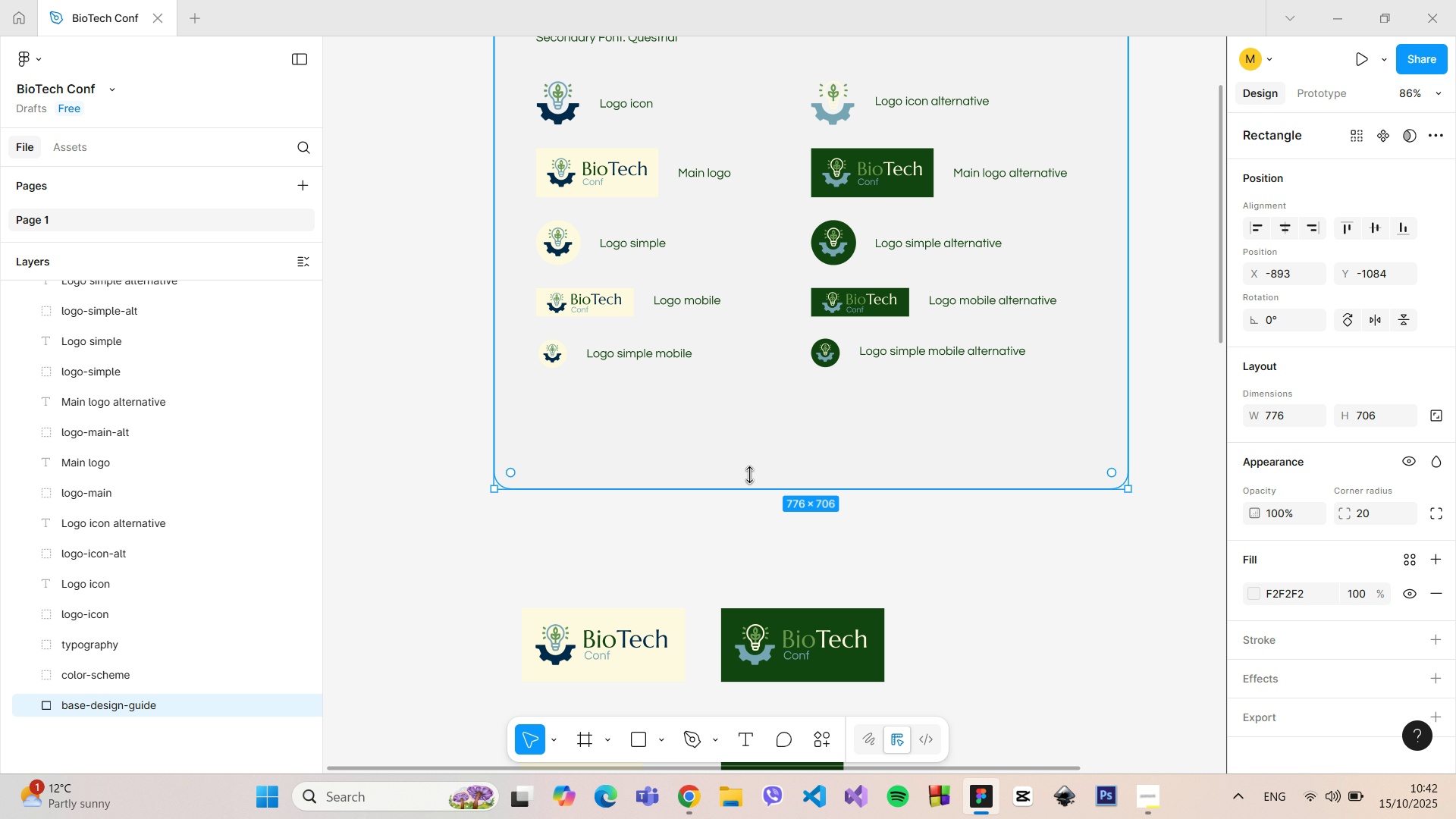 
key(Control+ControlLeft)
 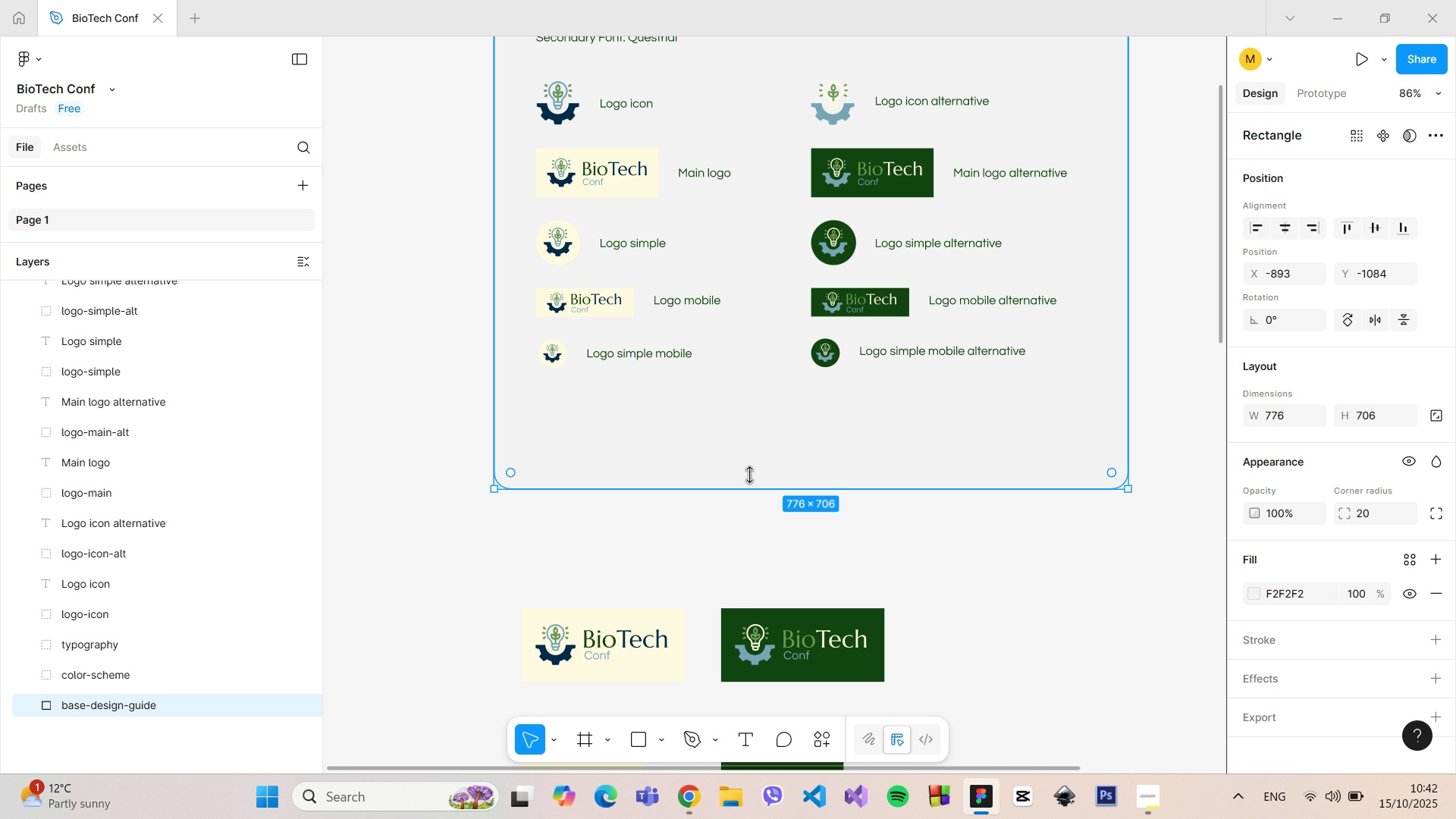 
key(Control+ControlLeft)
 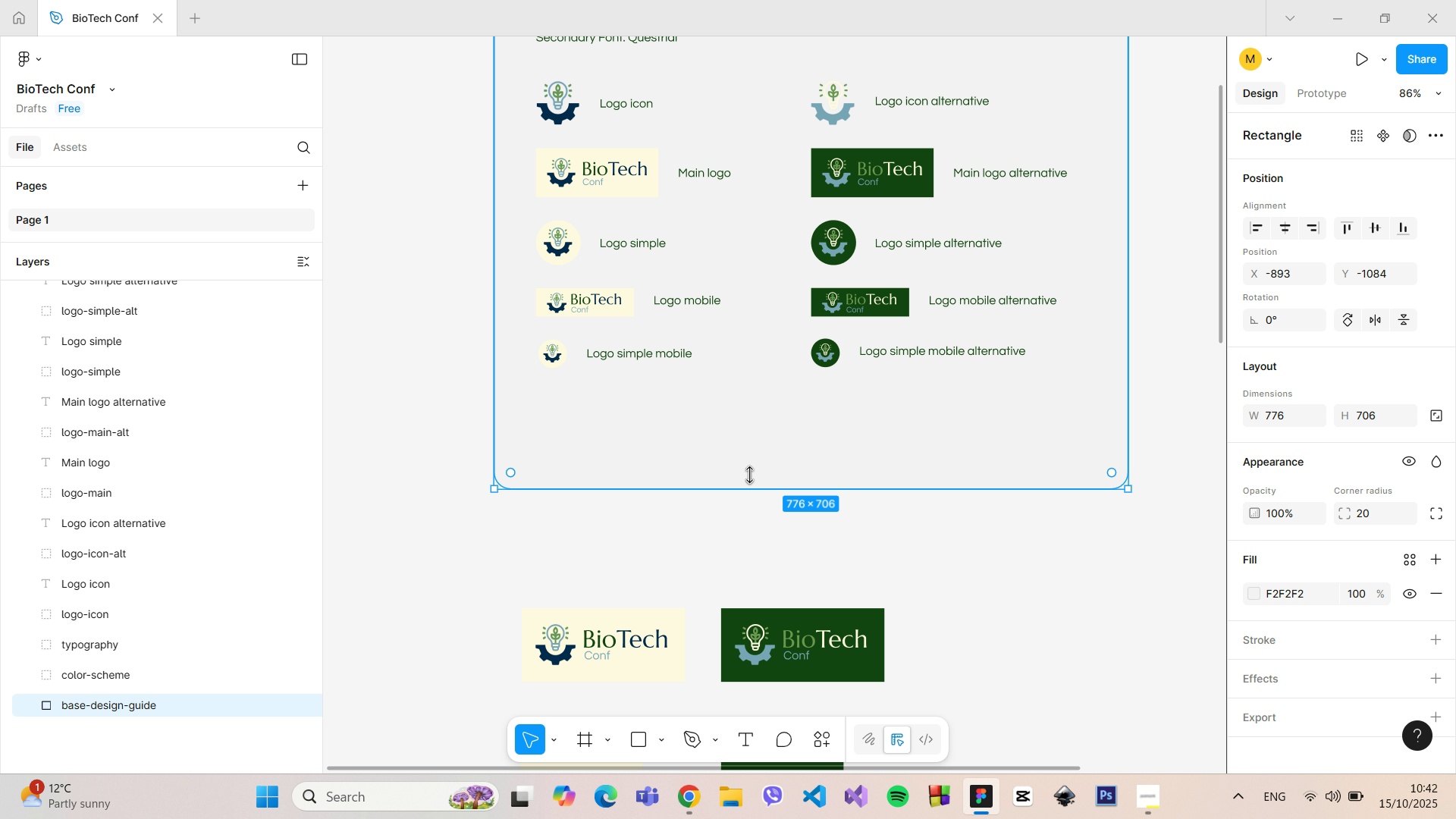 
key(Control+ControlLeft)
 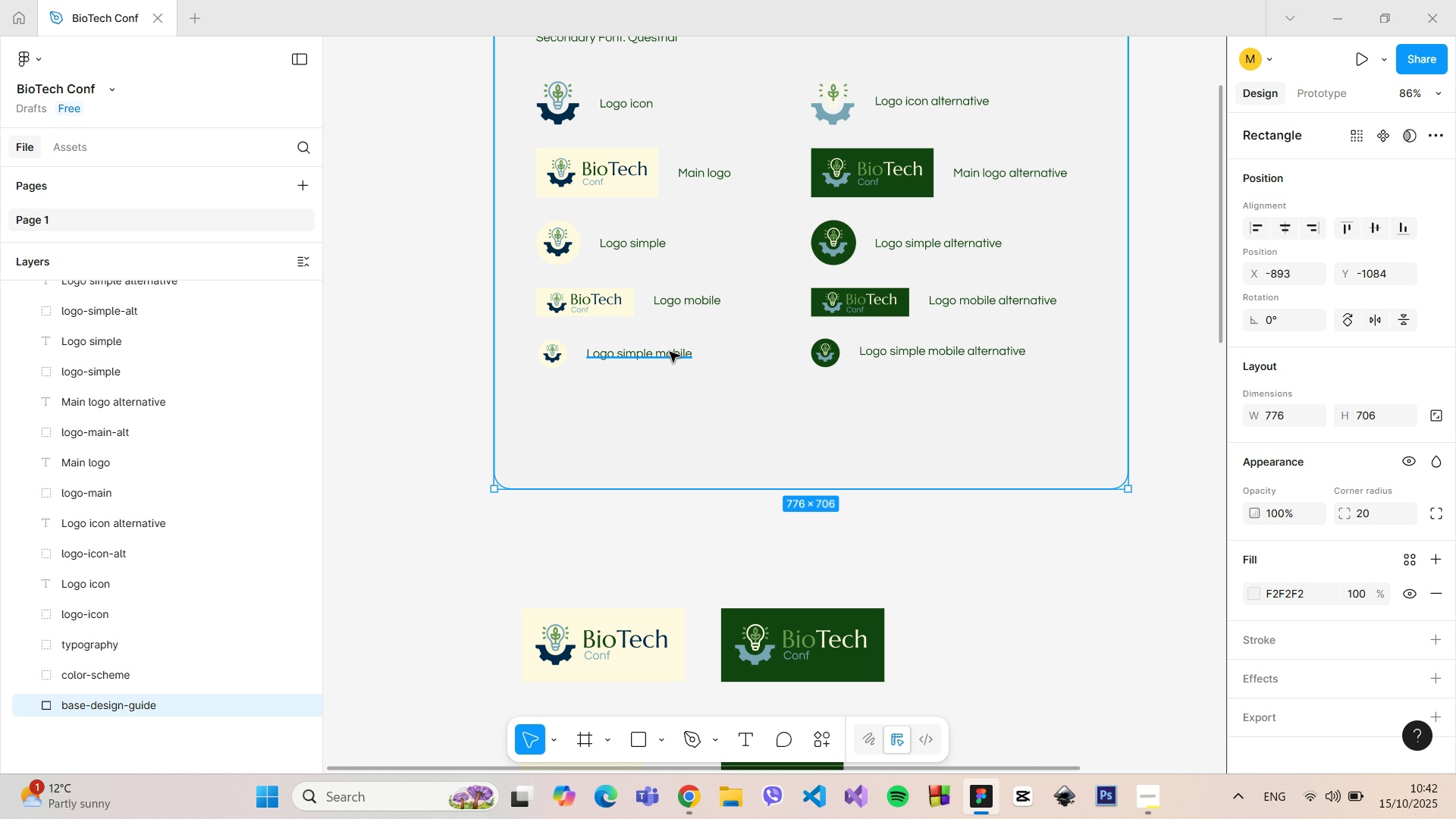 
left_click([670, 352])
 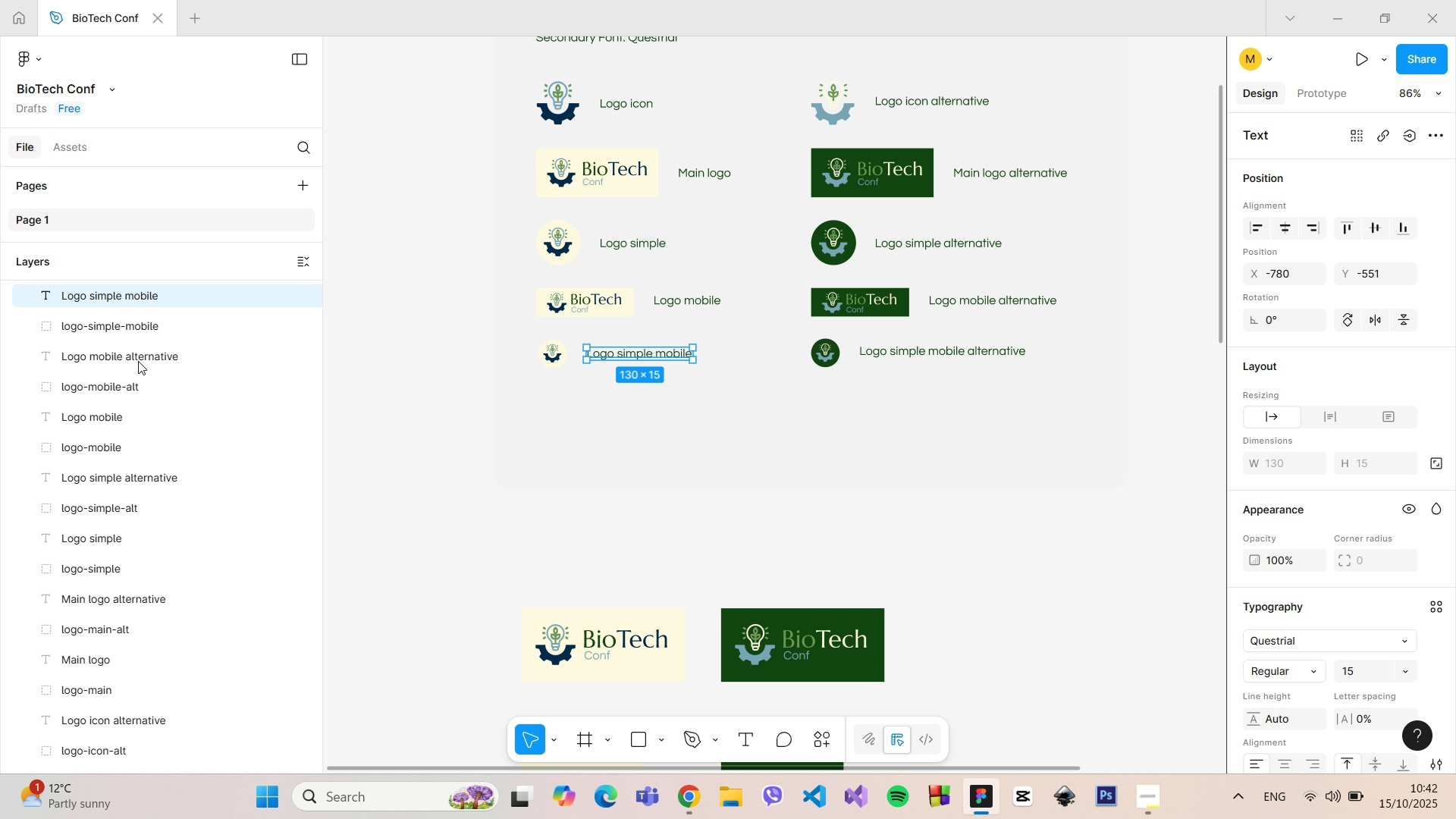 
scroll: coordinate [117, 356], scroll_direction: up, amount: 2.0
 